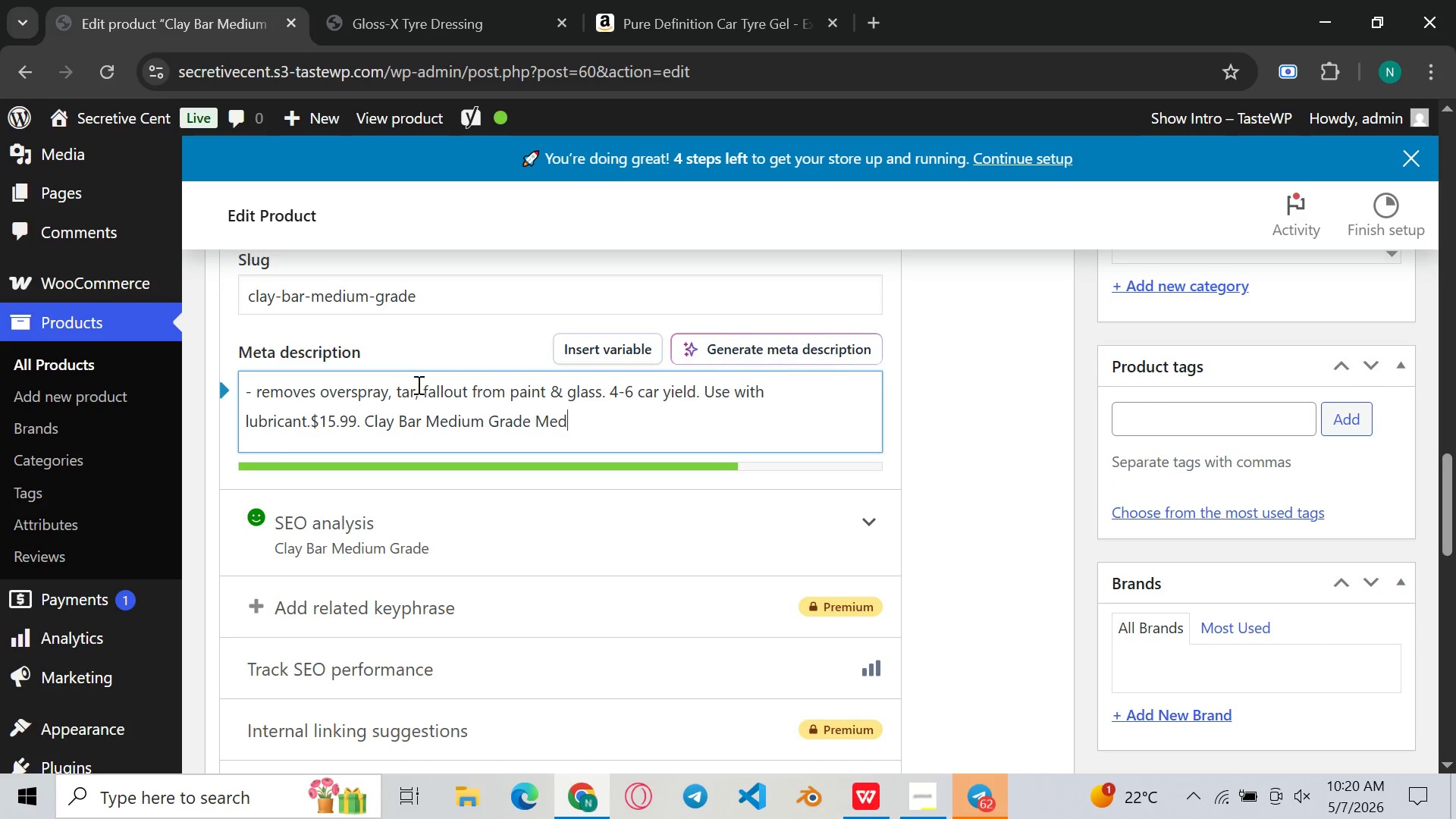 
key(Control+Z)
 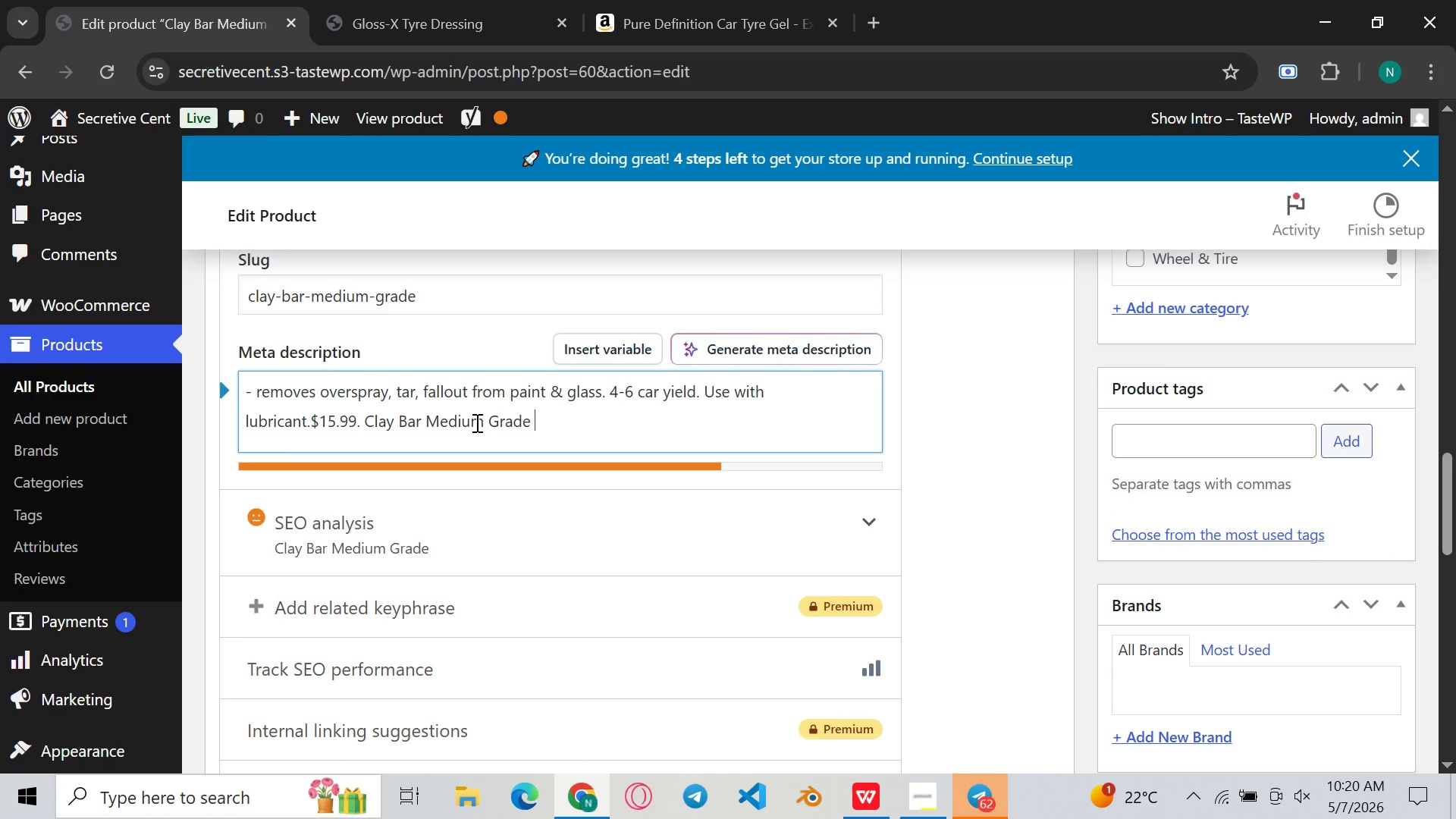 
key(Backspace)
 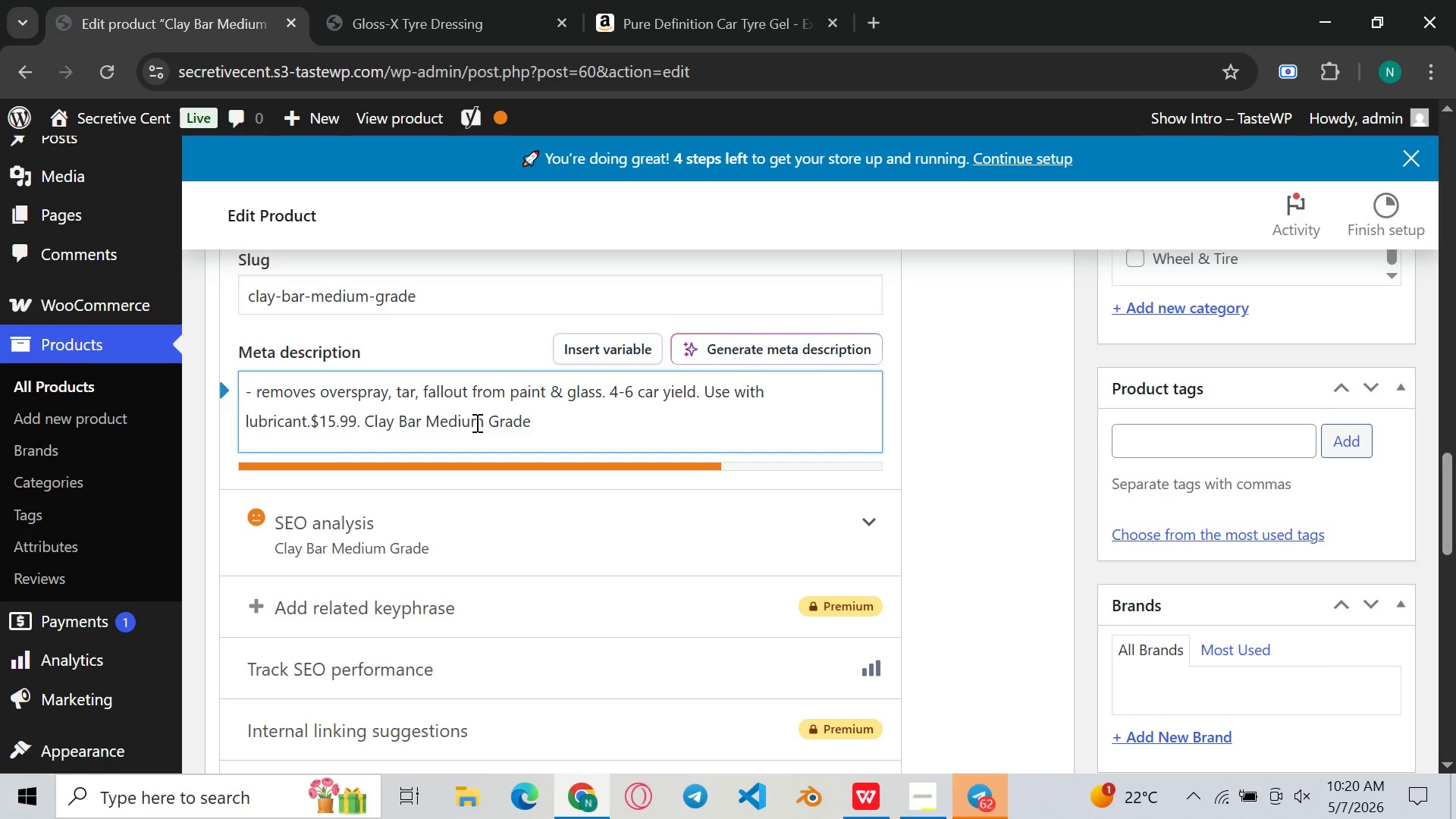 
key(Period)
 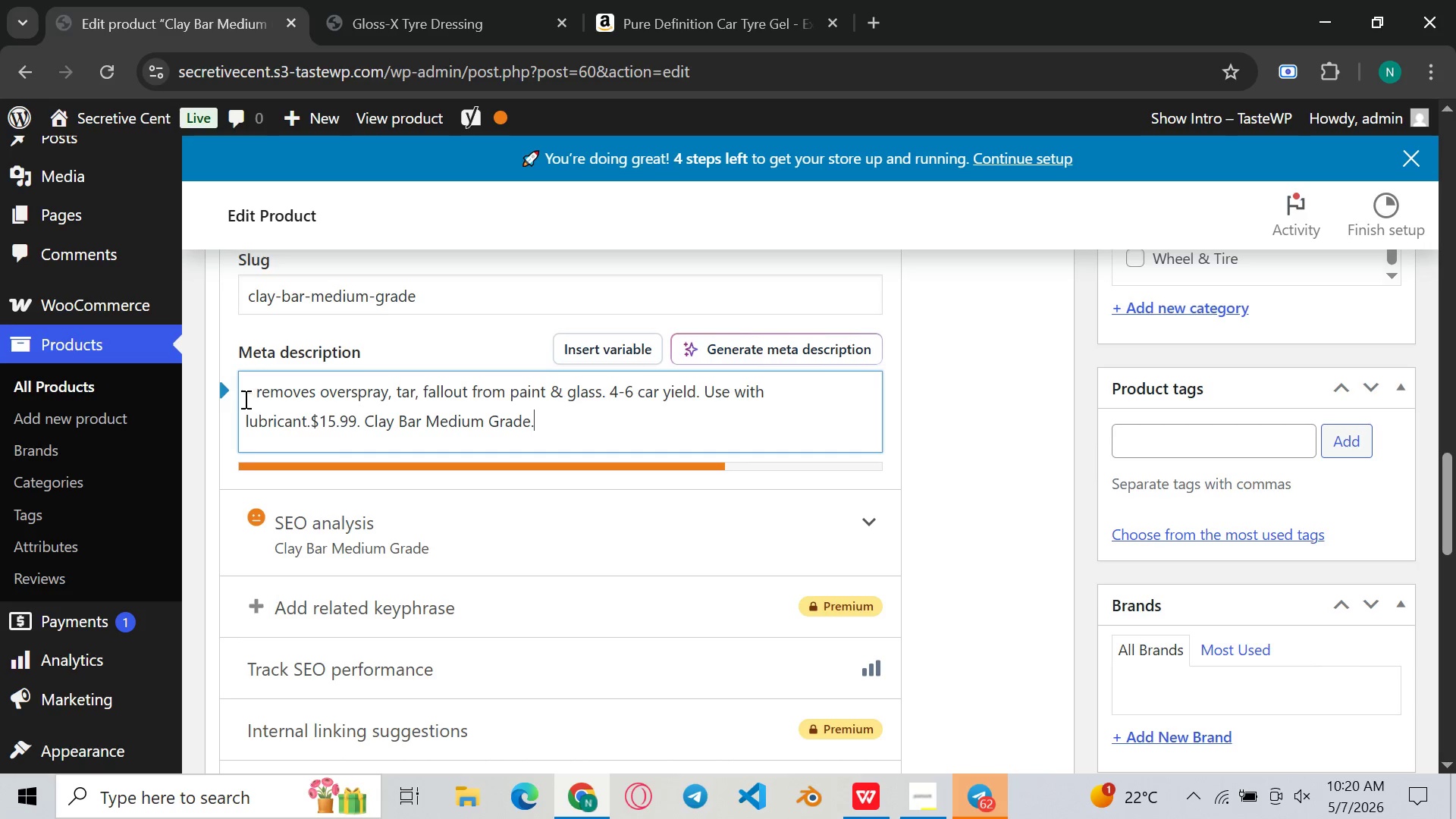 
left_click([244, 399])
 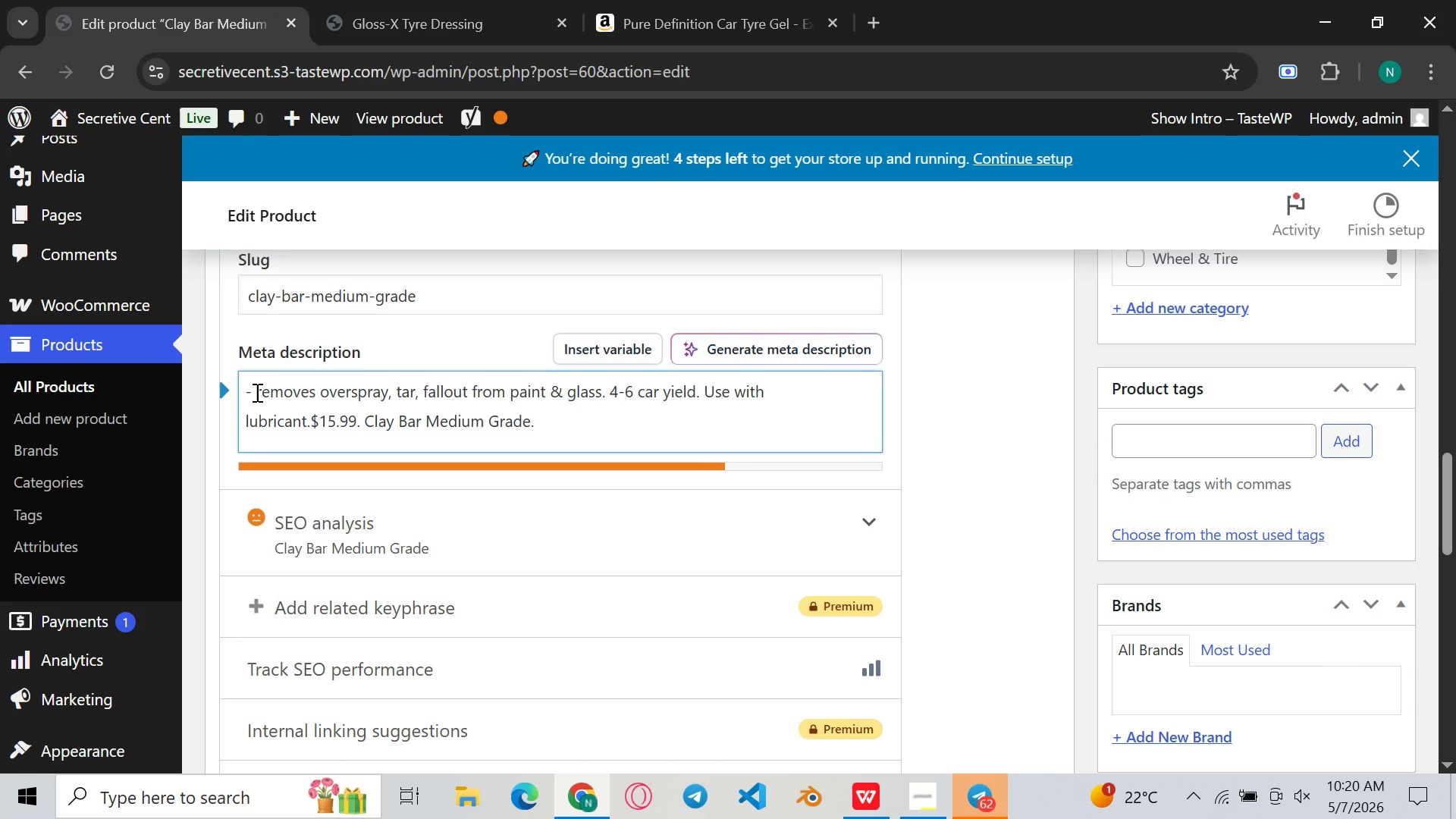 
left_click([256, 392])
 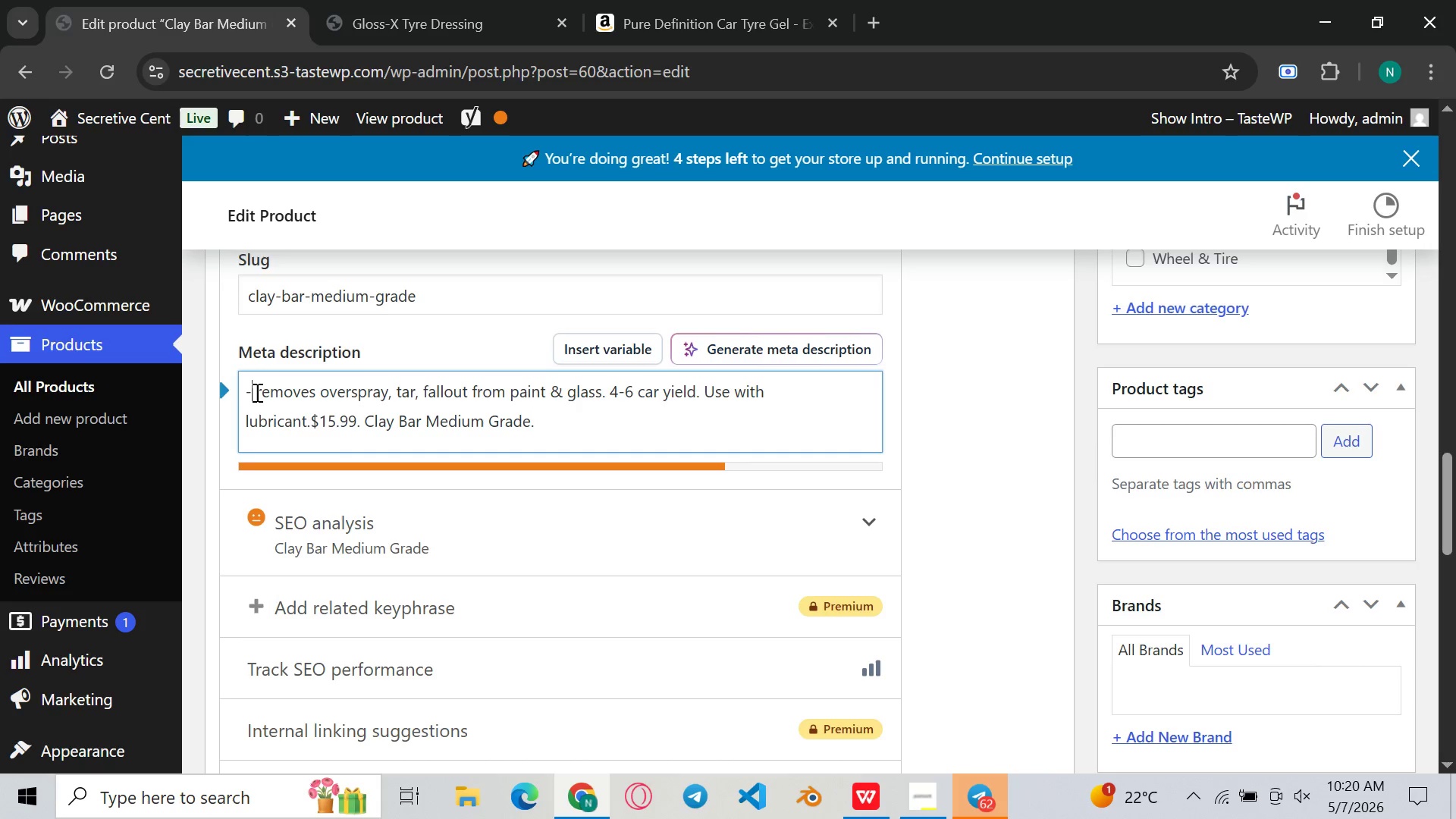 
key(ArrowLeft)
 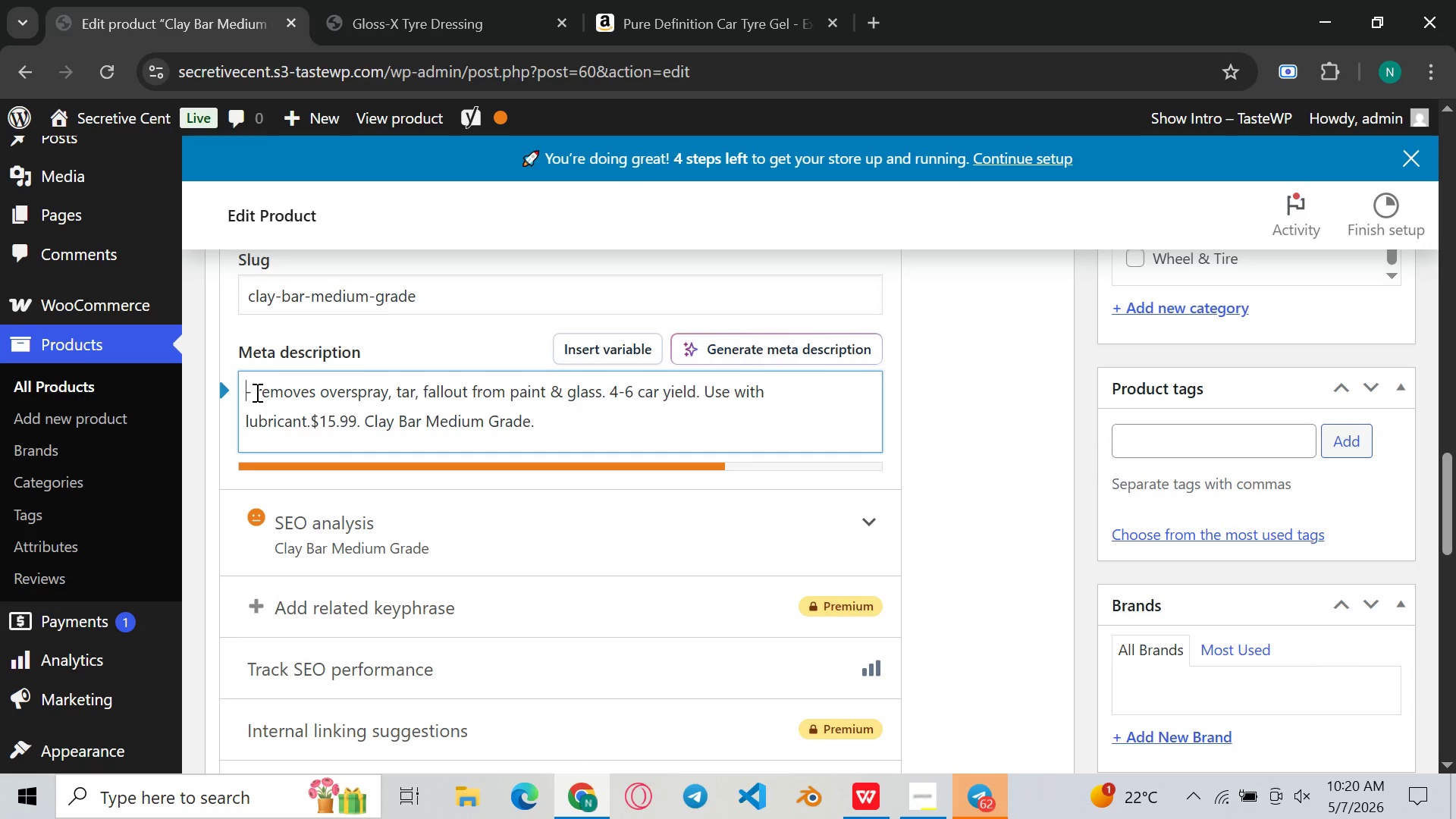 
key(ArrowLeft)
 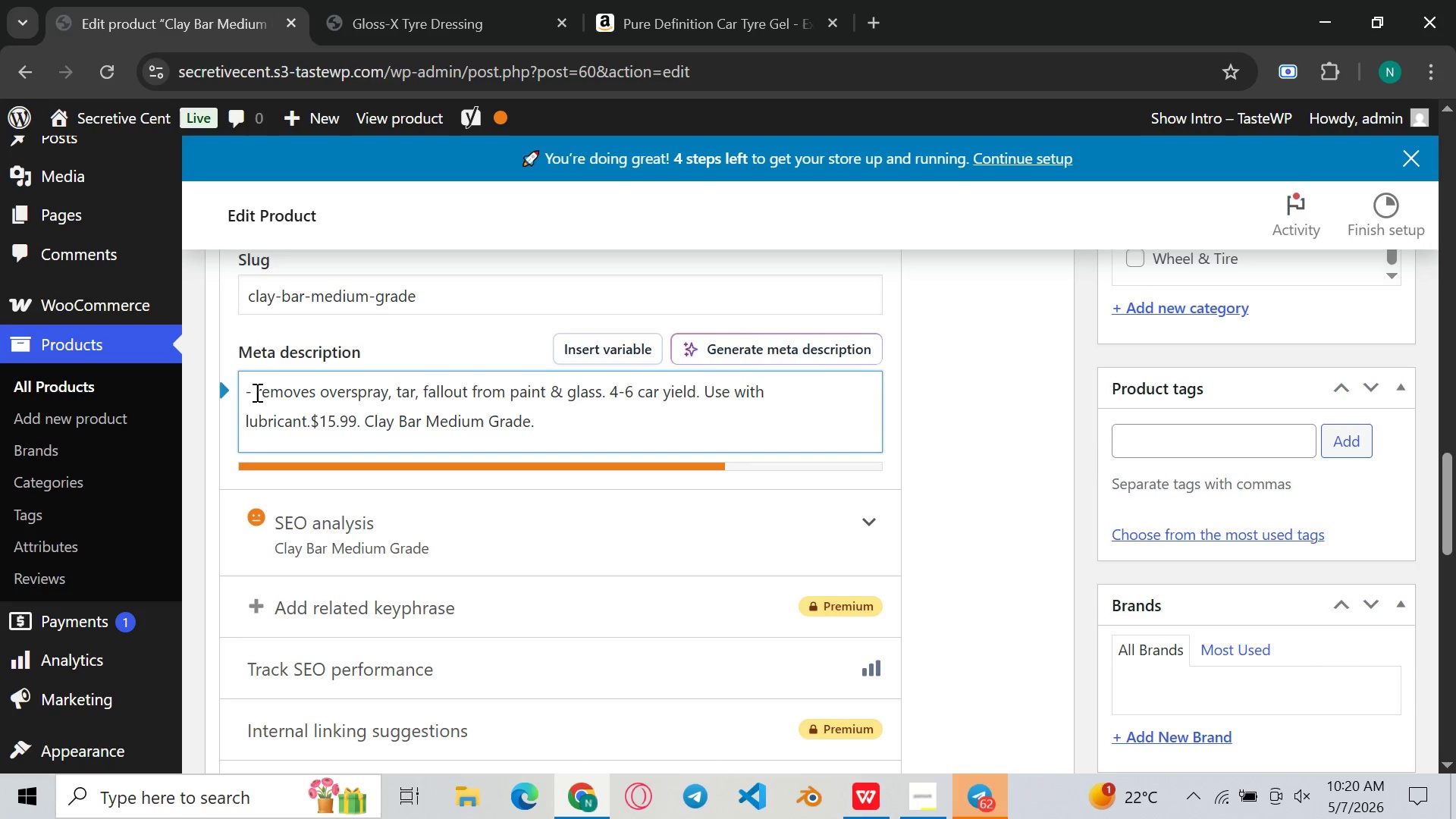 
type(Medium )
key(Backspace)
type(-grade)
 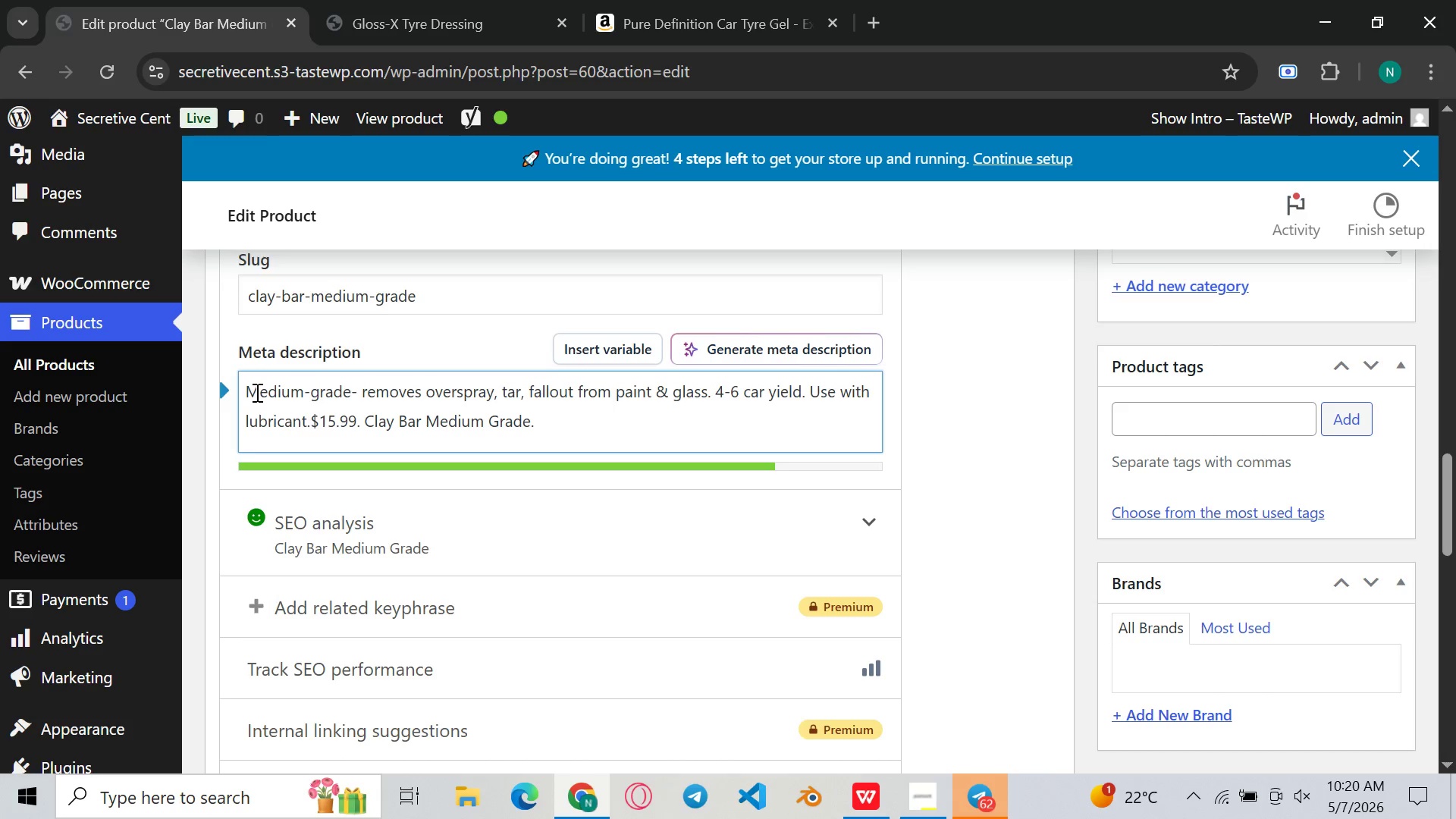 
type( synthetic clay bar )
 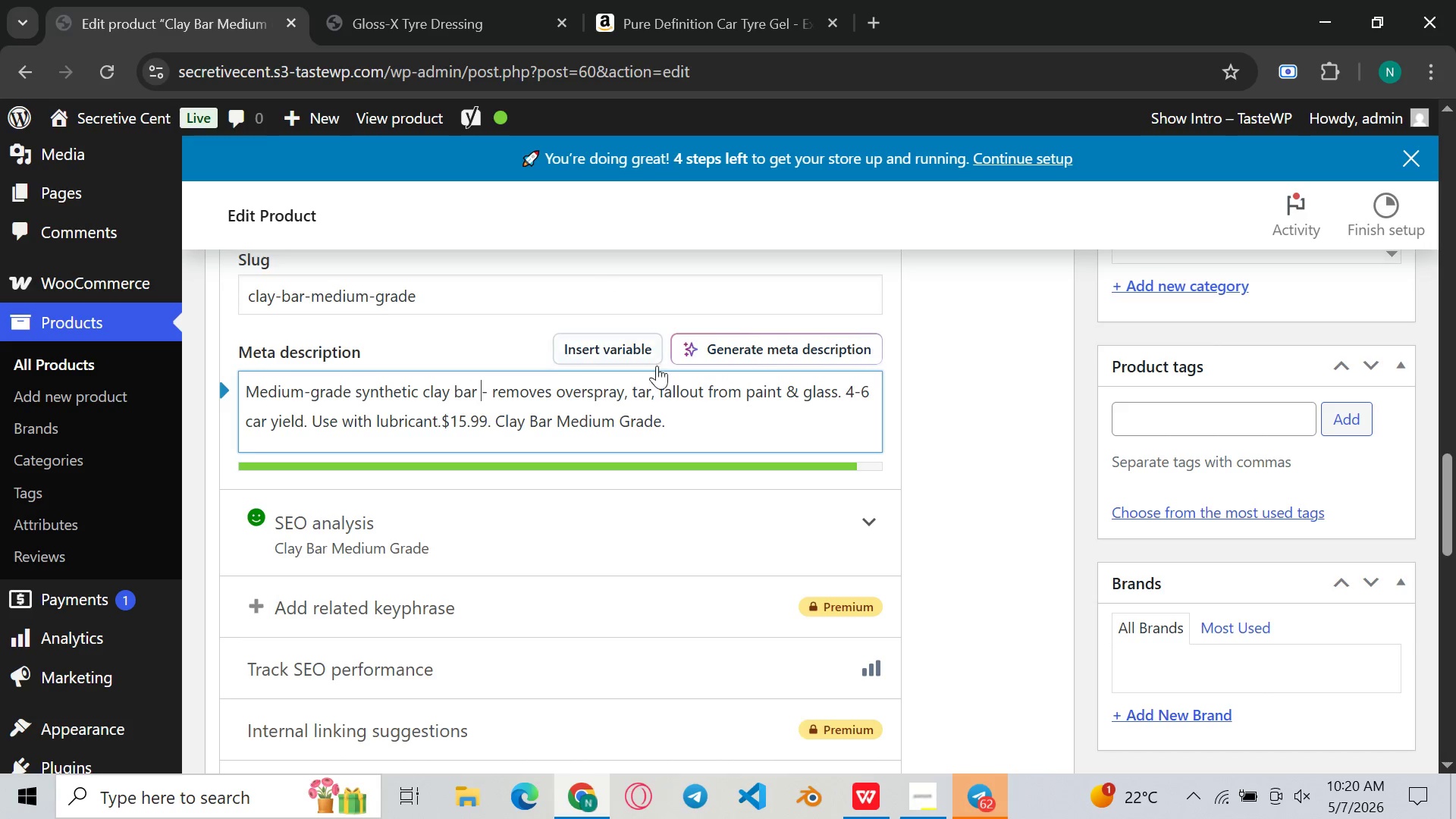 
left_click([733, 438])
 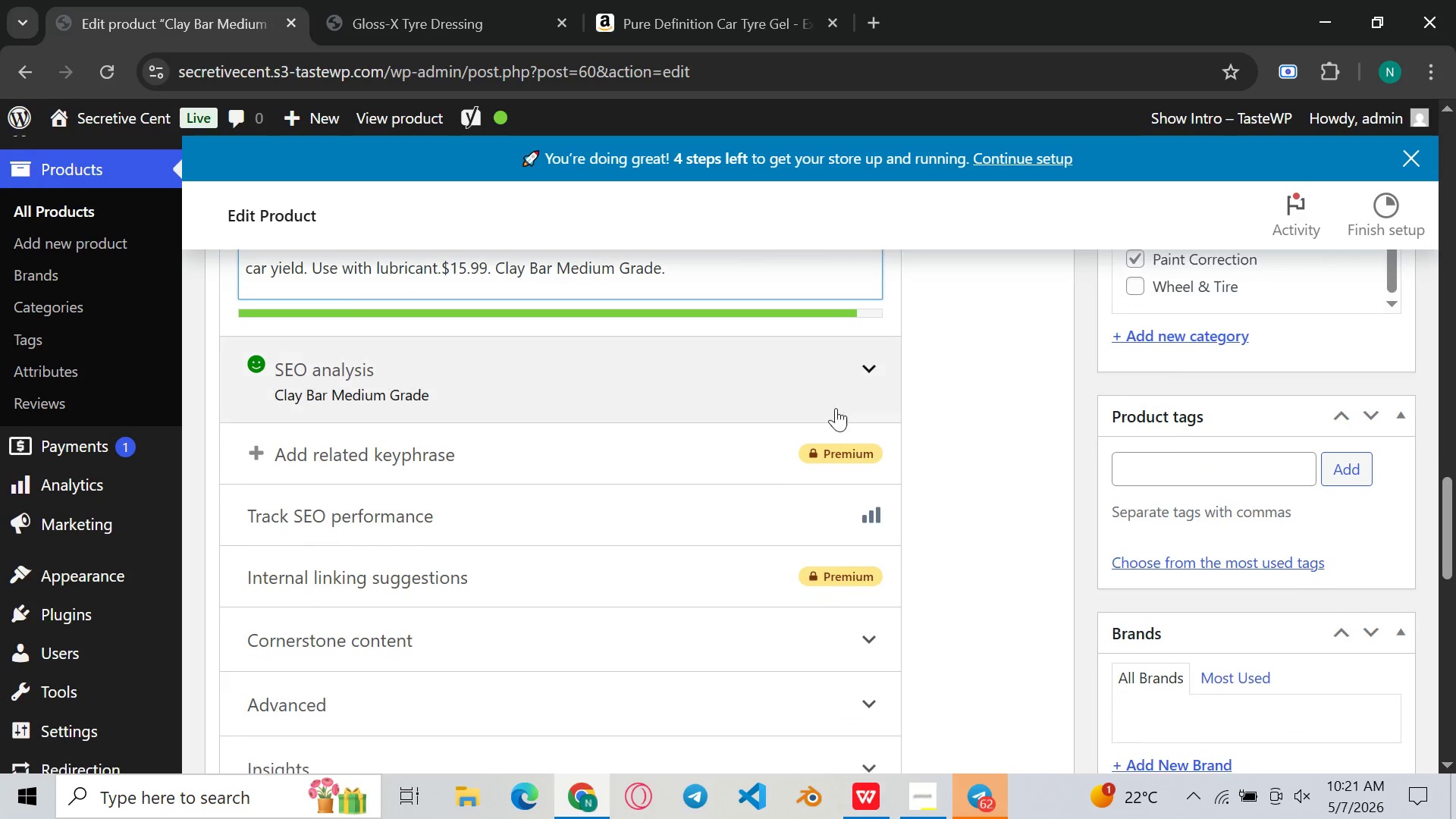 
left_click([1155, 472])
 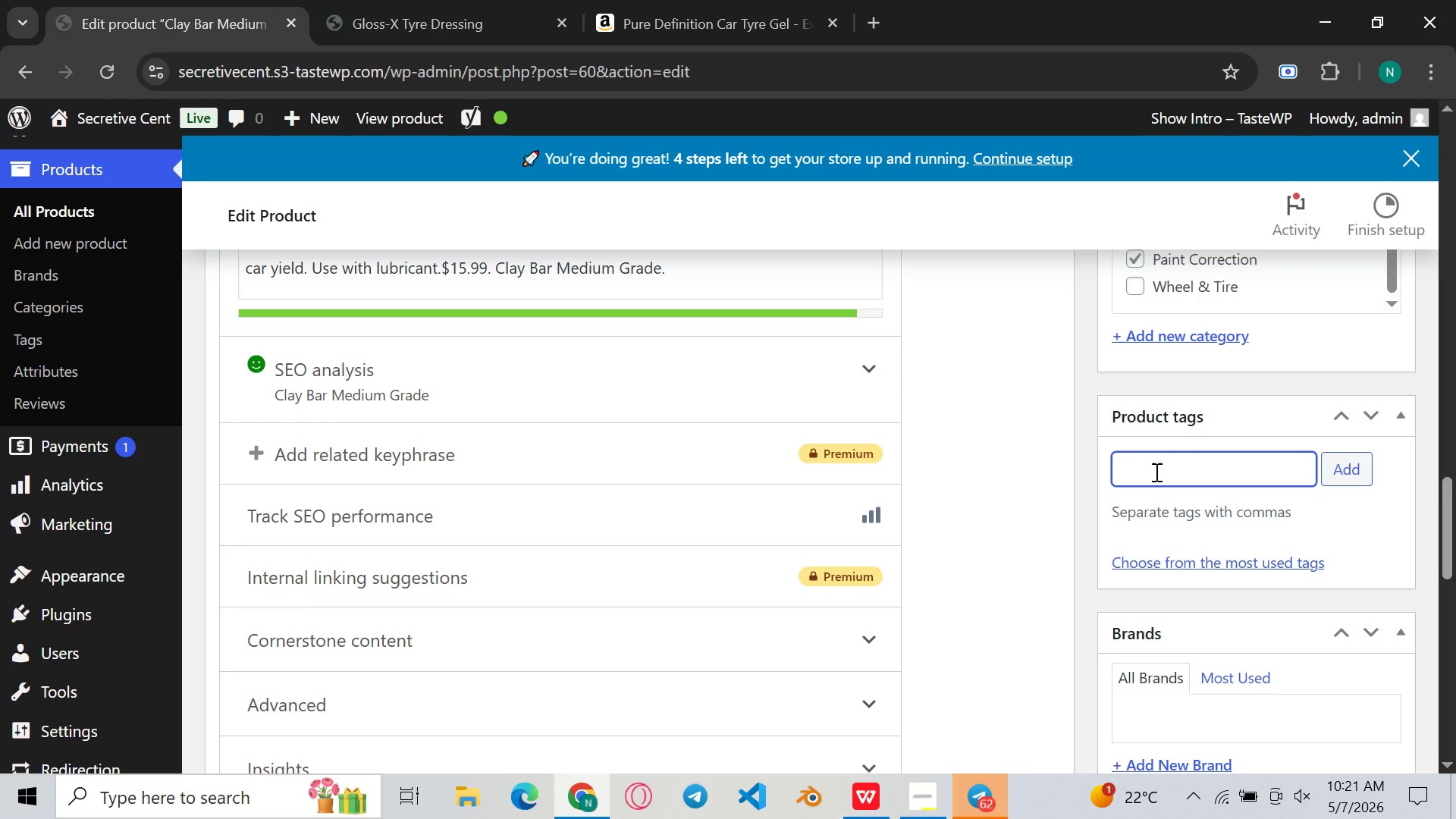 
type(Paint Correction, Decontamination, Mobile)
 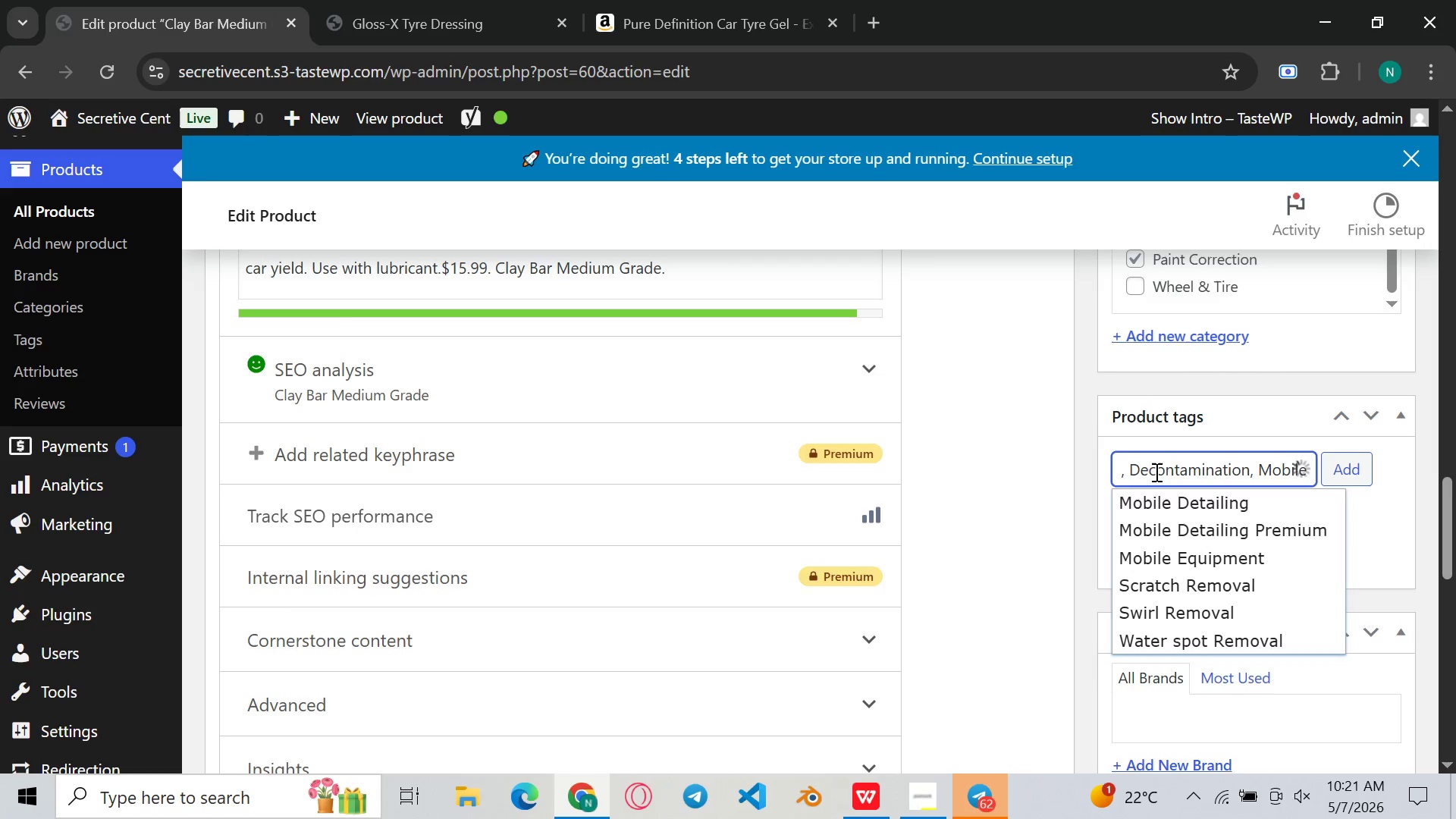 
type( Detailing, Overspray Removal)
 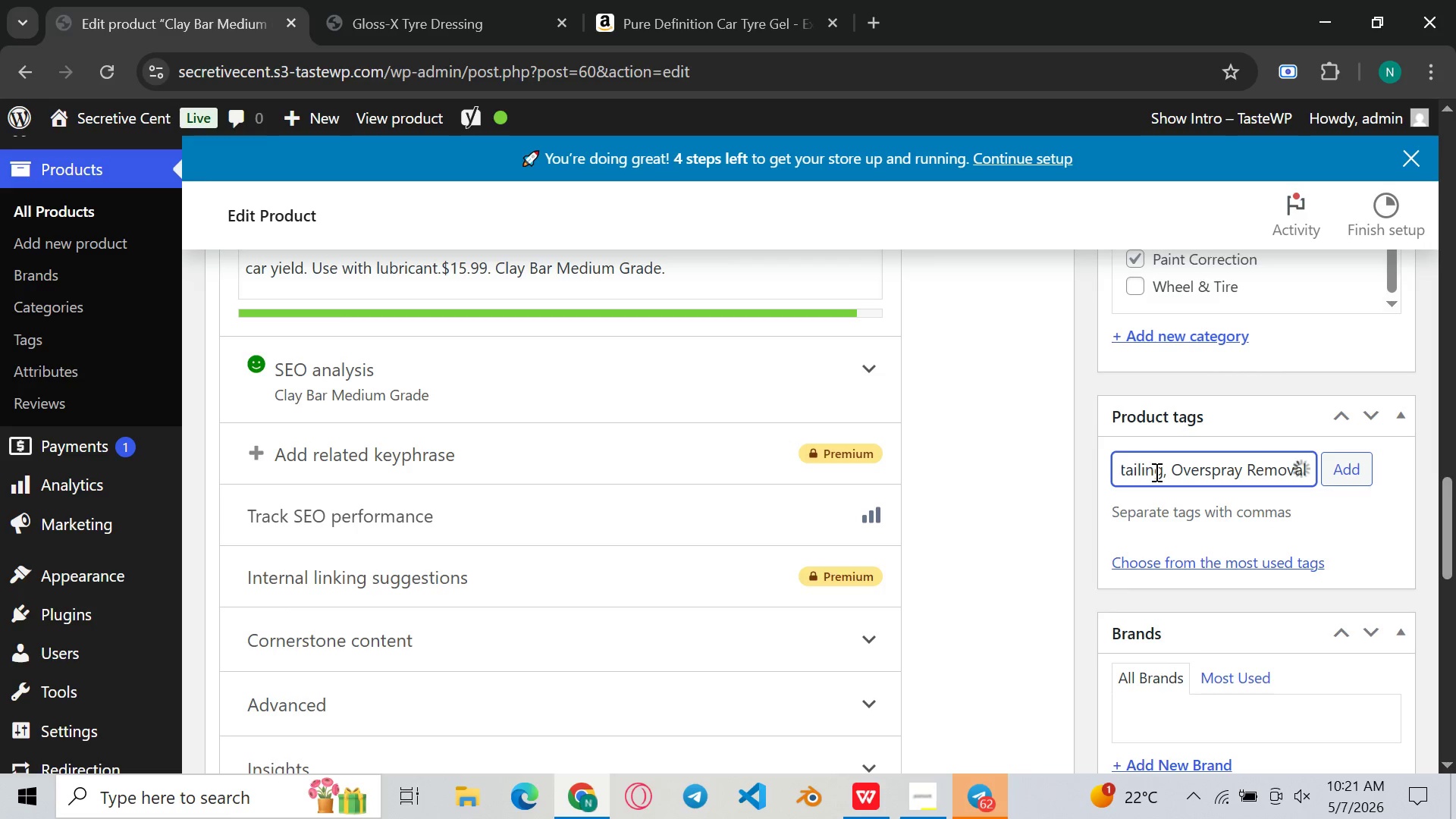 
left_click([1332, 459])
 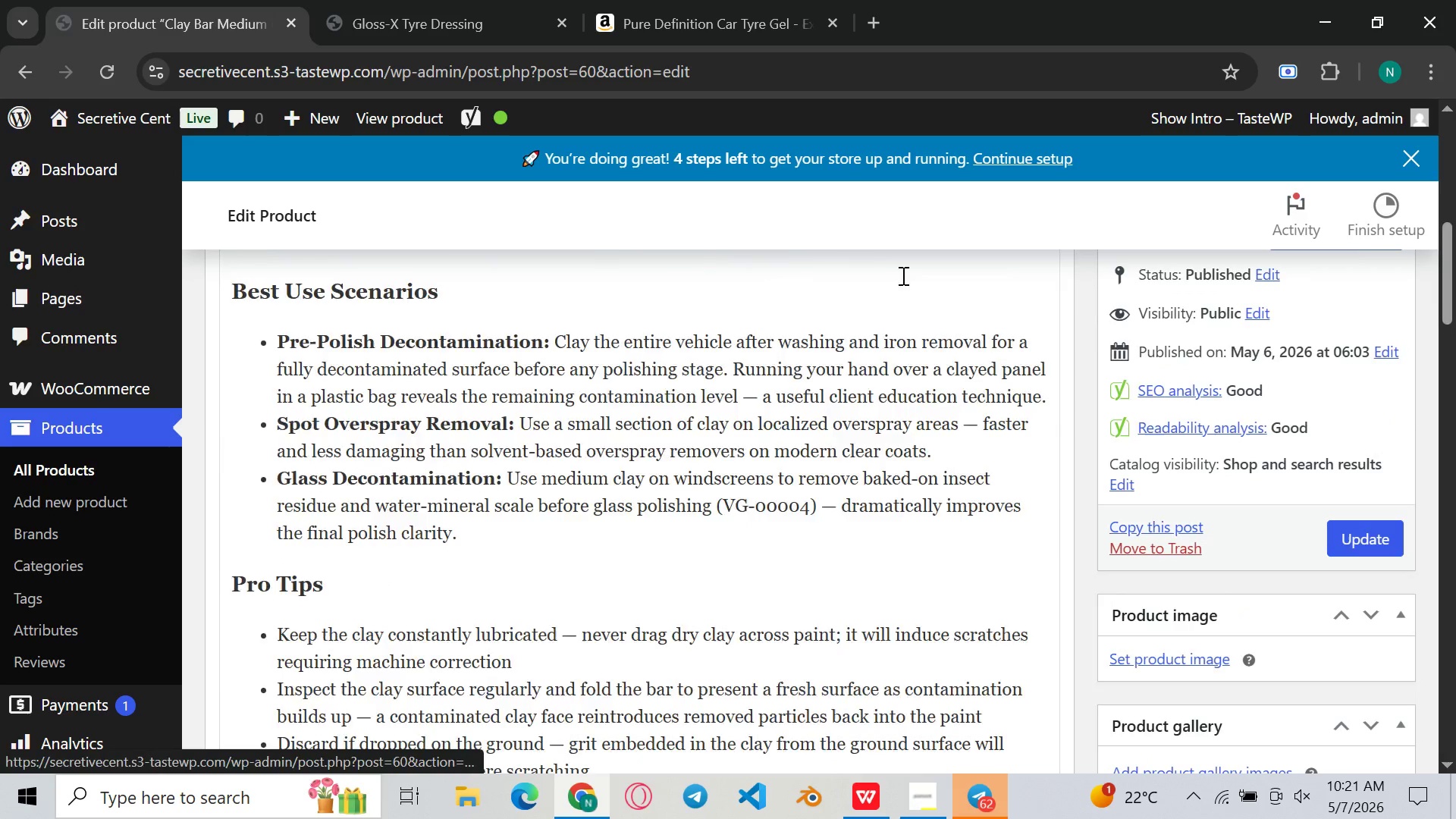 
left_click([798, 335])
 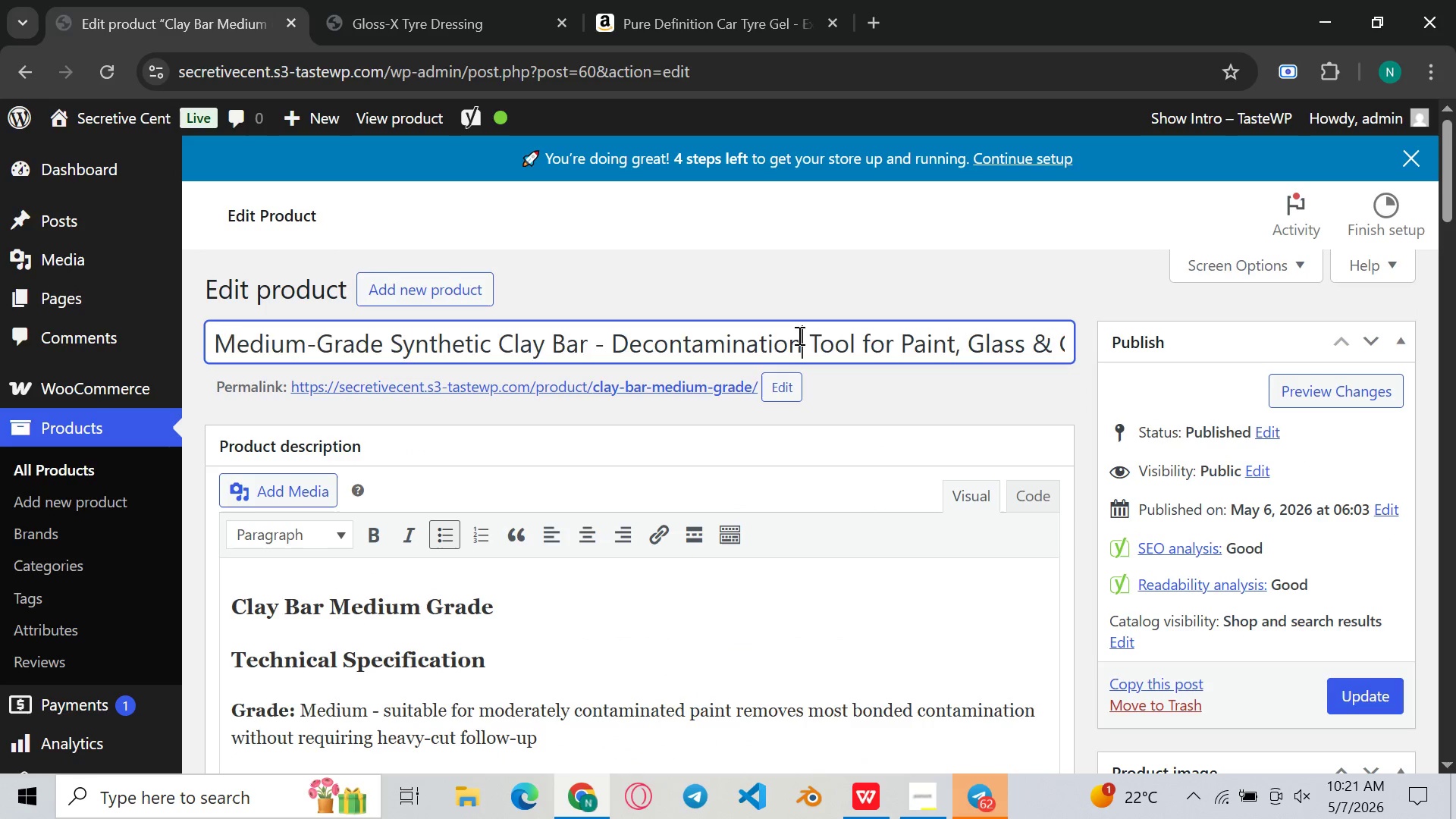 
key(Control+A)
 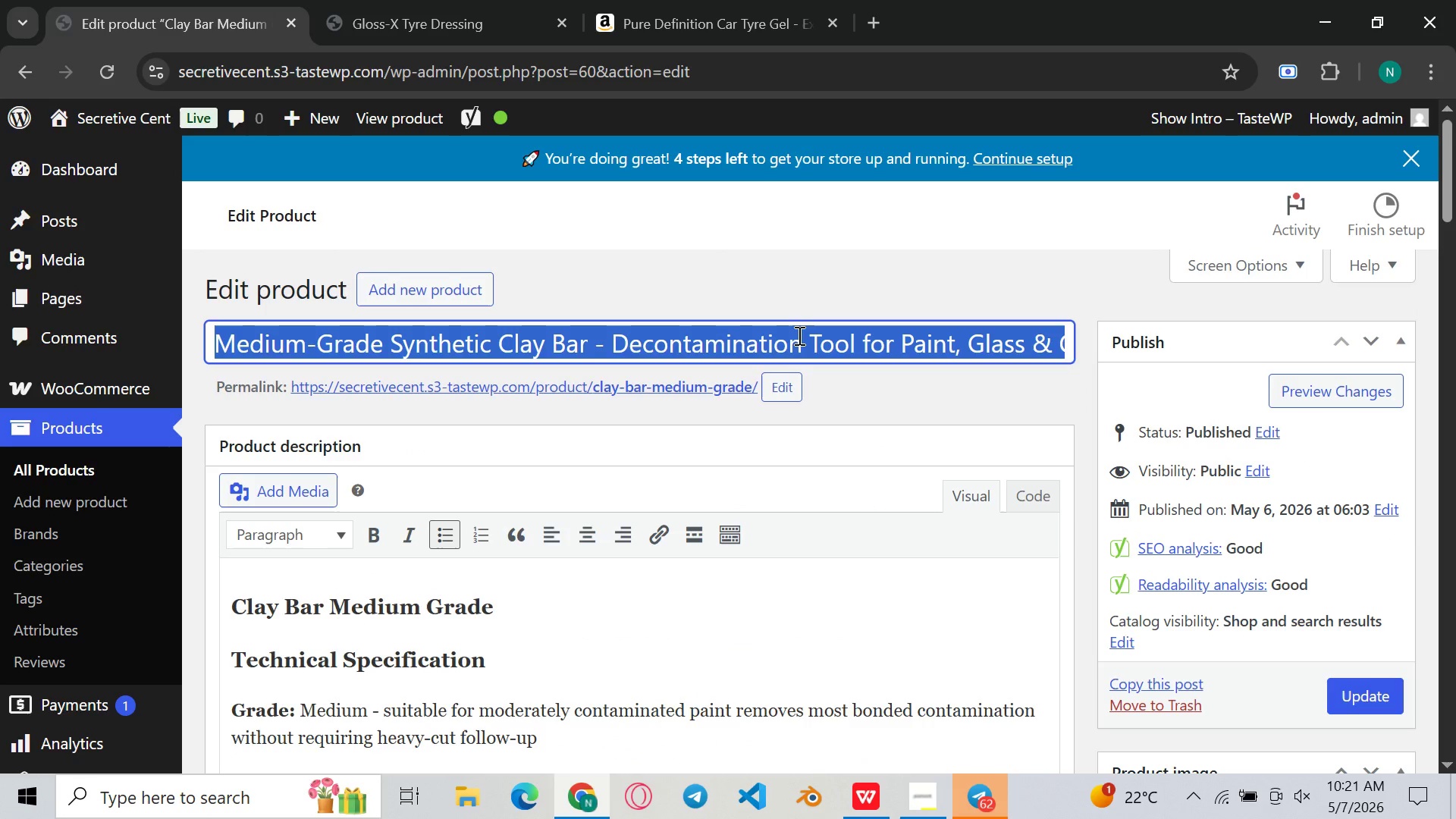 
key(Control+ControlLeft)
 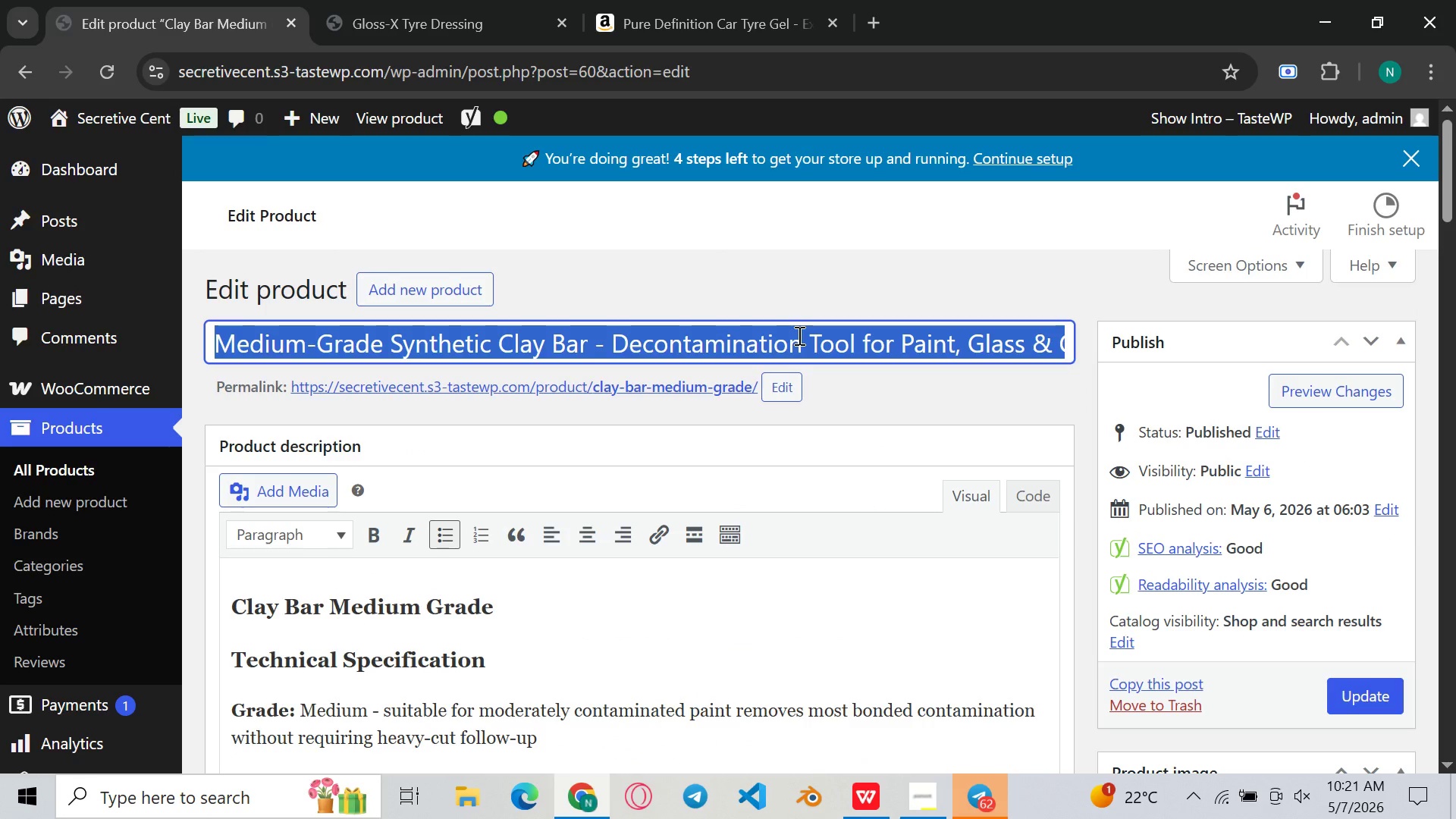 
key(Control+C)
 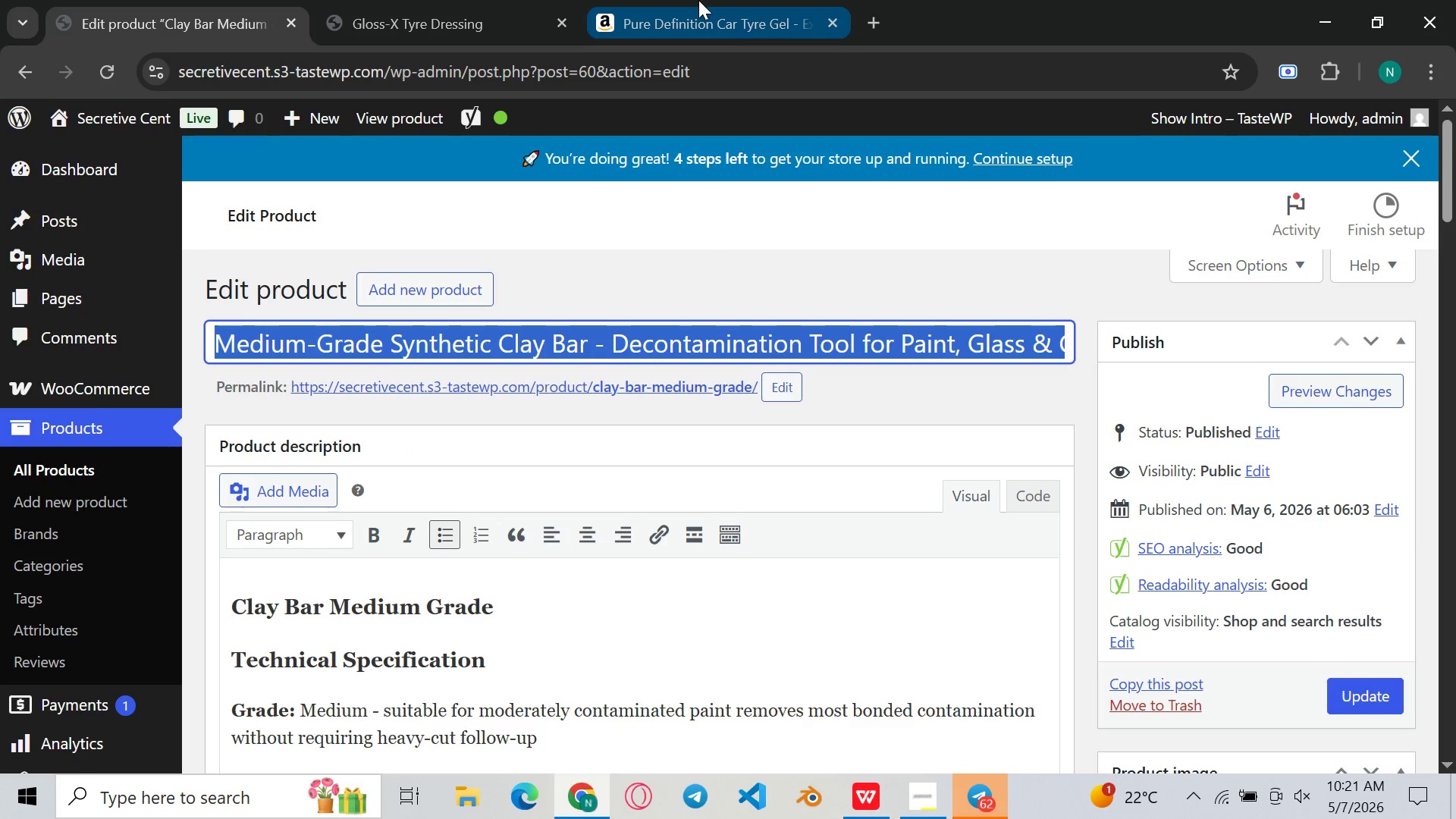 
left_click([698, 0])
 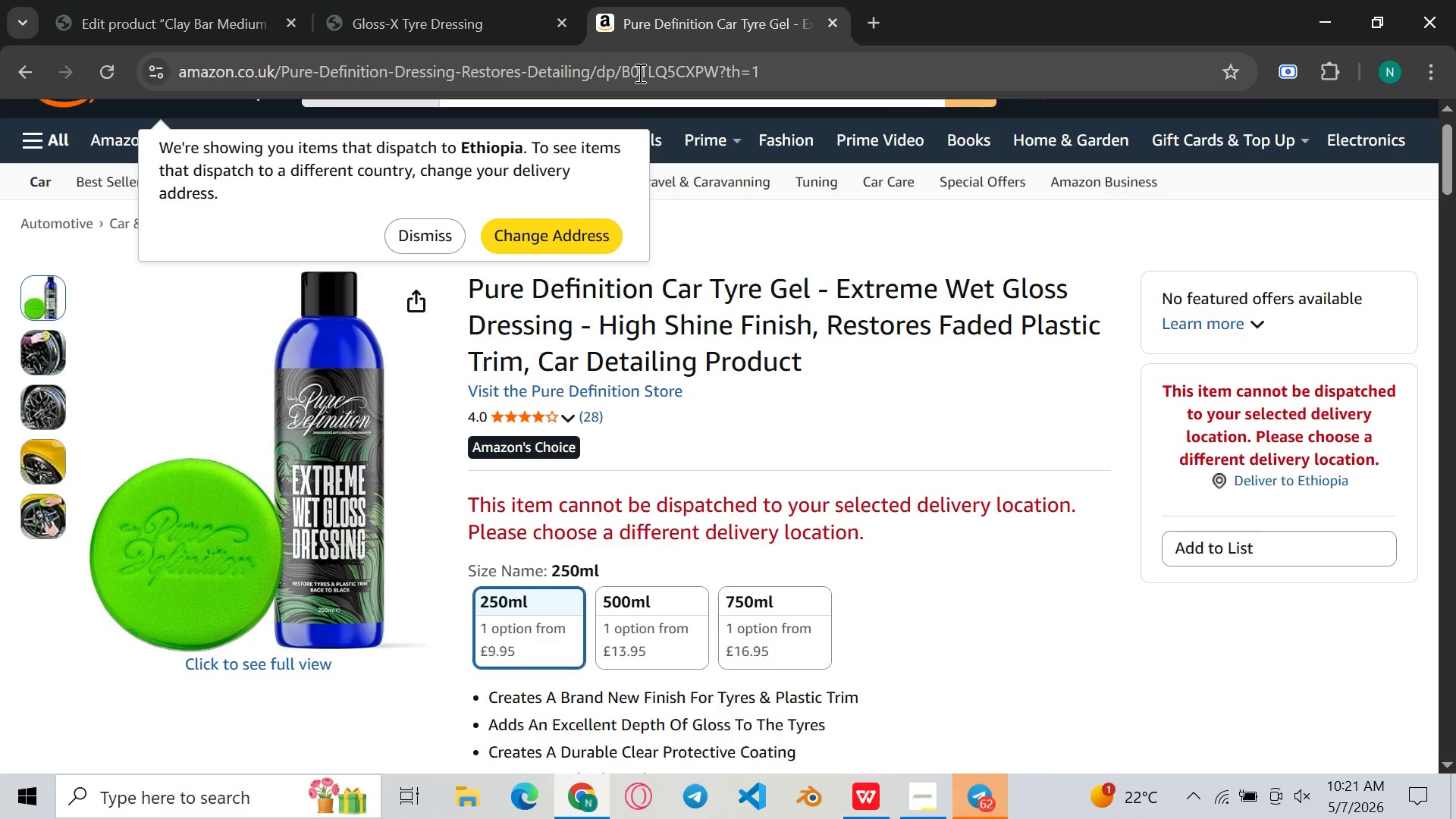 
left_click([639, 73])
 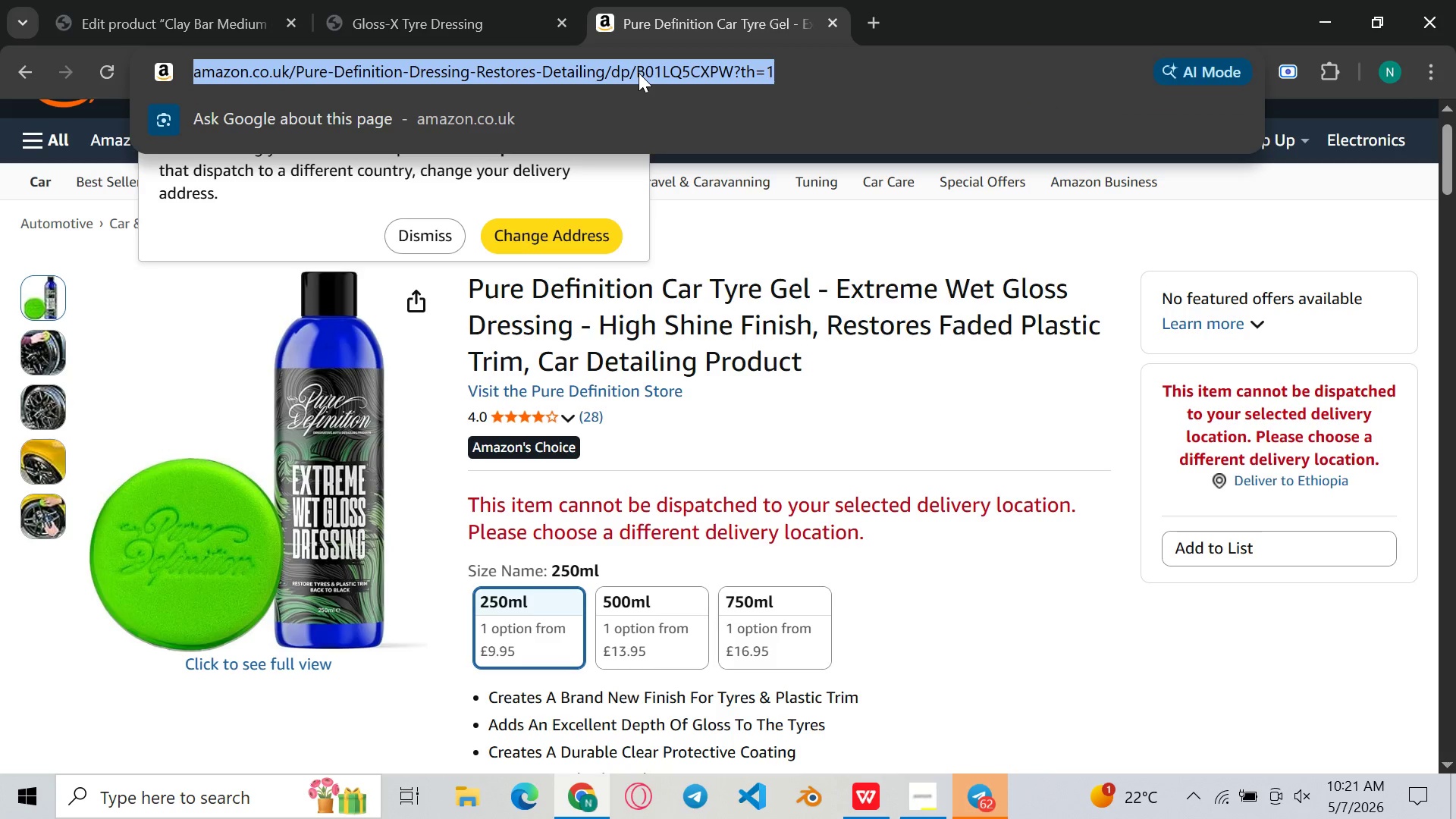 
key(Control+V)
 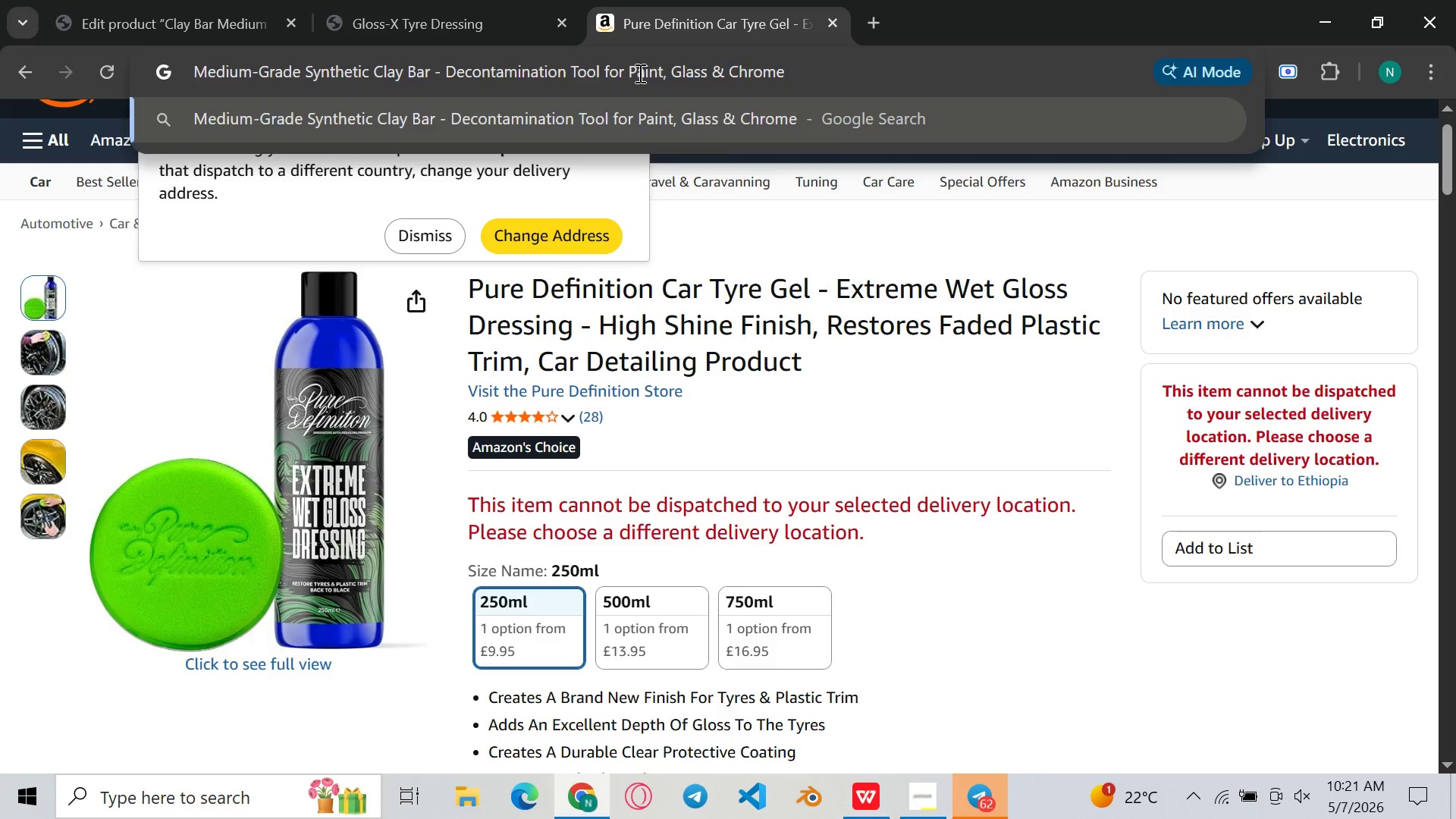 
key(Enter)
 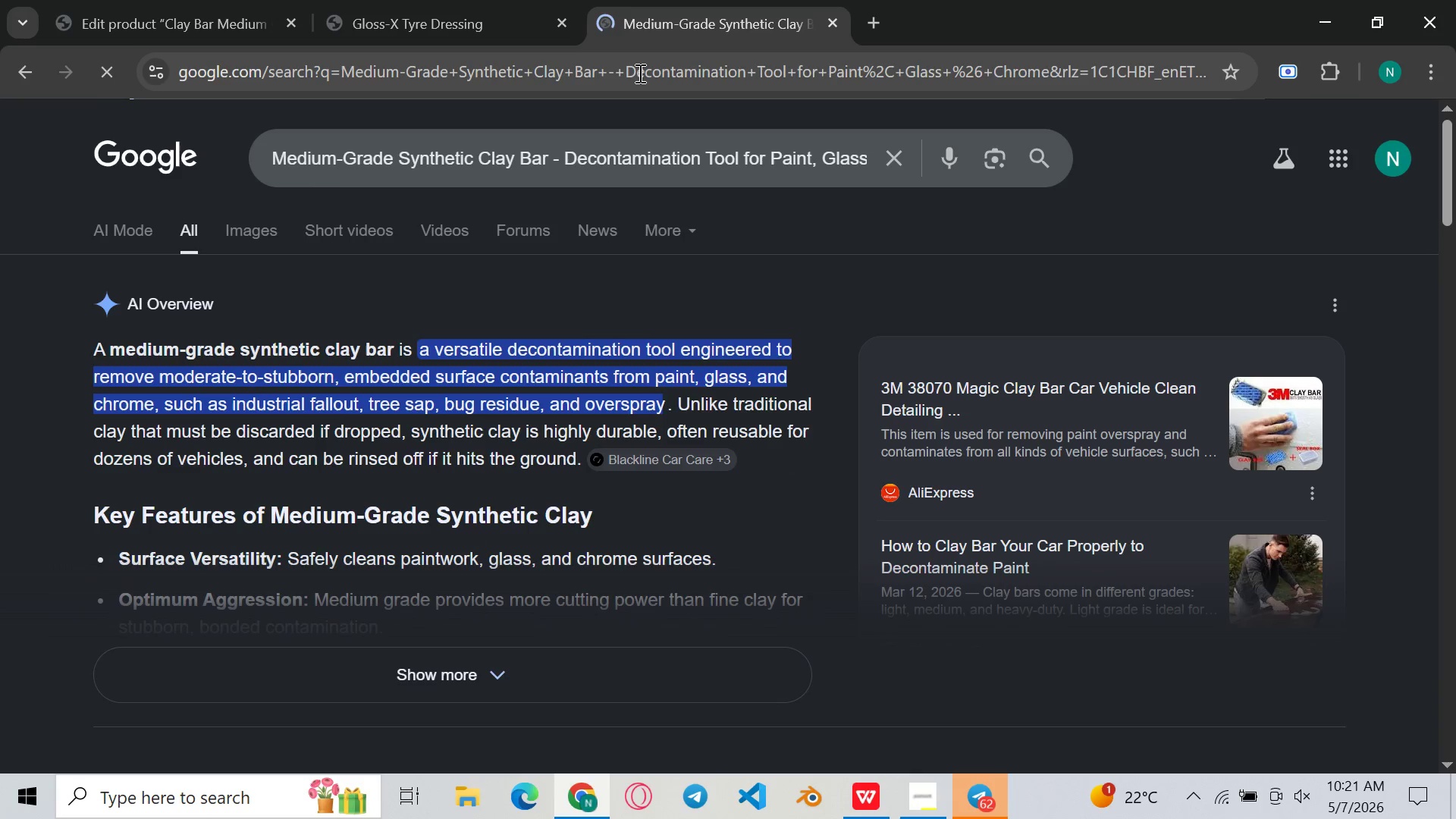 
wait(8.12)
 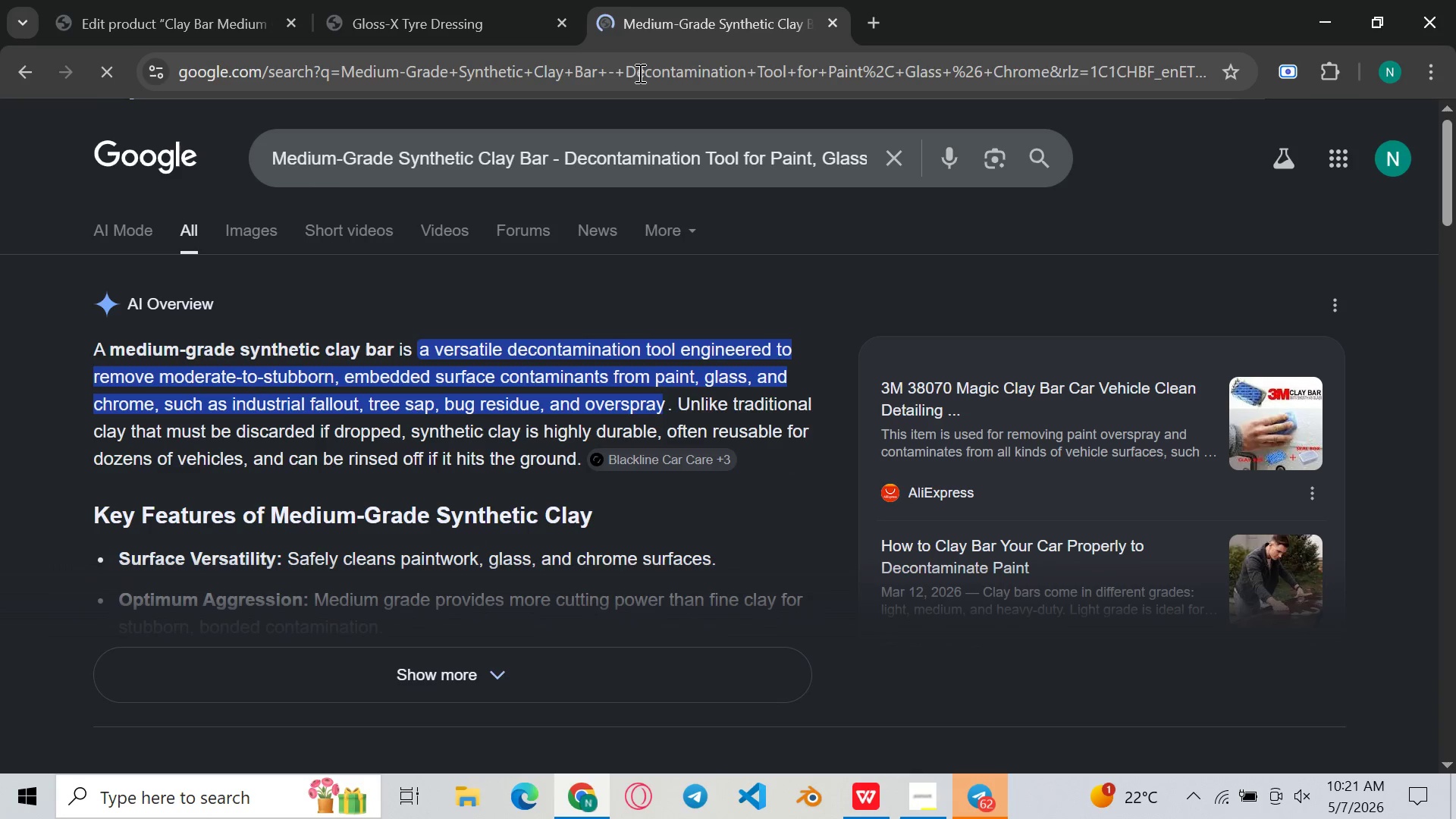 
left_click([256, 219])
 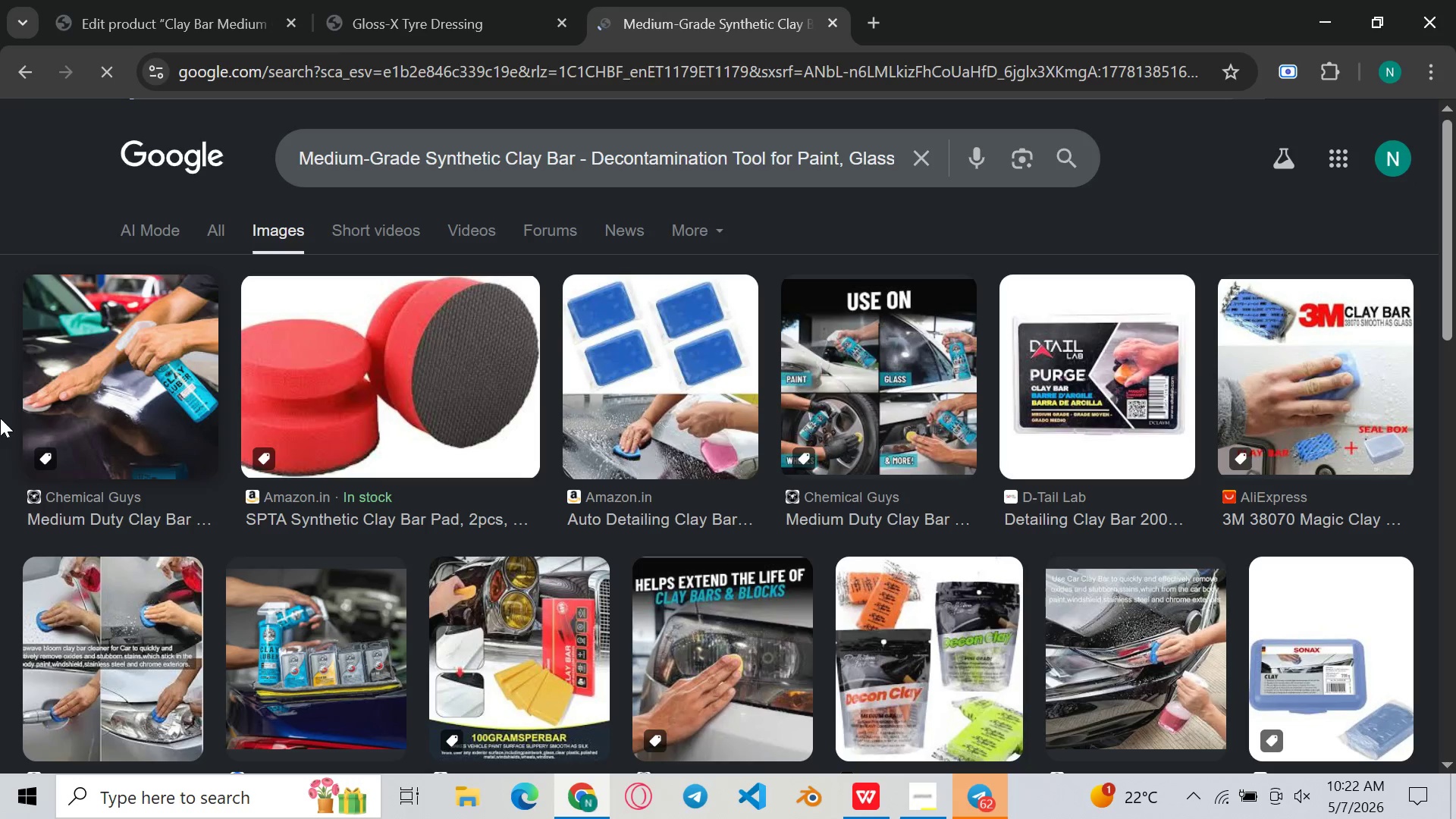 
mouse_move([17, 339])
 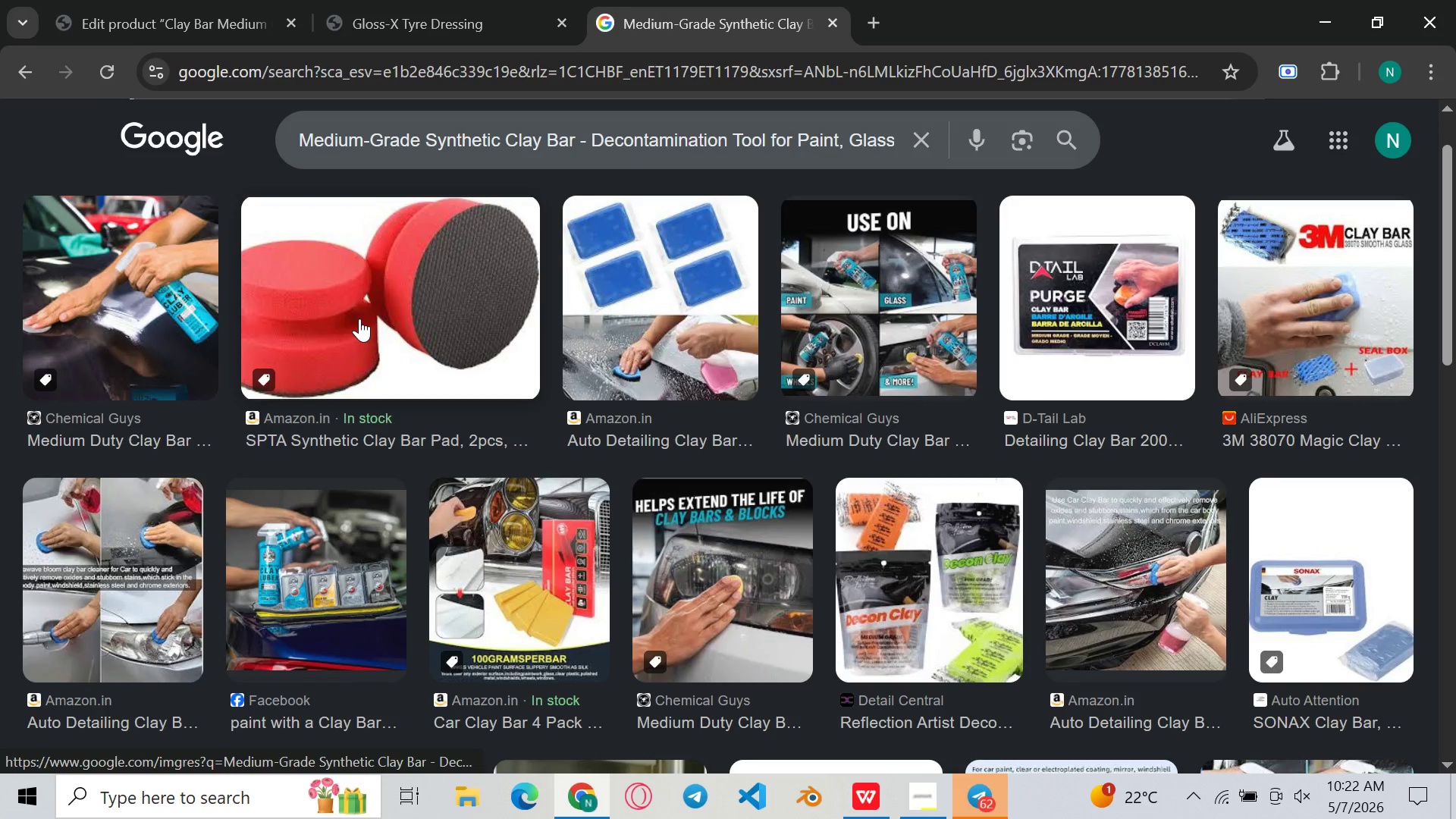 
left_click([359, 318])
 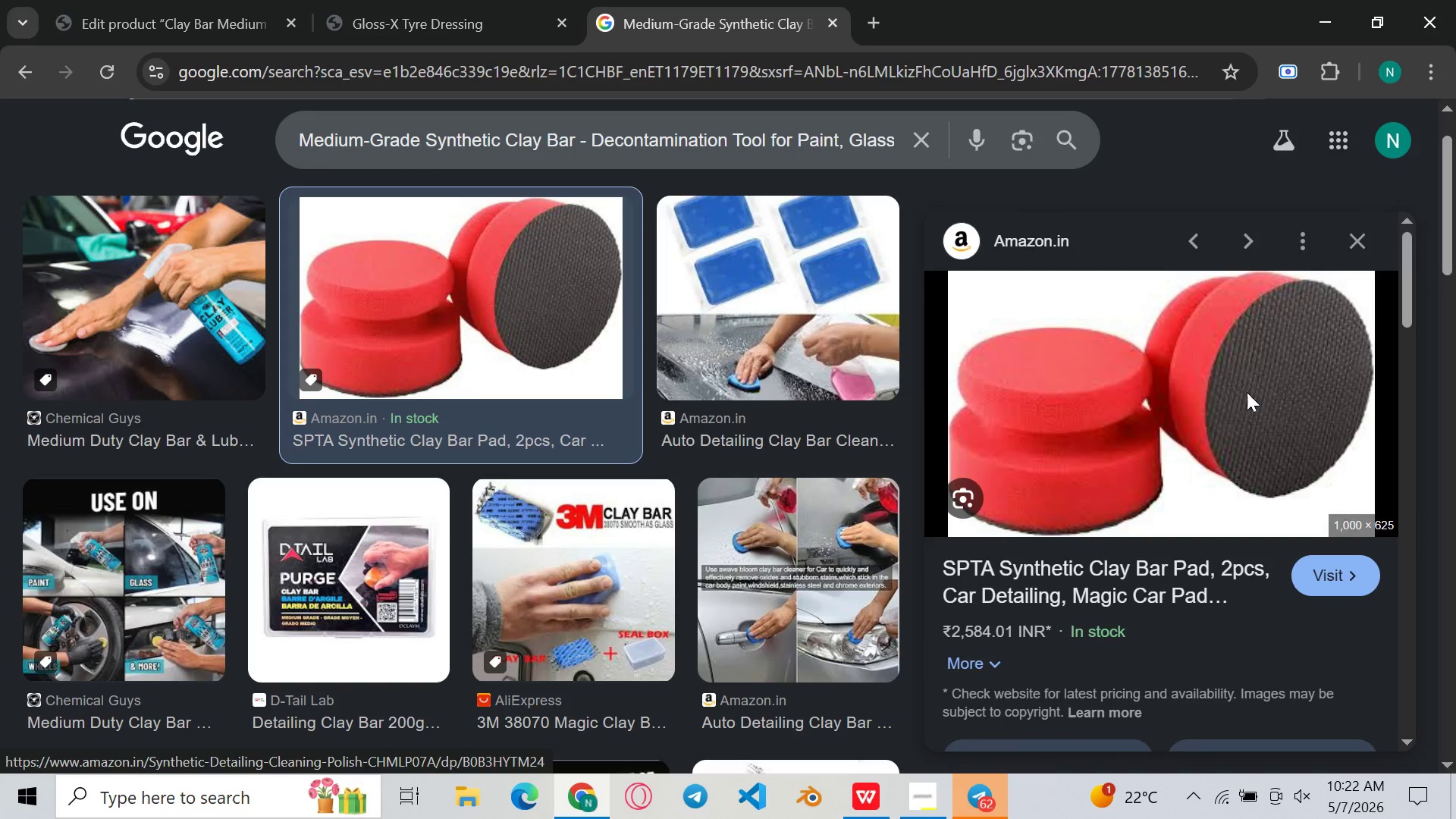 
left_click([1232, 372])
 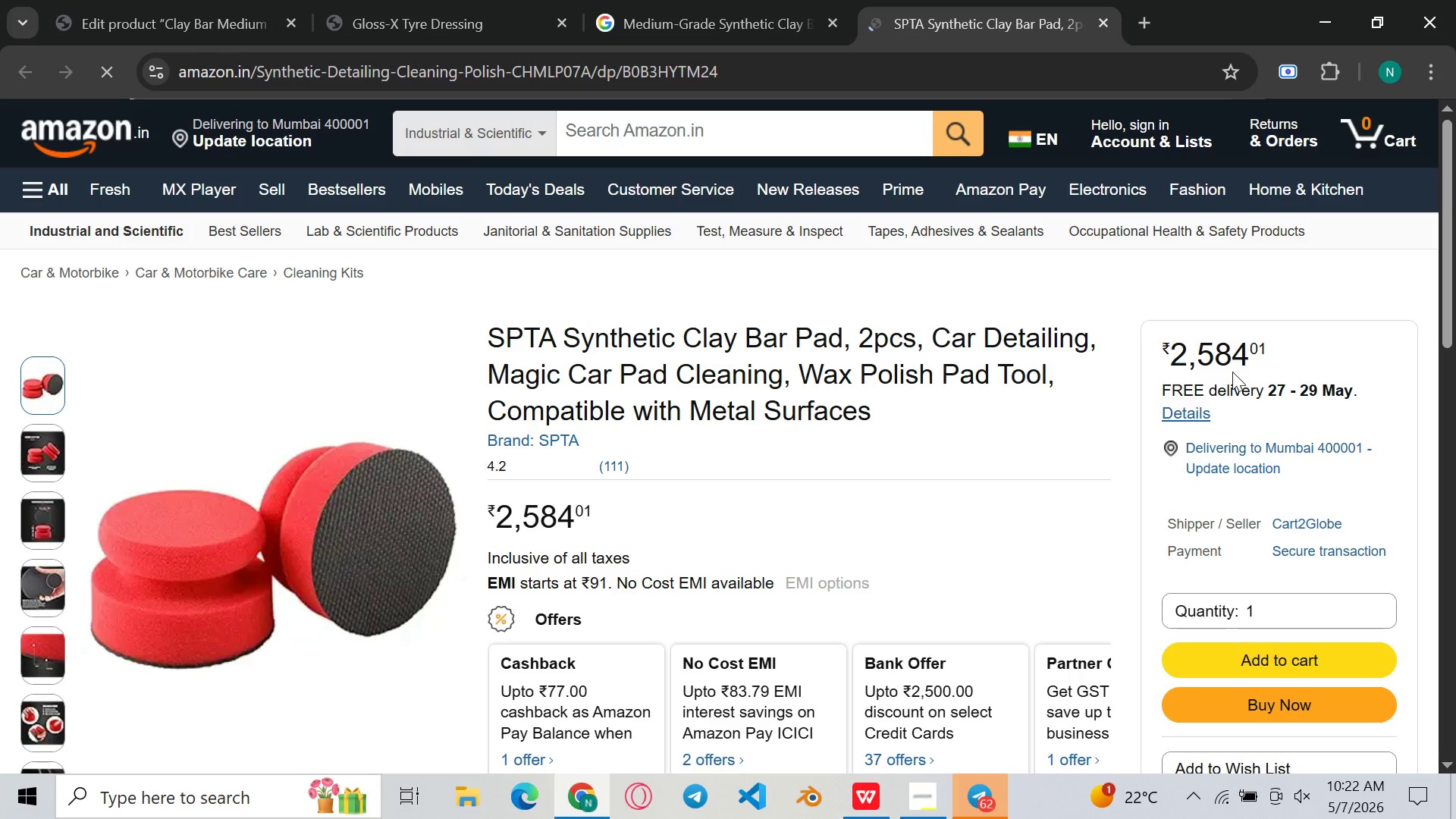 
wait(9.12)
 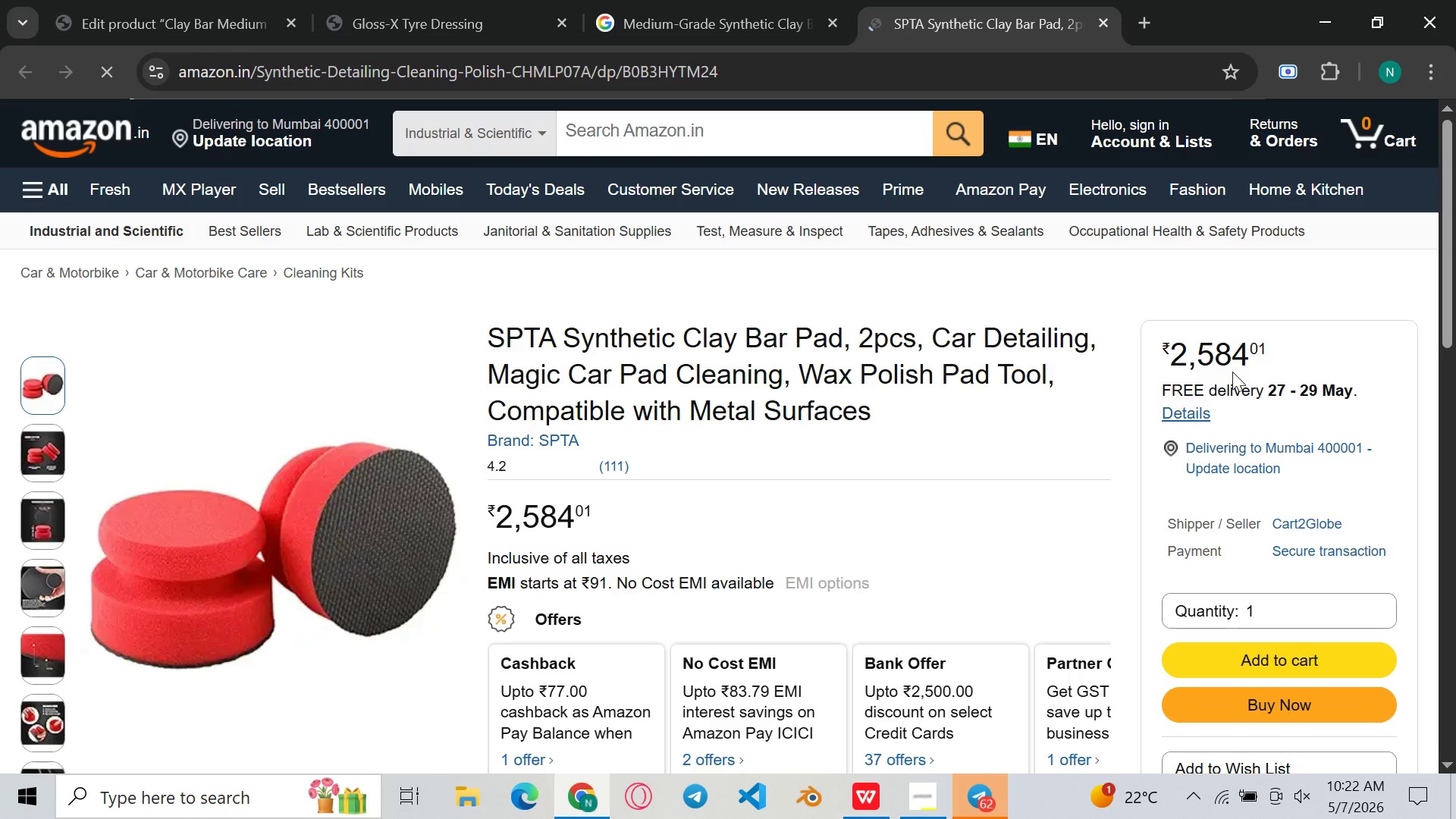 
left_click([271, 634])
 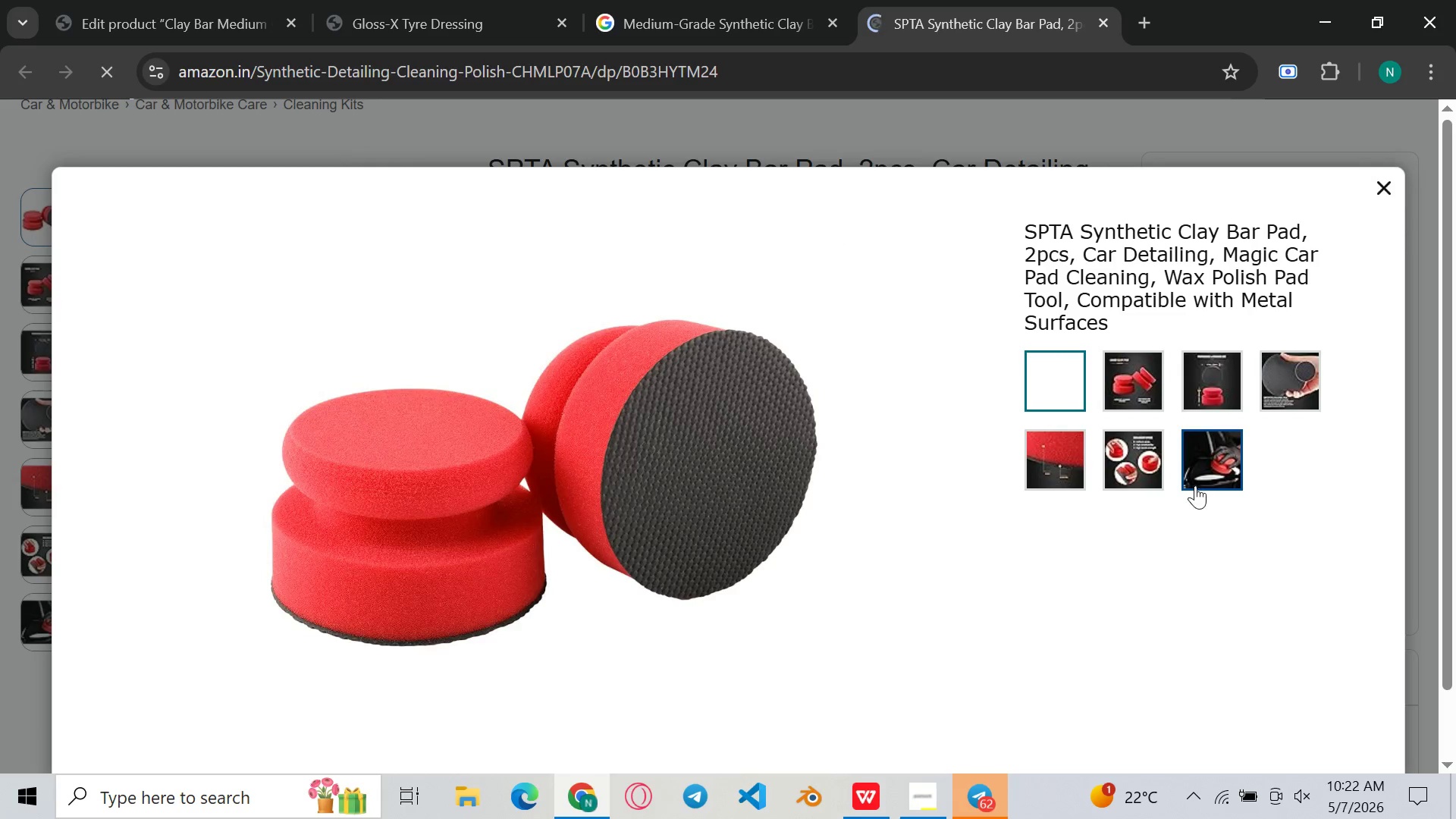 
left_click([1151, 385])
 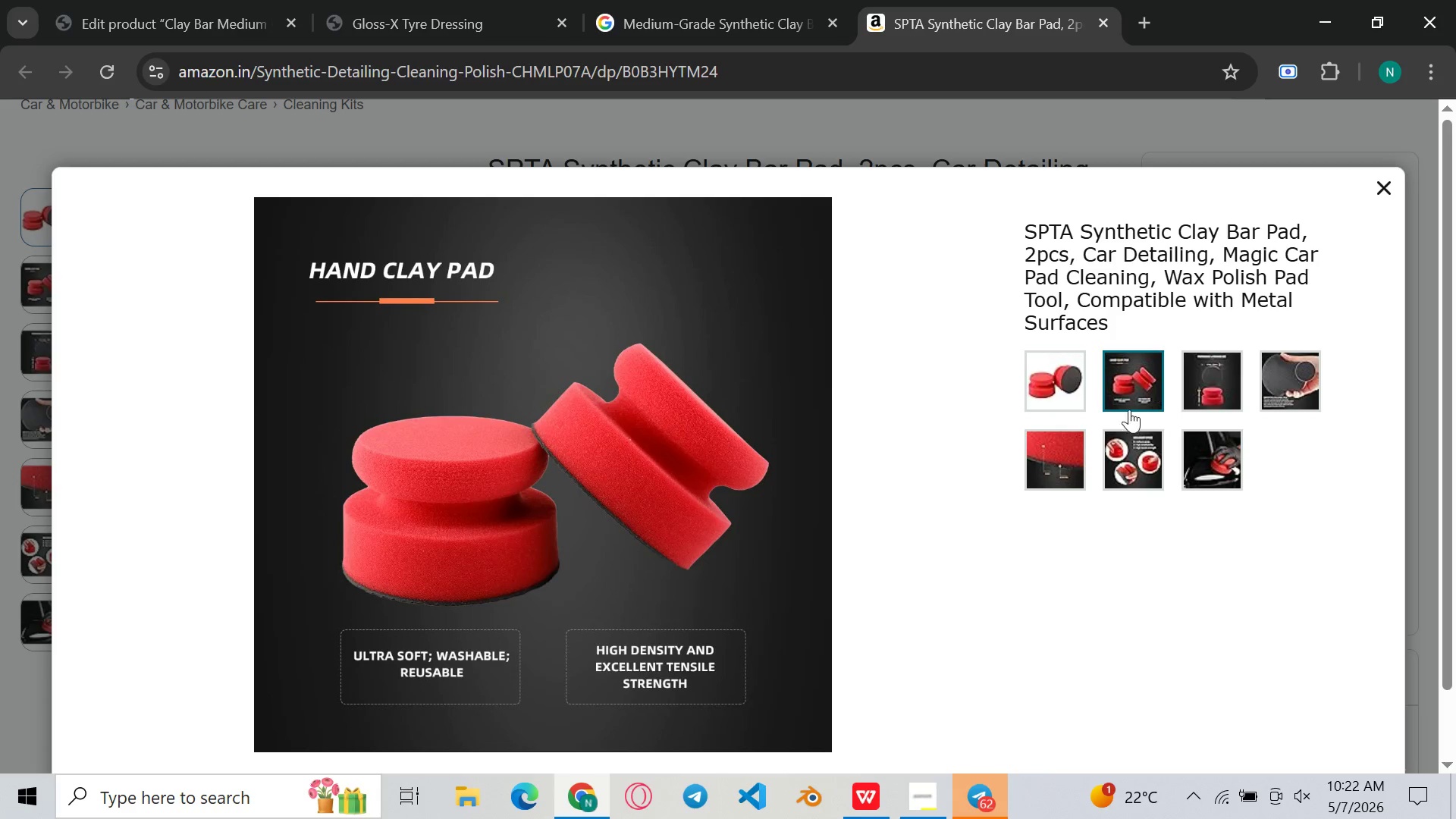 
left_click([1131, 472])
 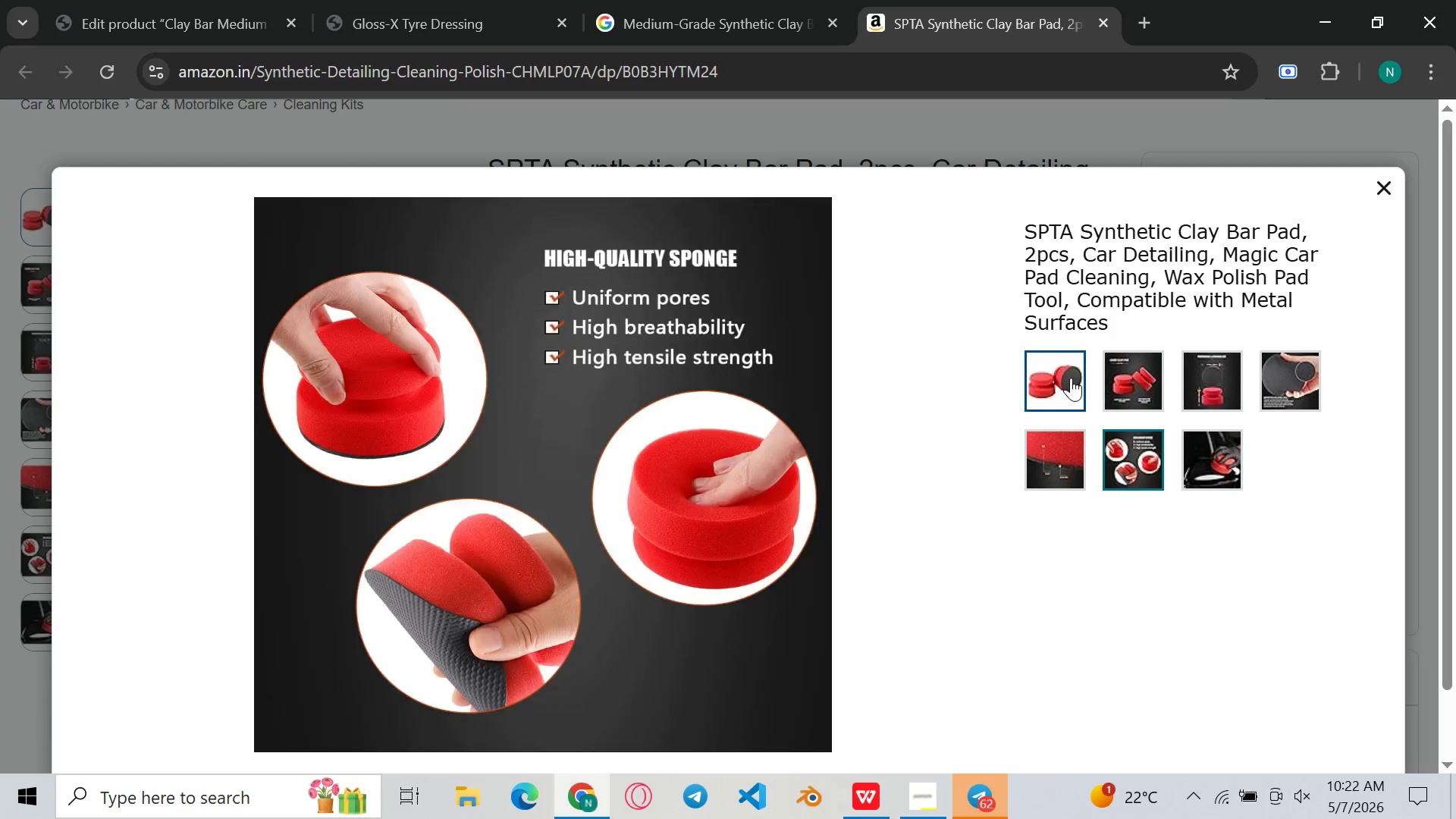 
left_click([1071, 378])
 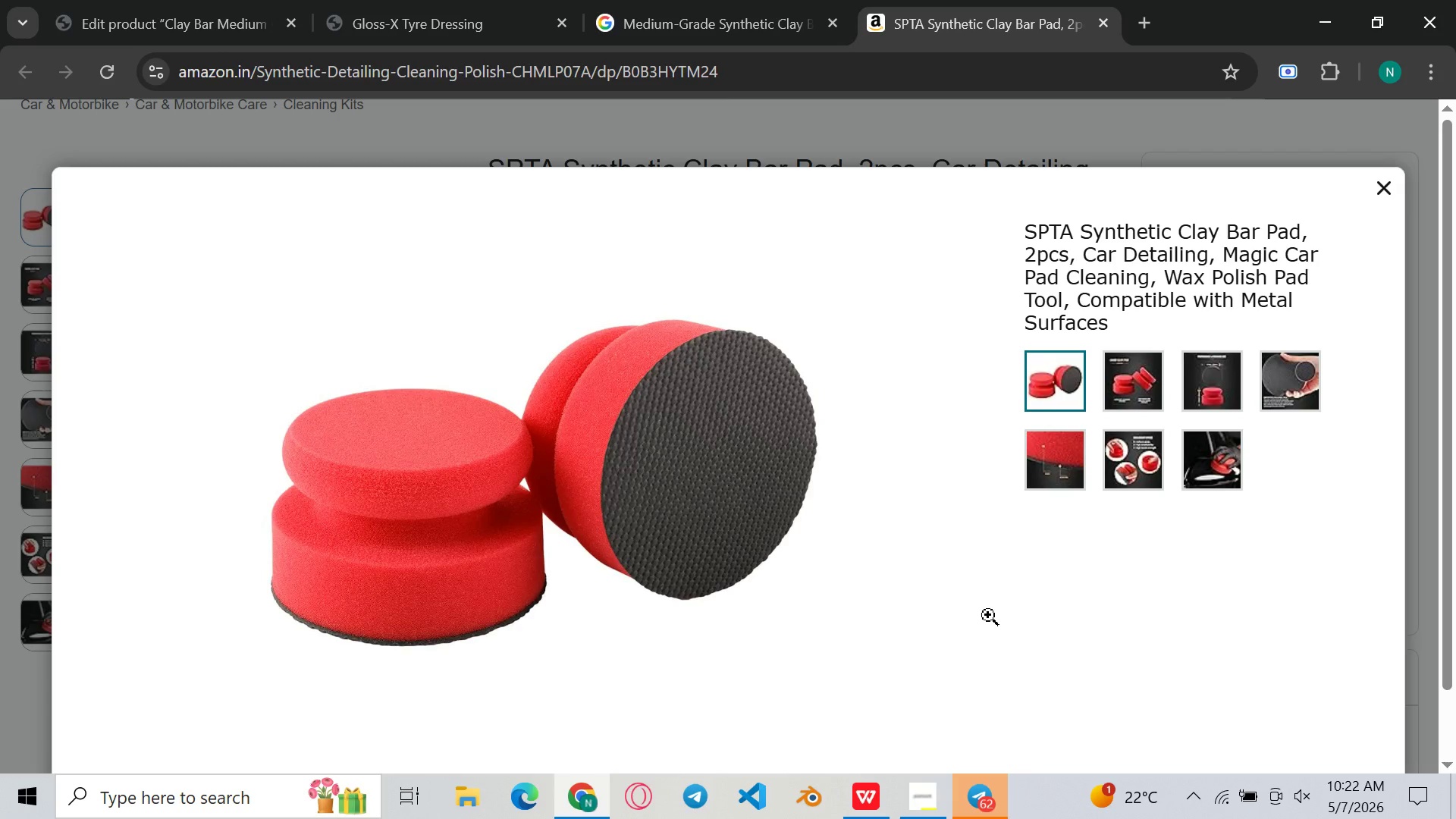 
key(Meta+Shift+S)
 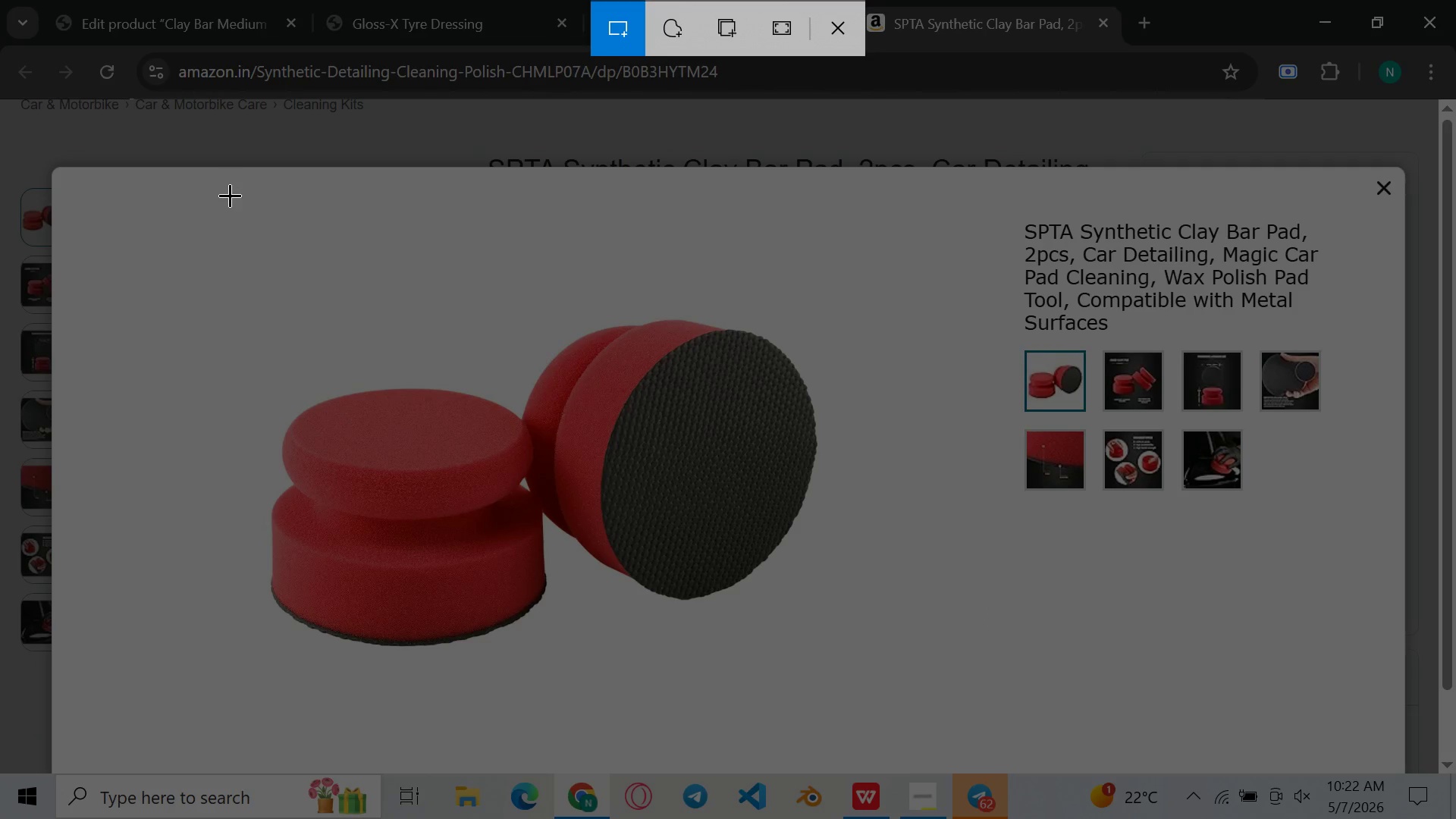 
left_click_drag(start_coordinate=[224, 215], to_coordinate=[849, 739])
 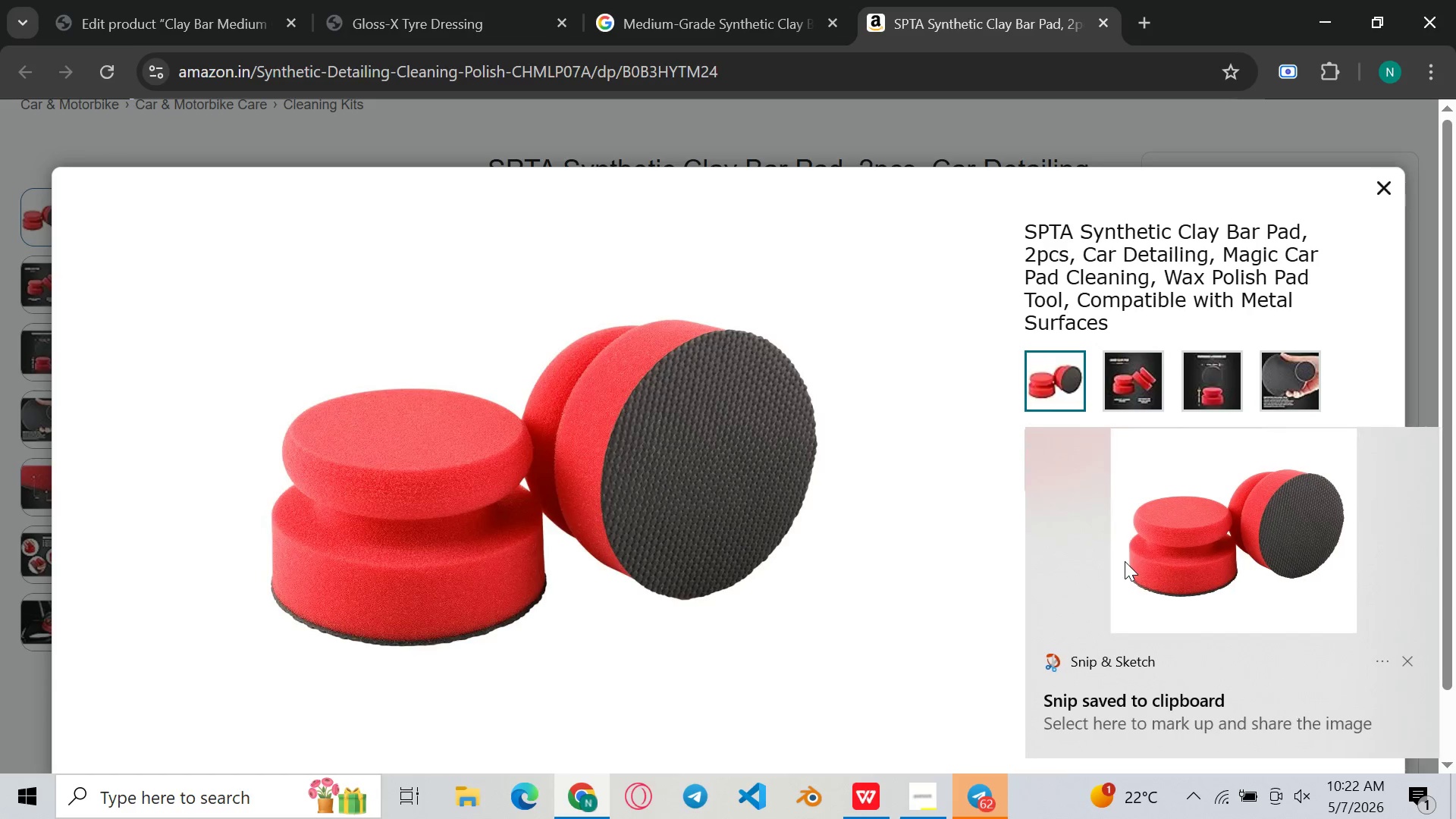 
double_click([1250, 570])
 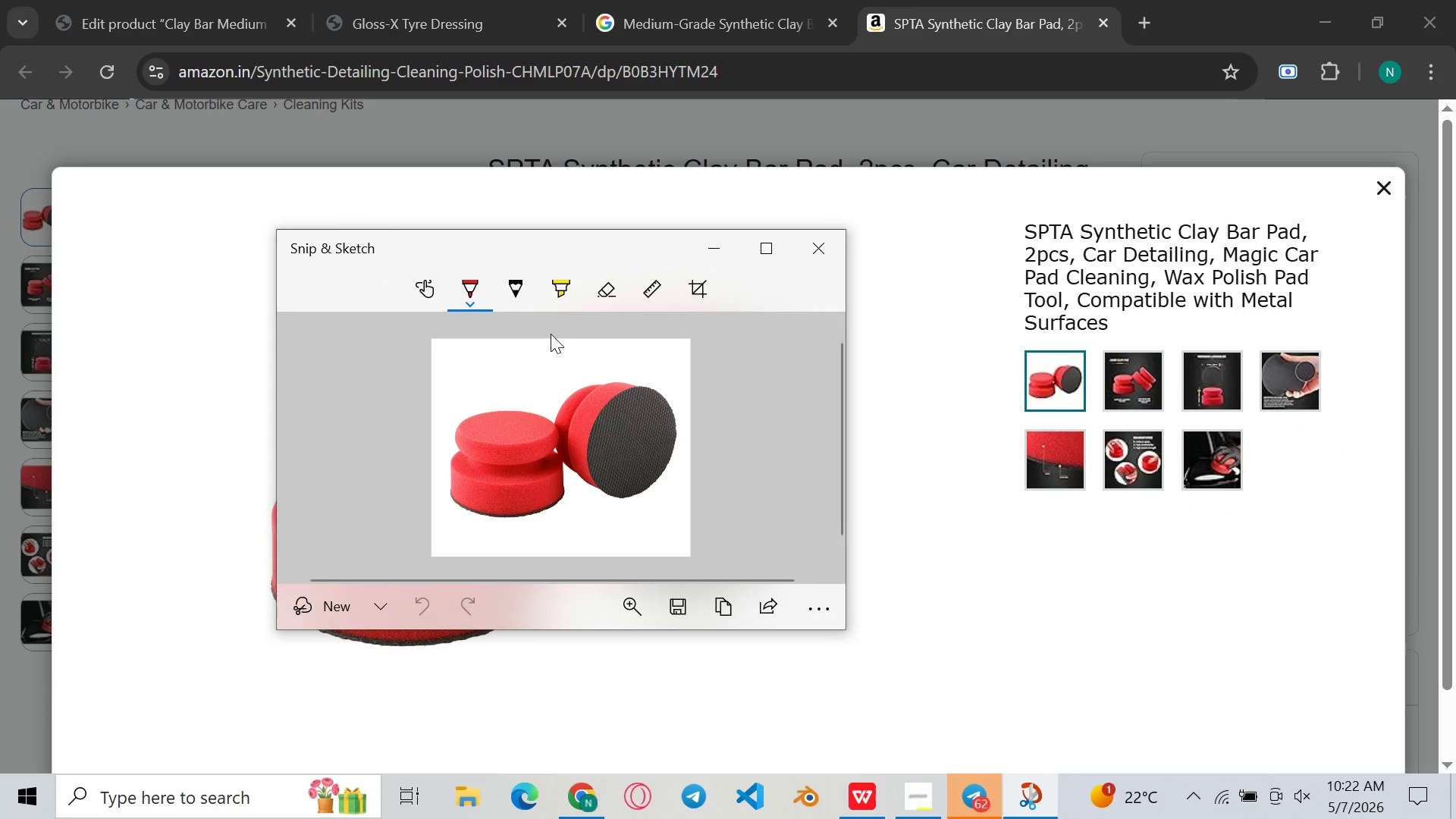 
left_click([692, 607])
 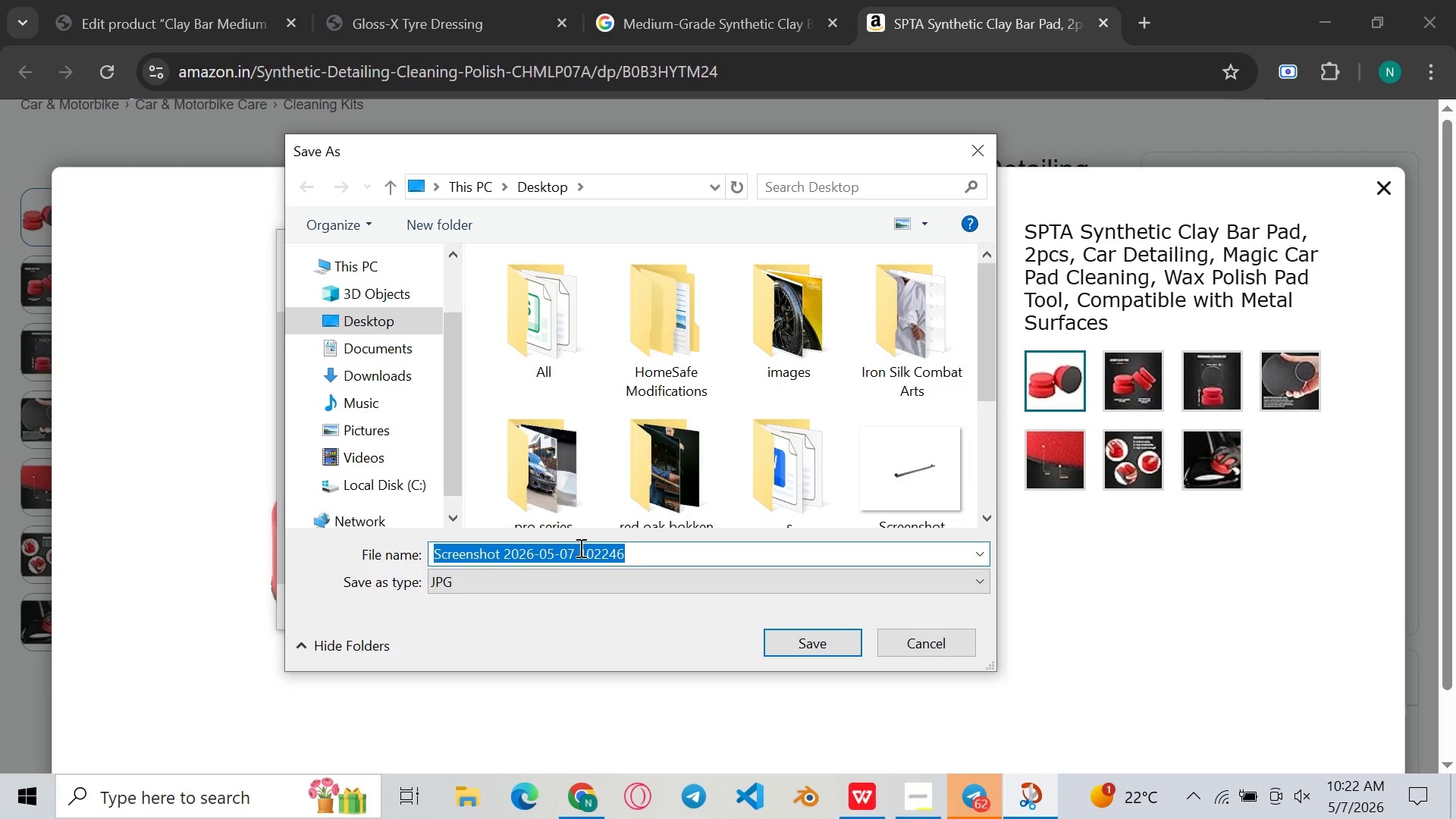 
left_click([840, 637])
 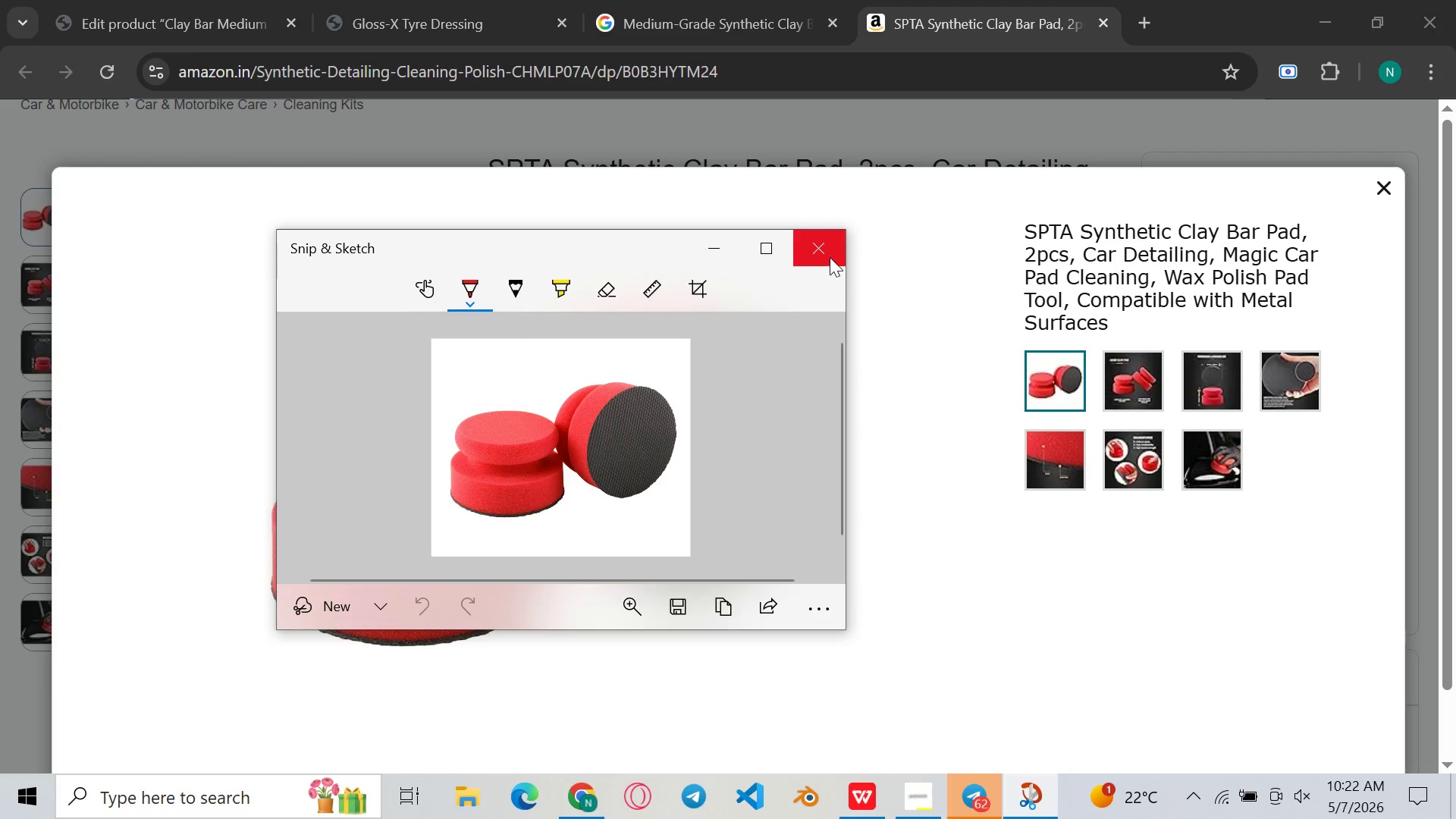 
left_click([830, 257])
 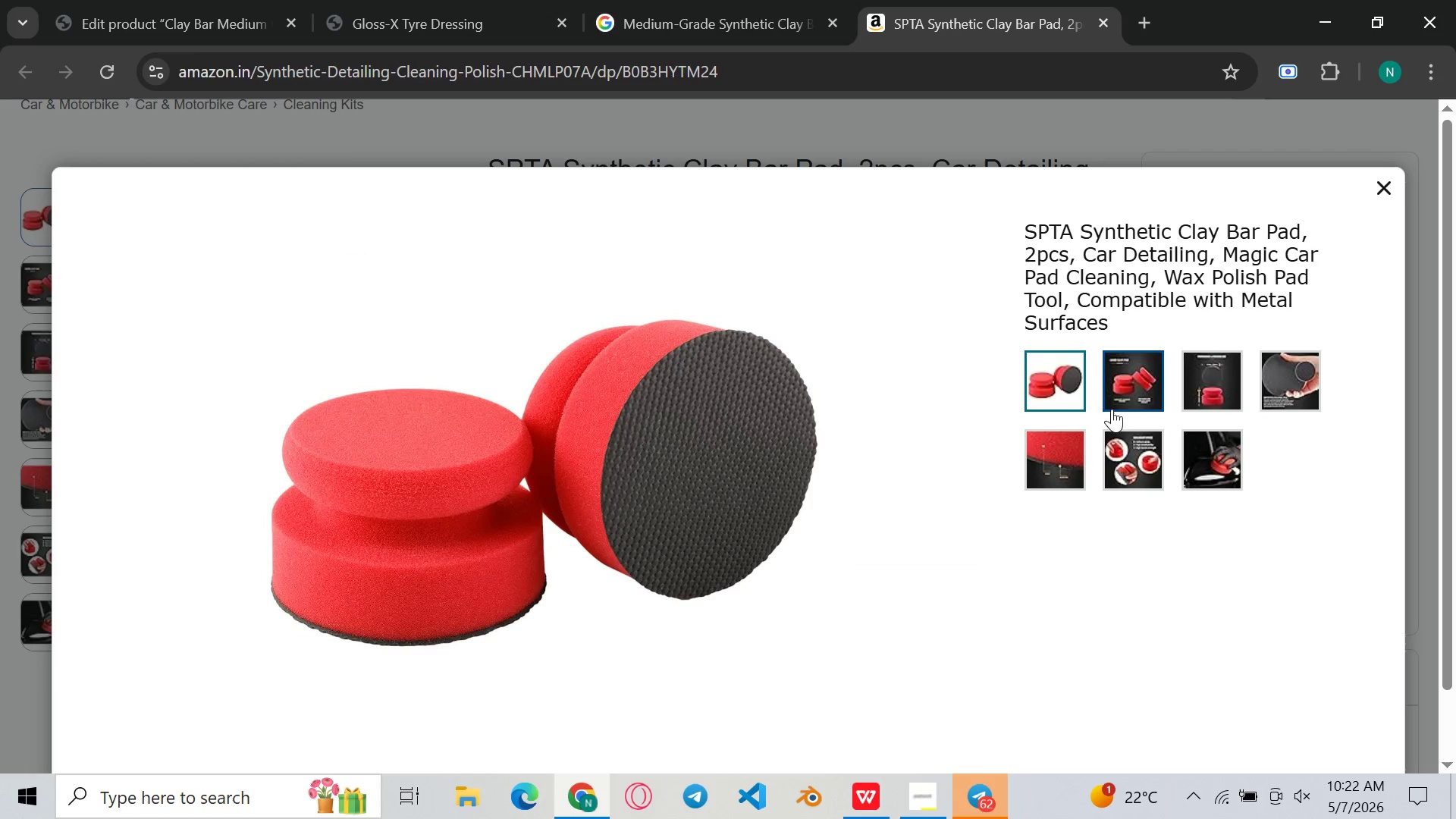 
left_click([1131, 390])
 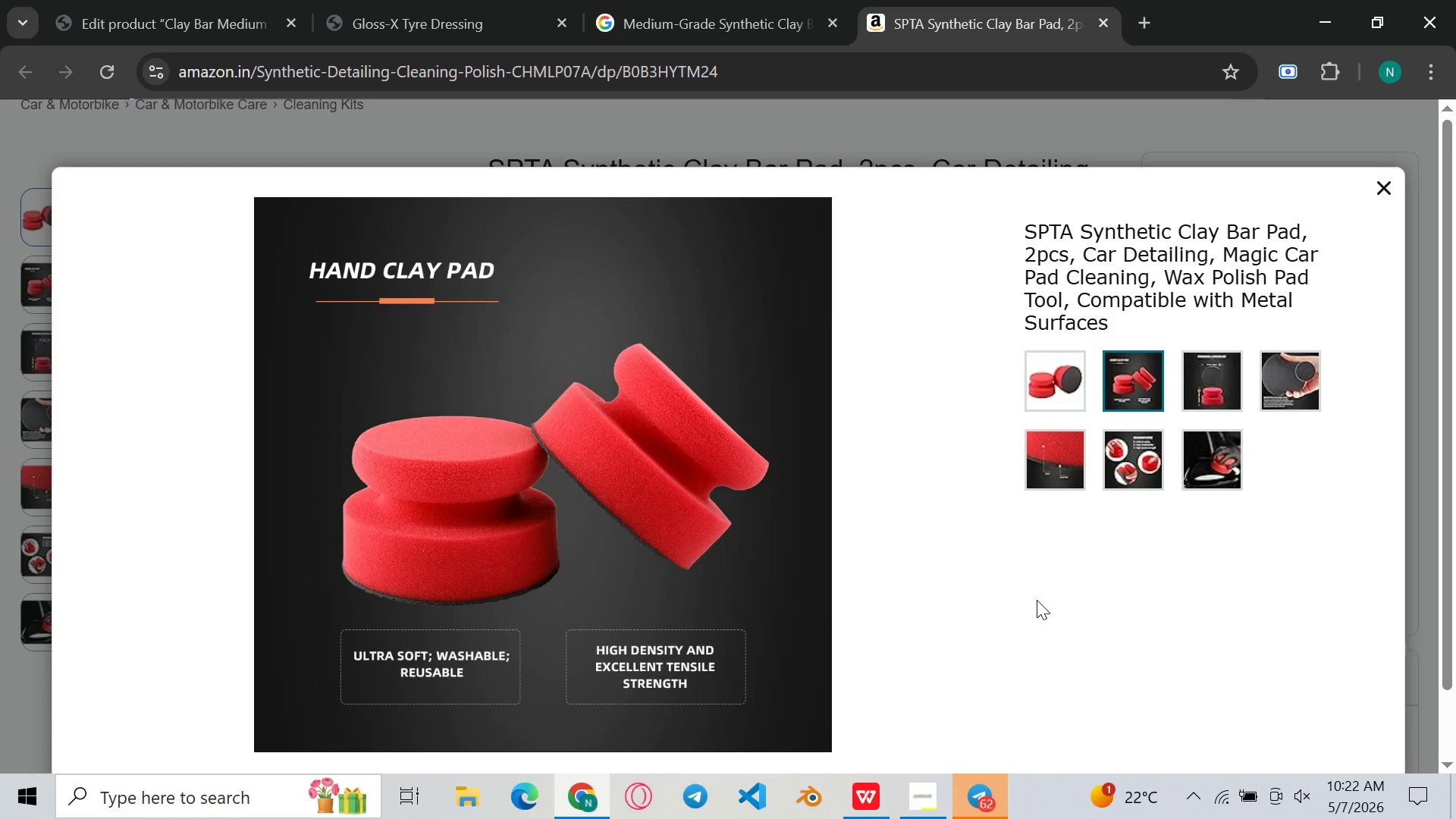 
key(Meta+Shift+ShiftLeft)
 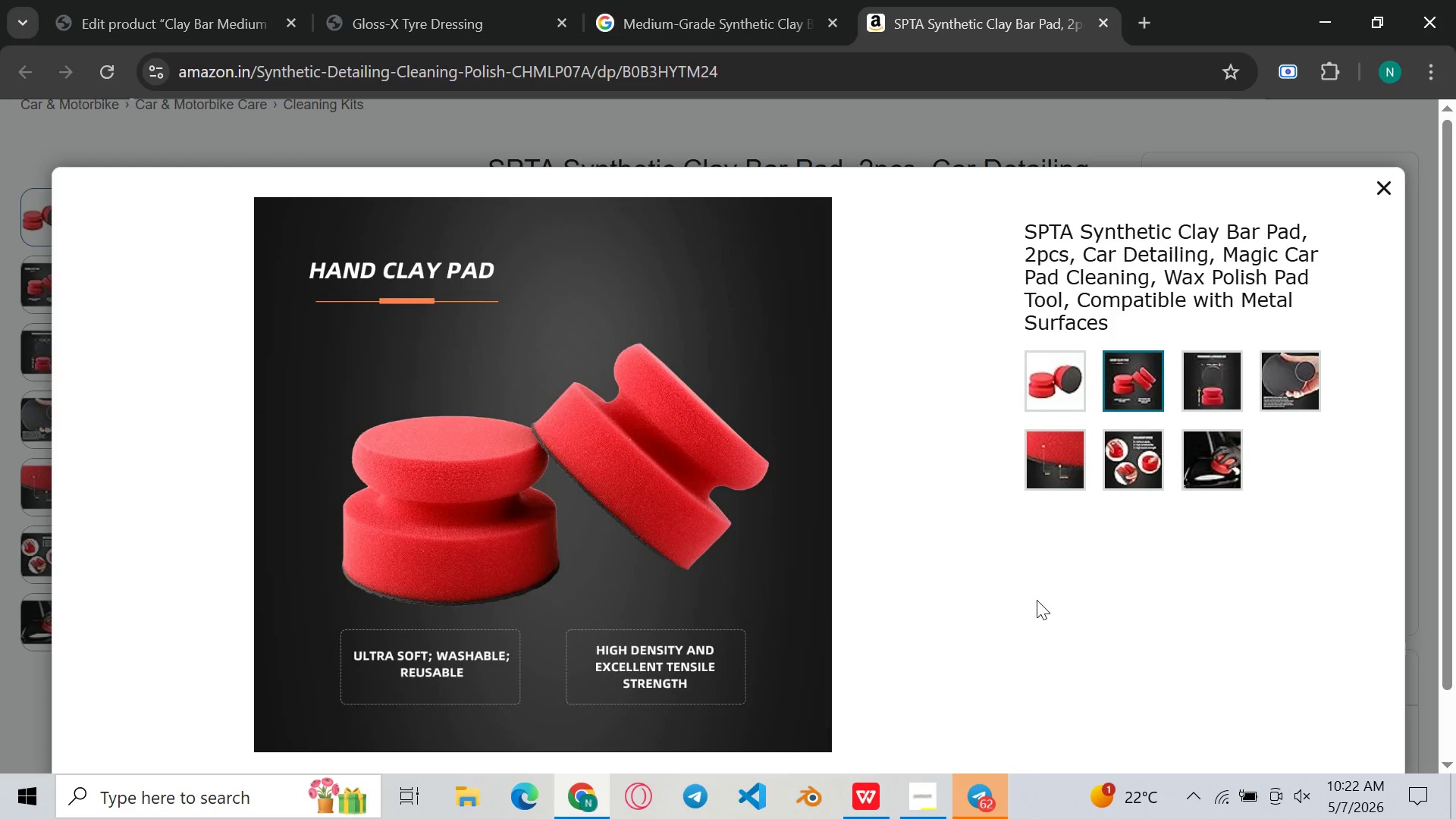 
key(Meta+Shift+S)
 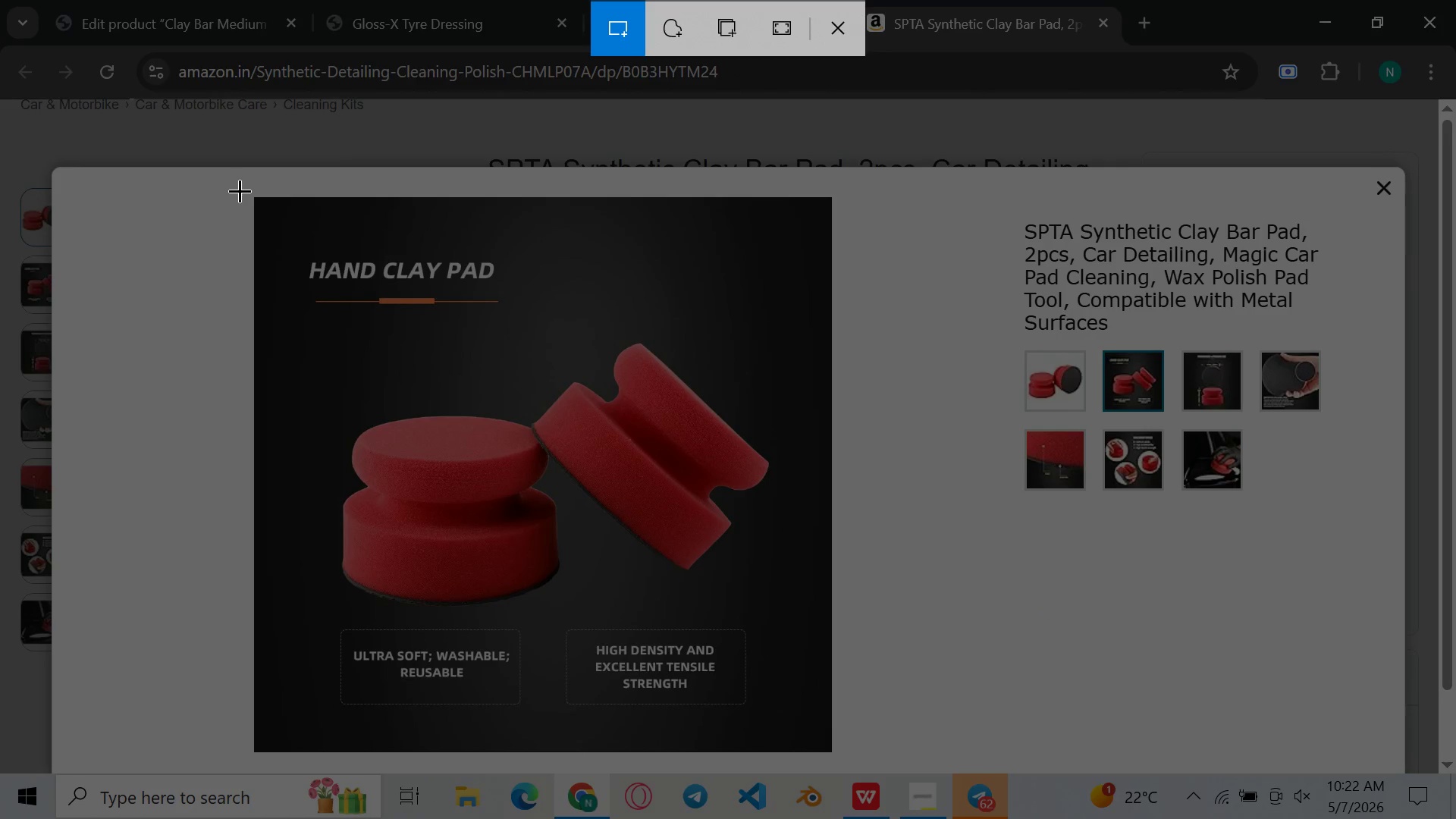 
left_click_drag(start_coordinate=[244, 194], to_coordinate=[840, 756])
 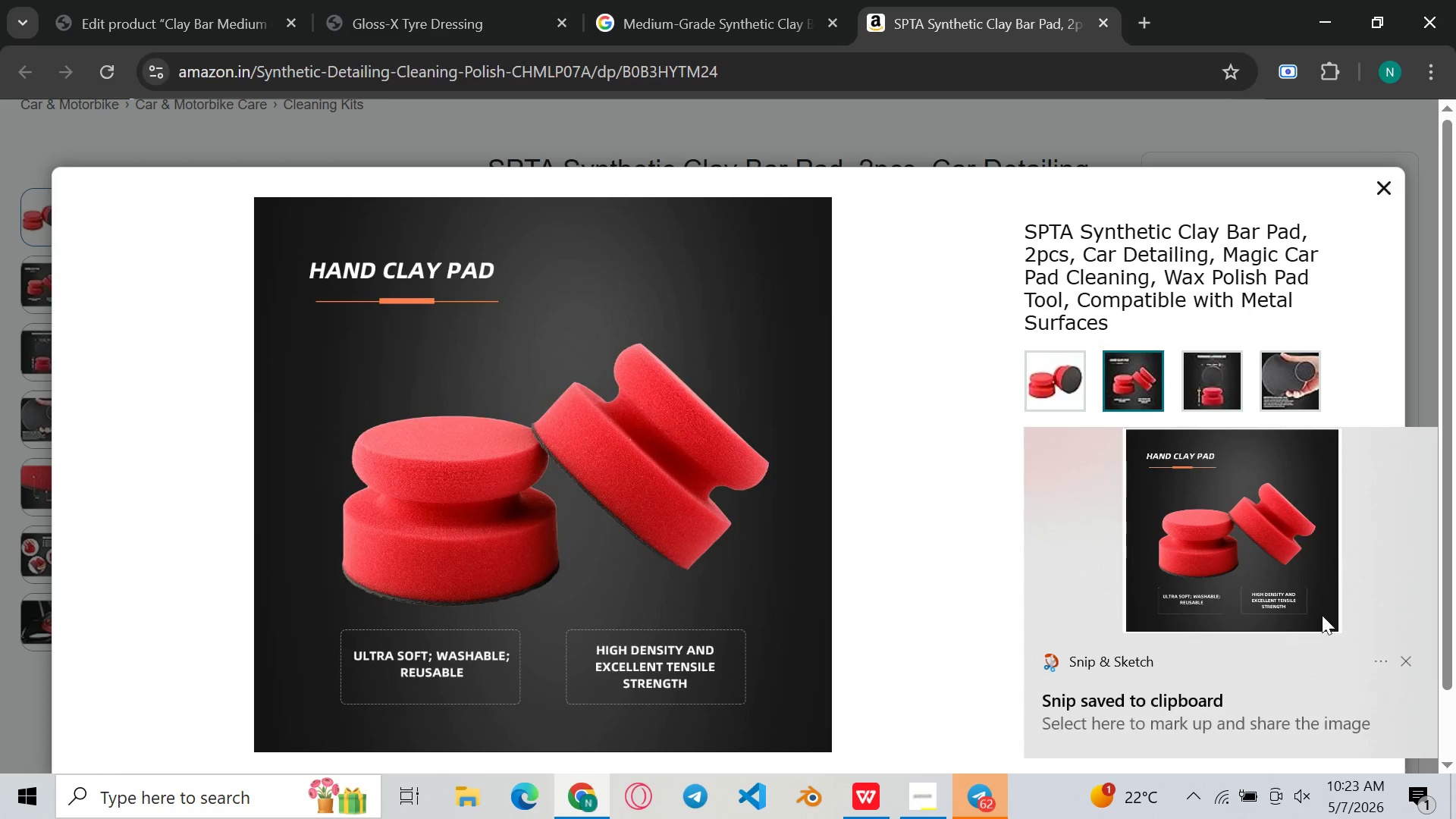 
double_click([1304, 638])
 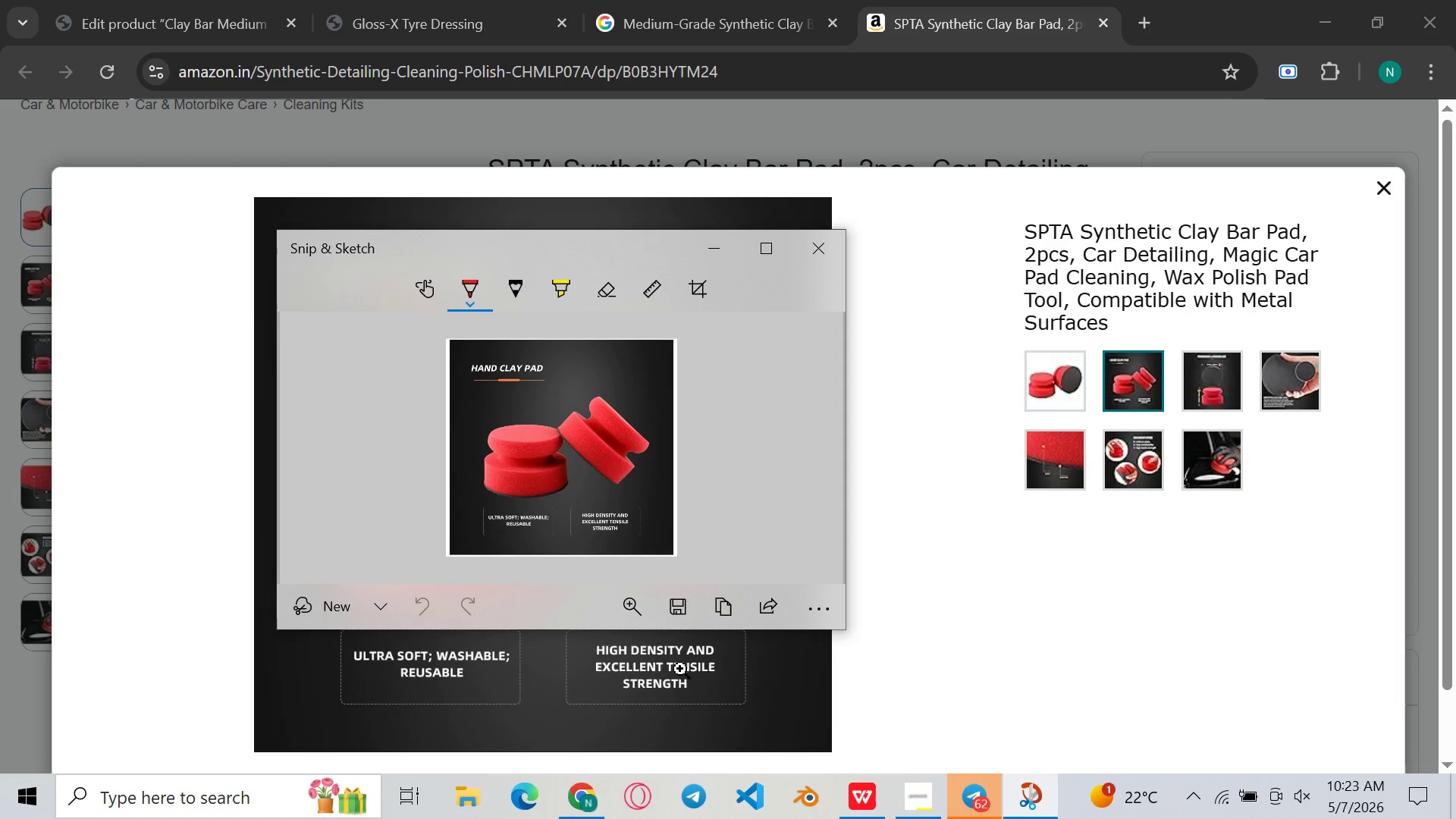 
left_click([679, 617])
 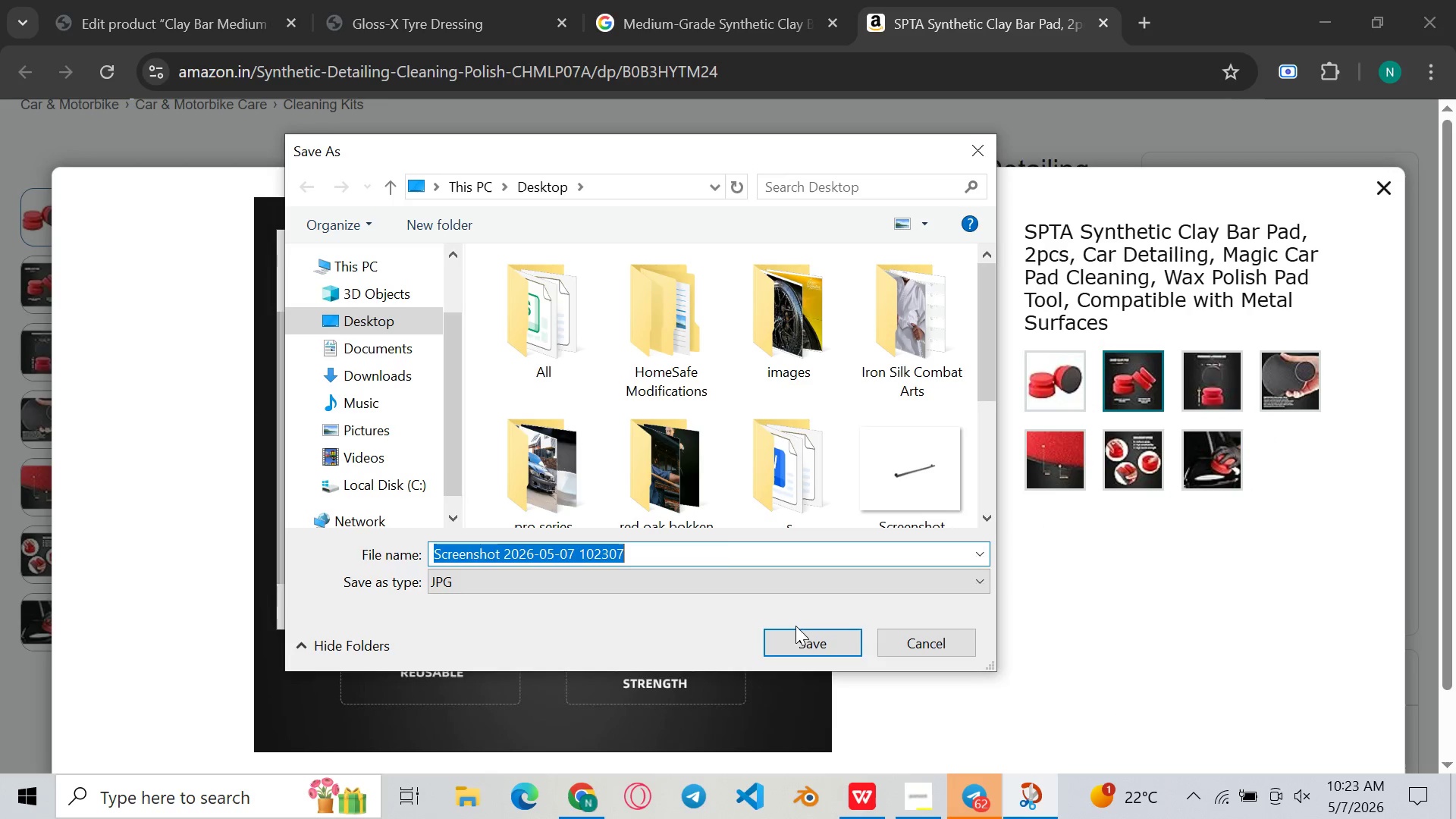 
left_click([801, 639])
 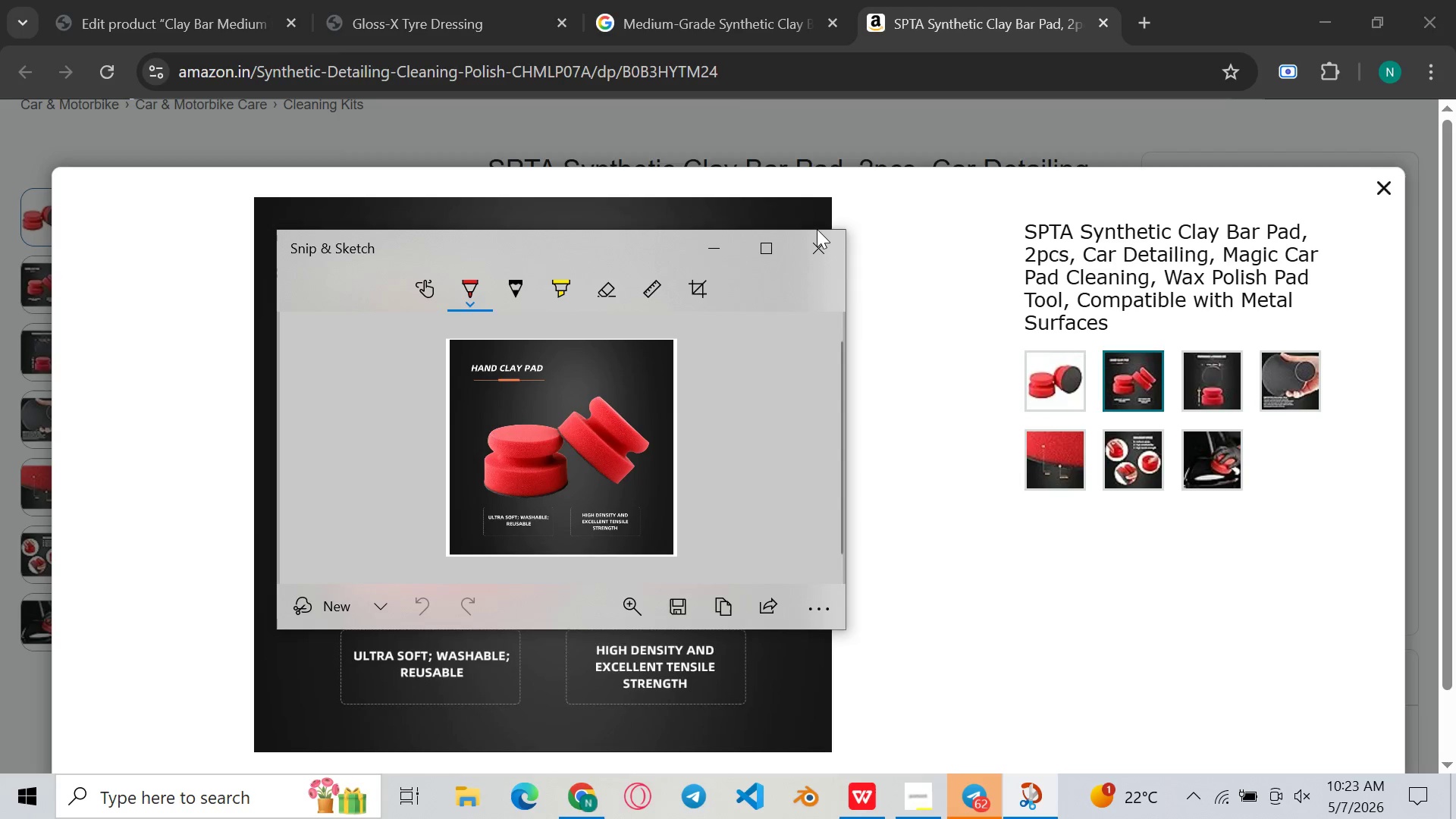 
left_click_drag(start_coordinate=[817, 229], to_coordinate=[817, 256])
 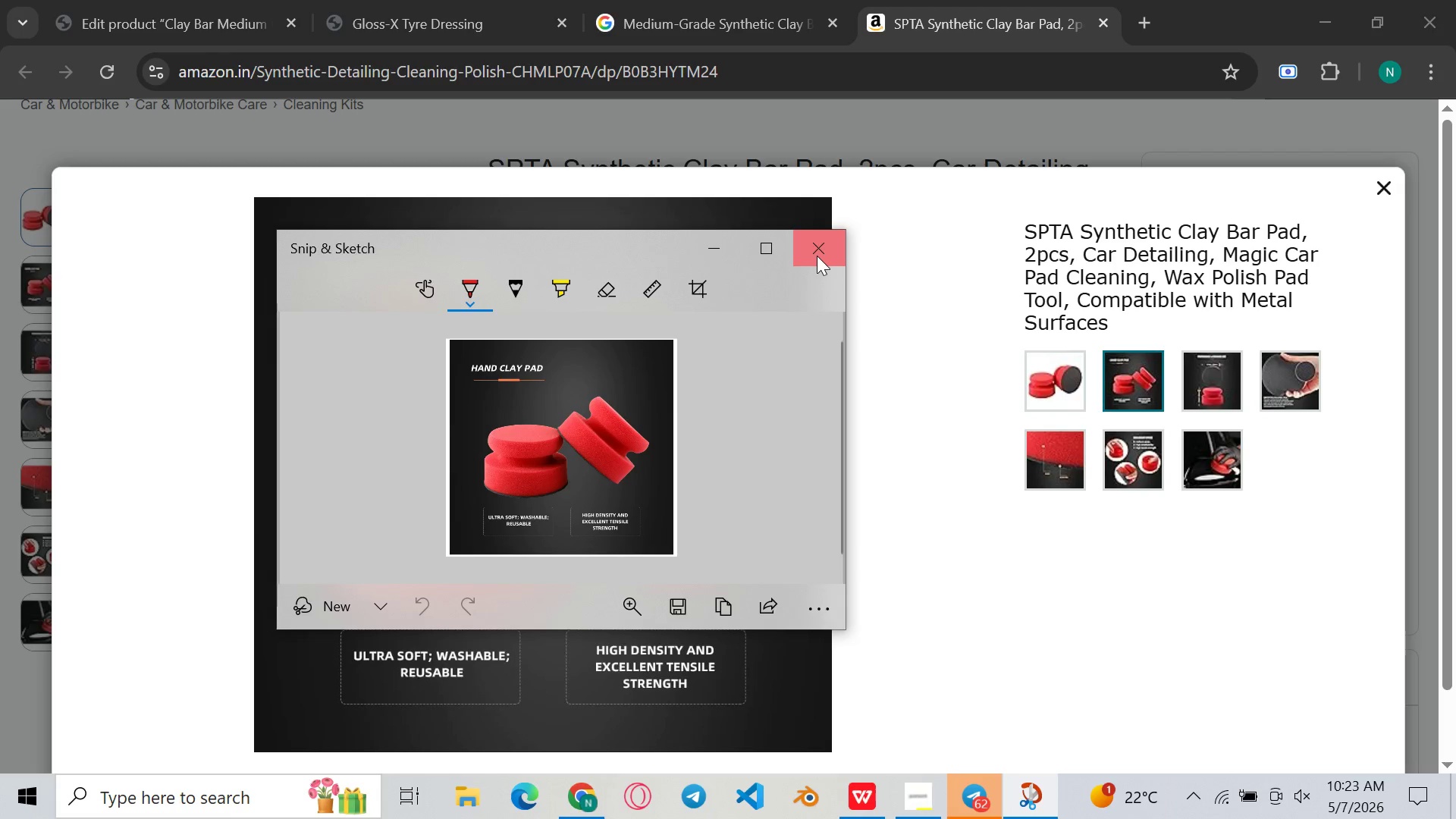 
left_click([817, 256])
 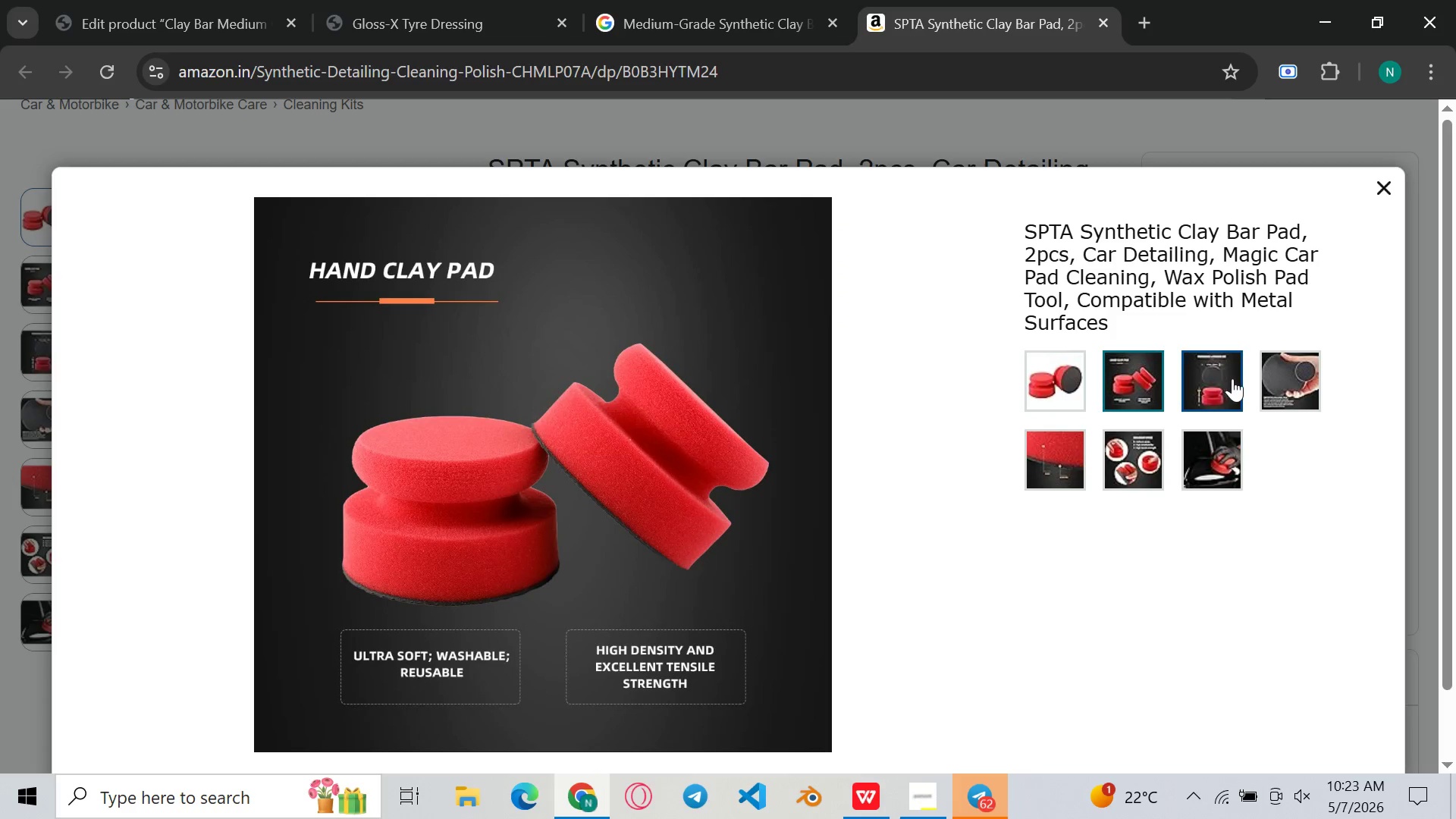 
left_click([1232, 378])
 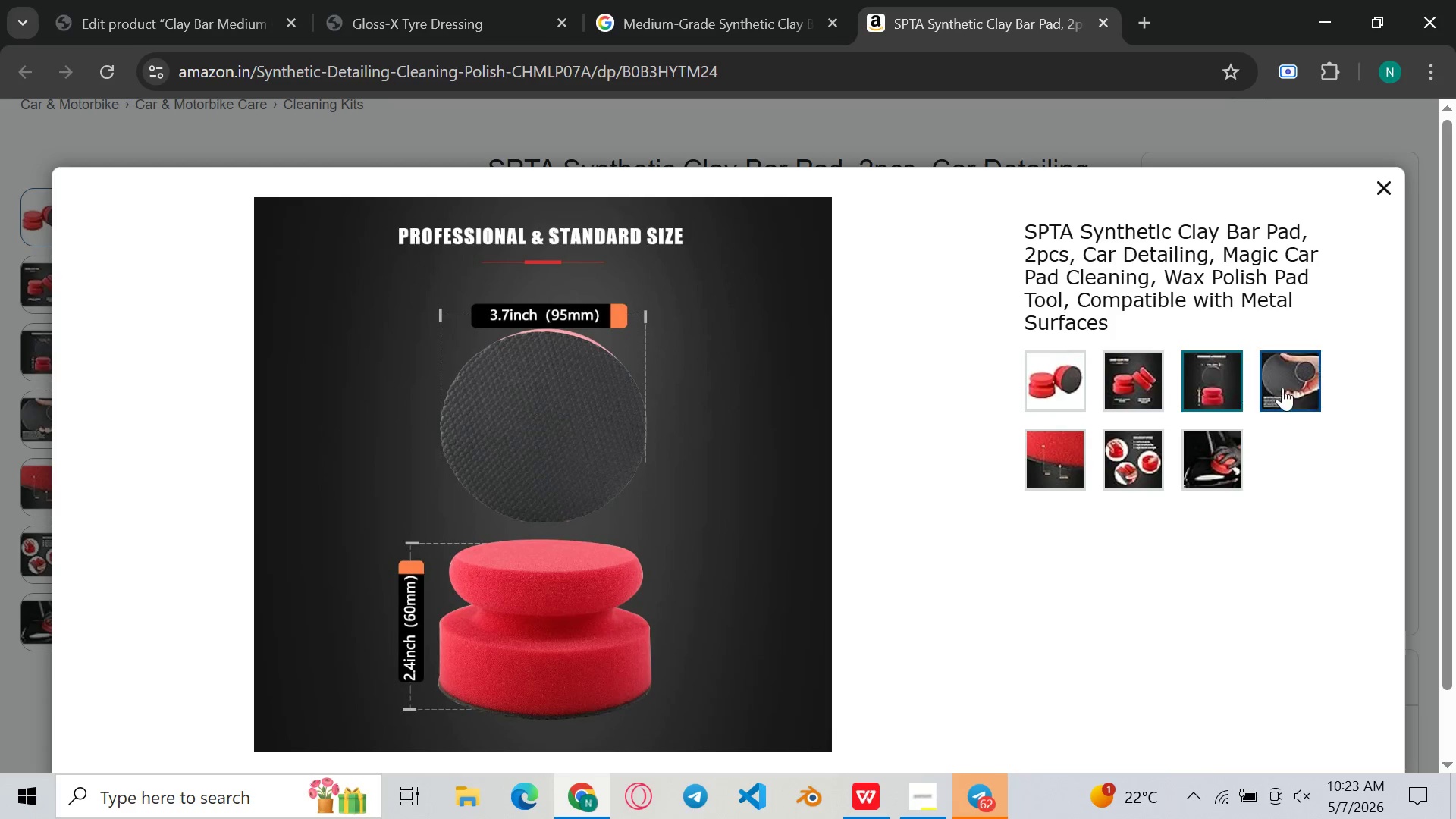 
left_click([1315, 389])
 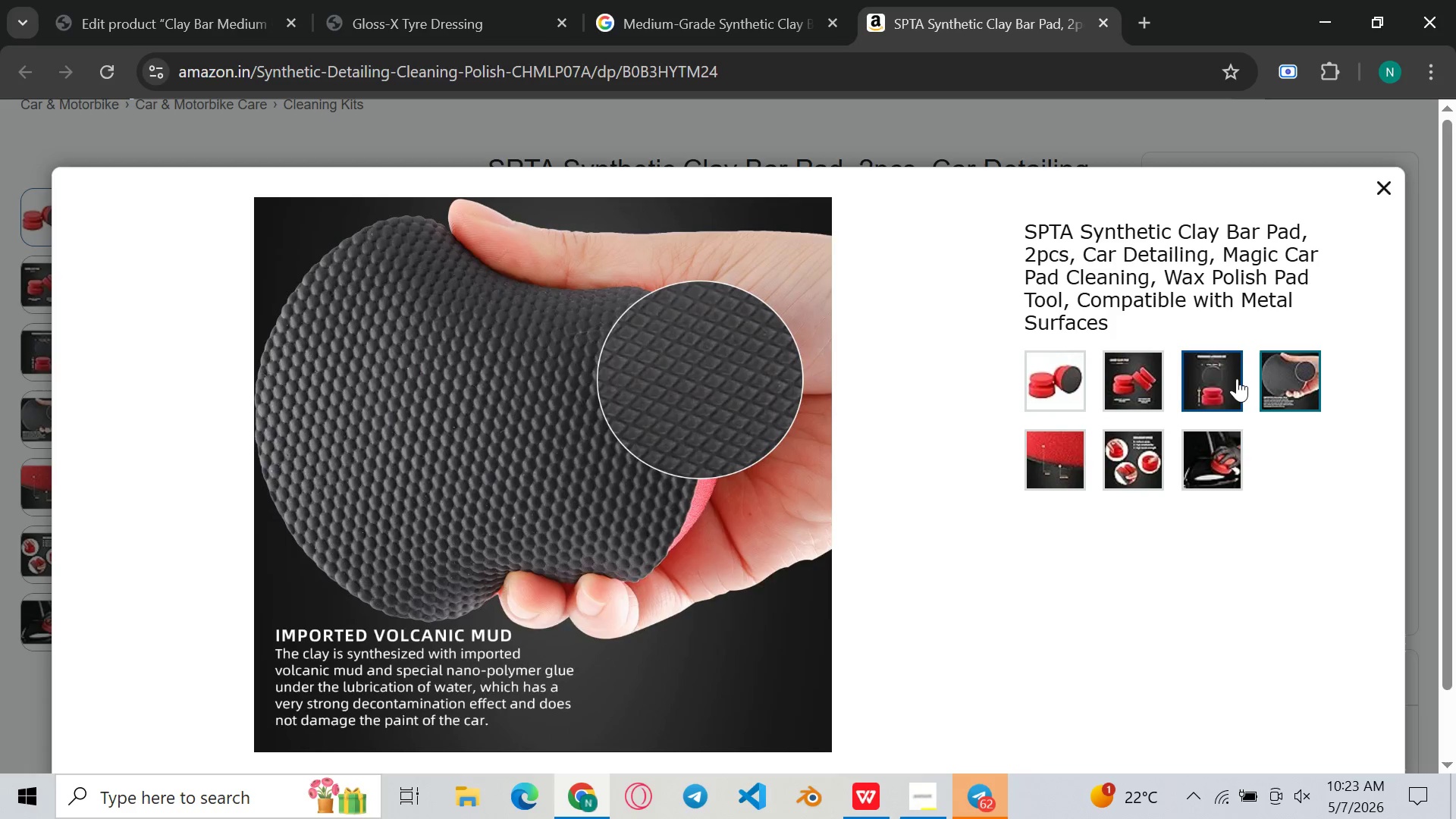 
left_click([1225, 378])
 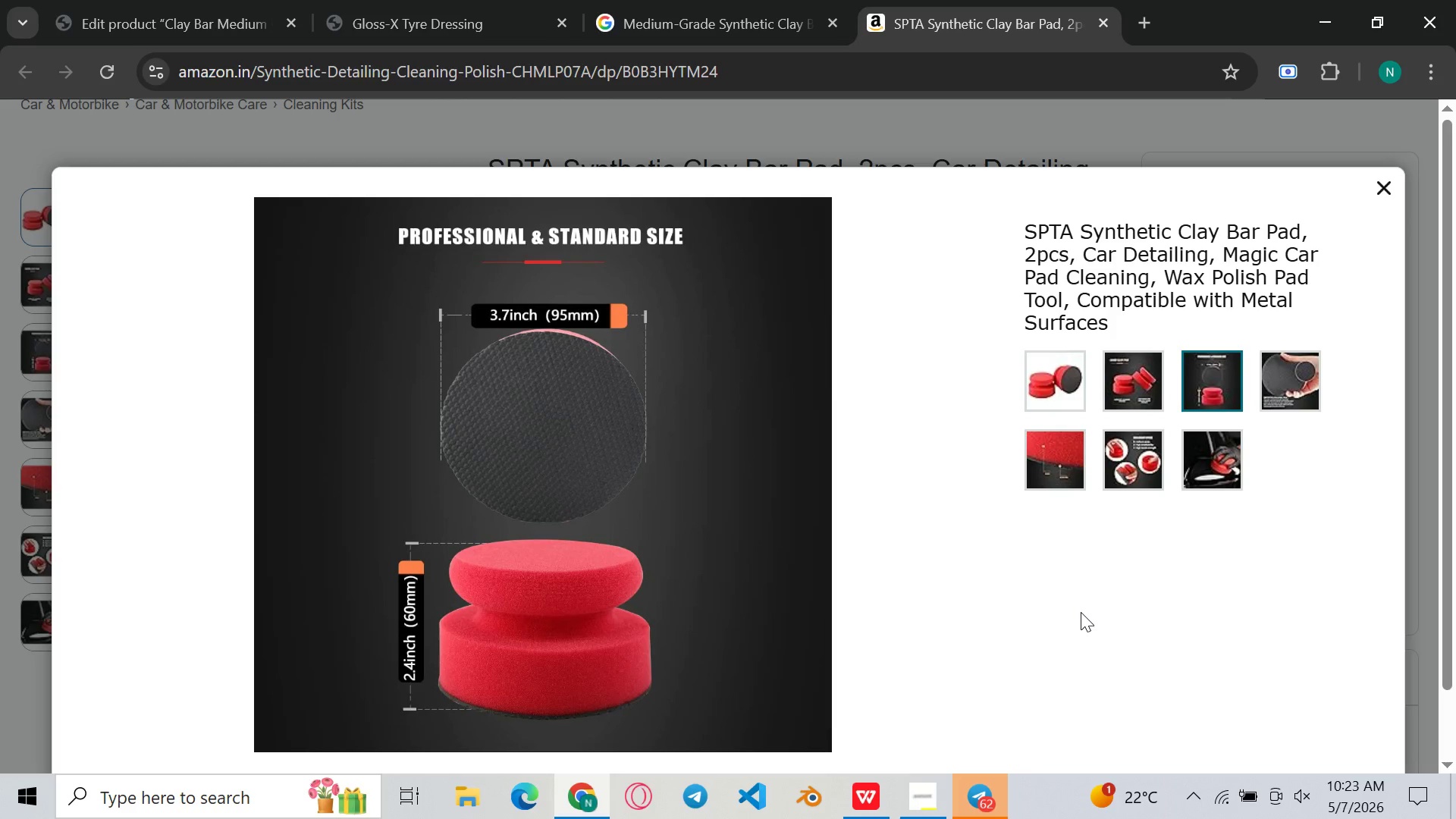 
hold_key(key=MetaLeft, duration=0.83)
 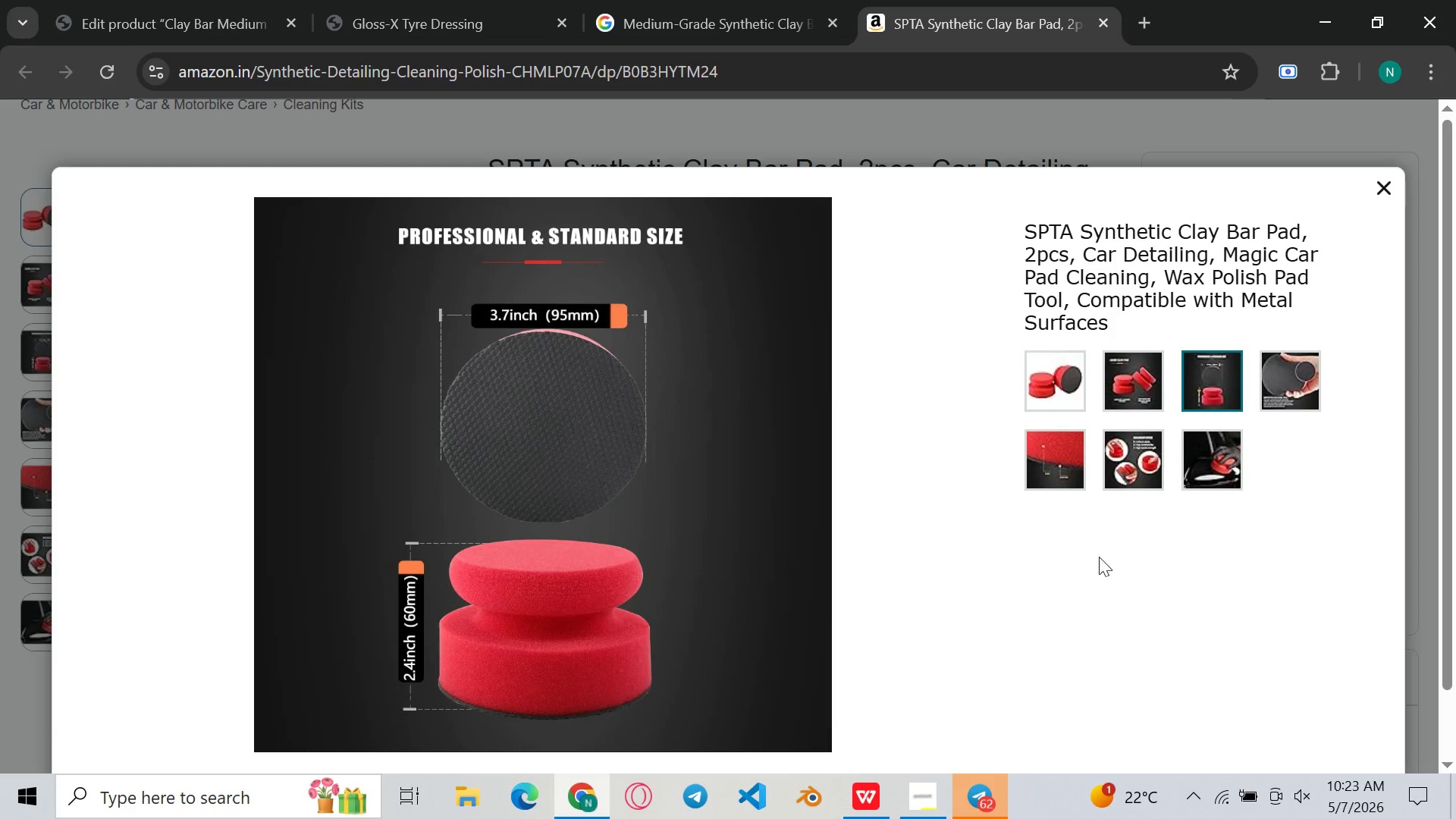 
hold_key(key=ShiftLeft, duration=0.72)
left_click([1081, 612])
 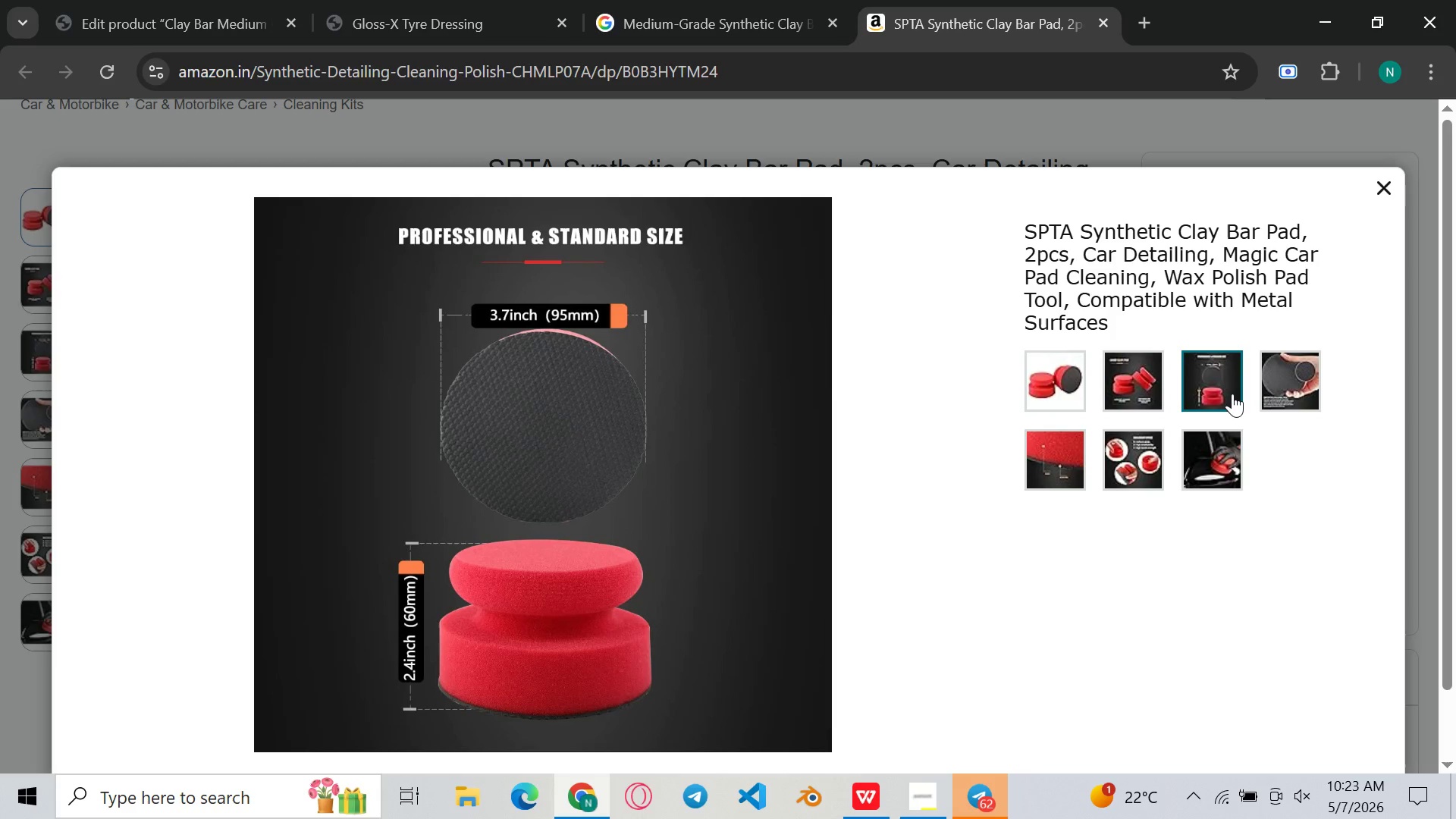 
left_click([1232, 394])
 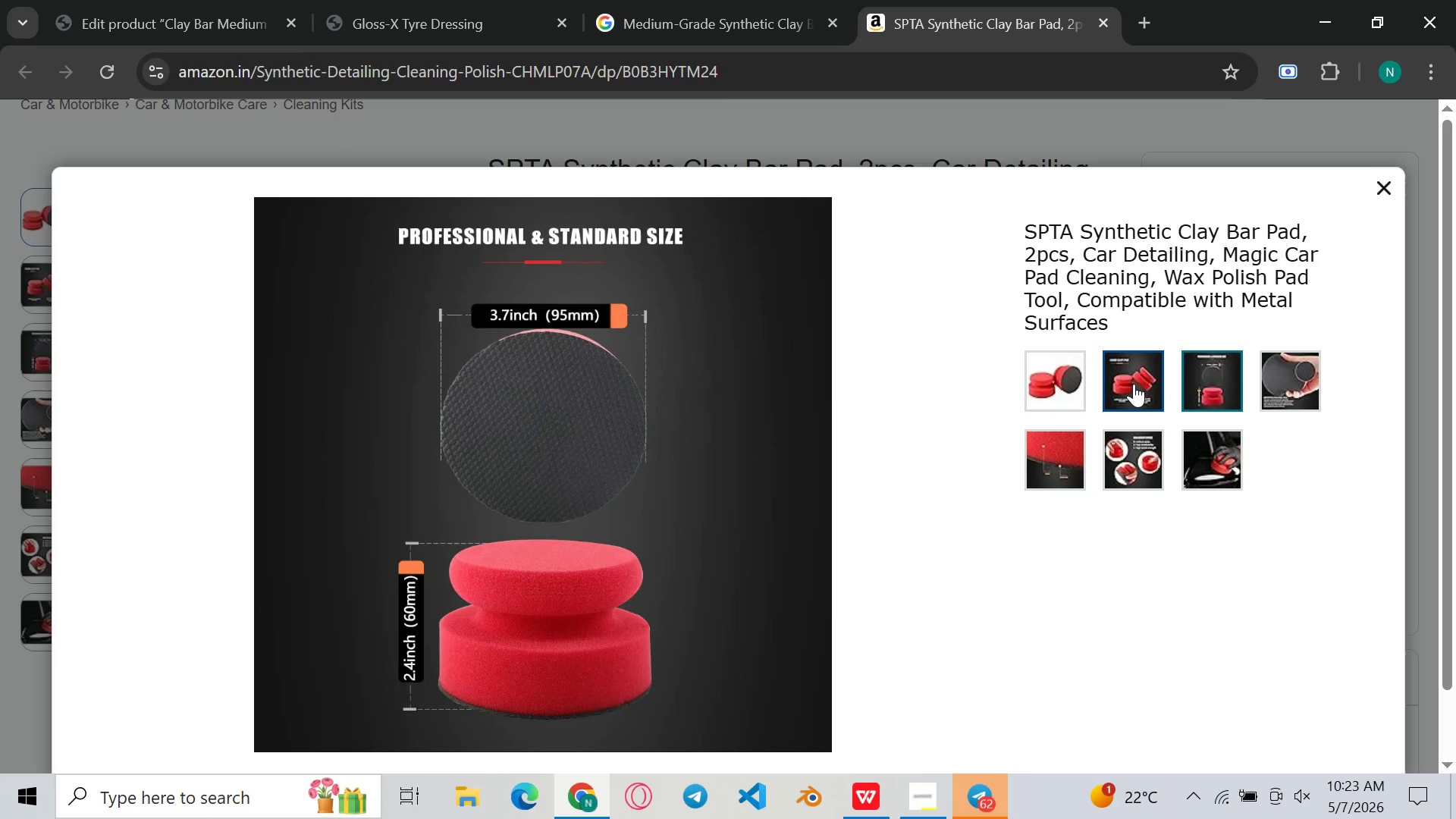 
left_click([1134, 384])
 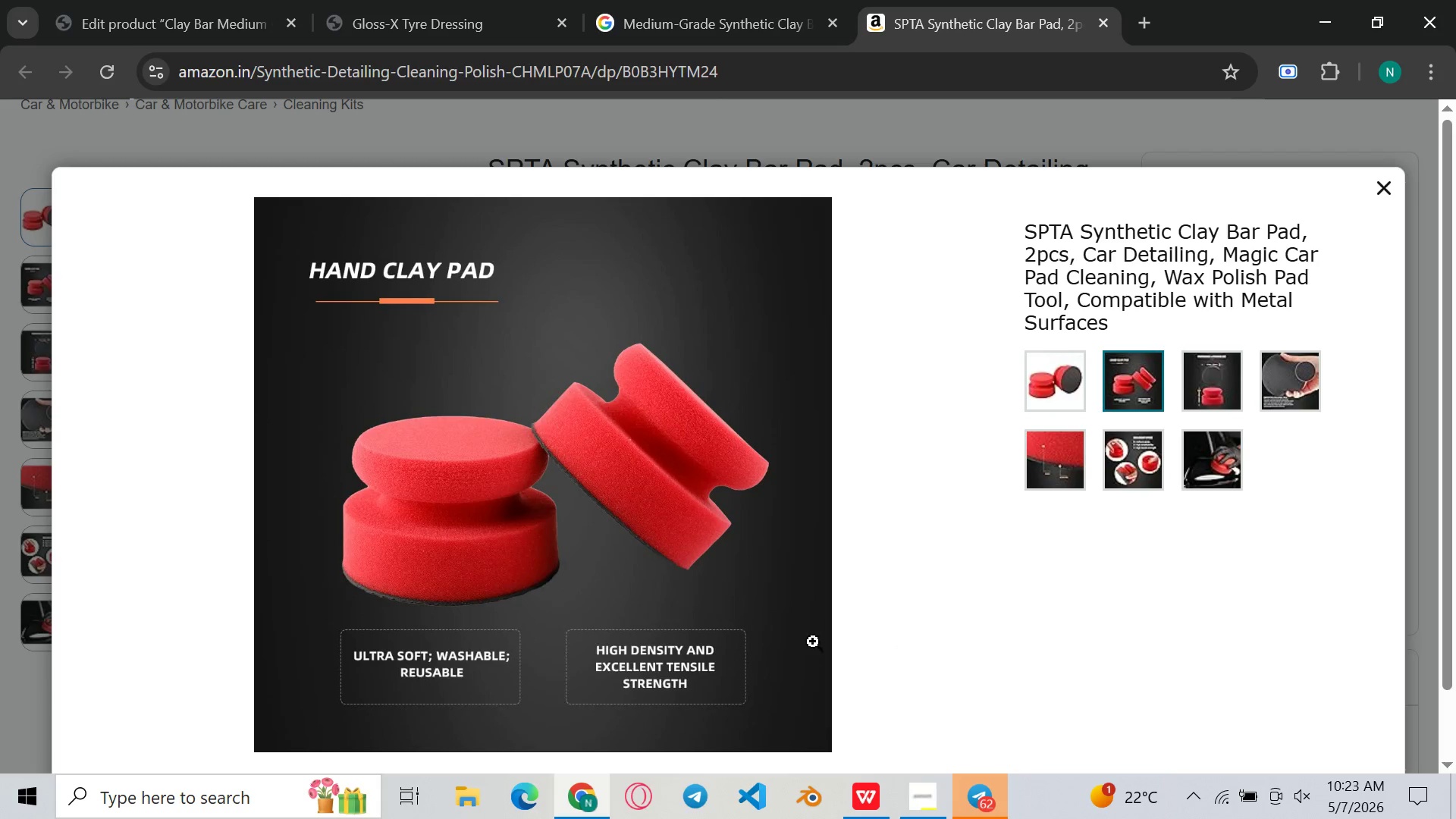 
left_click([471, 804])
 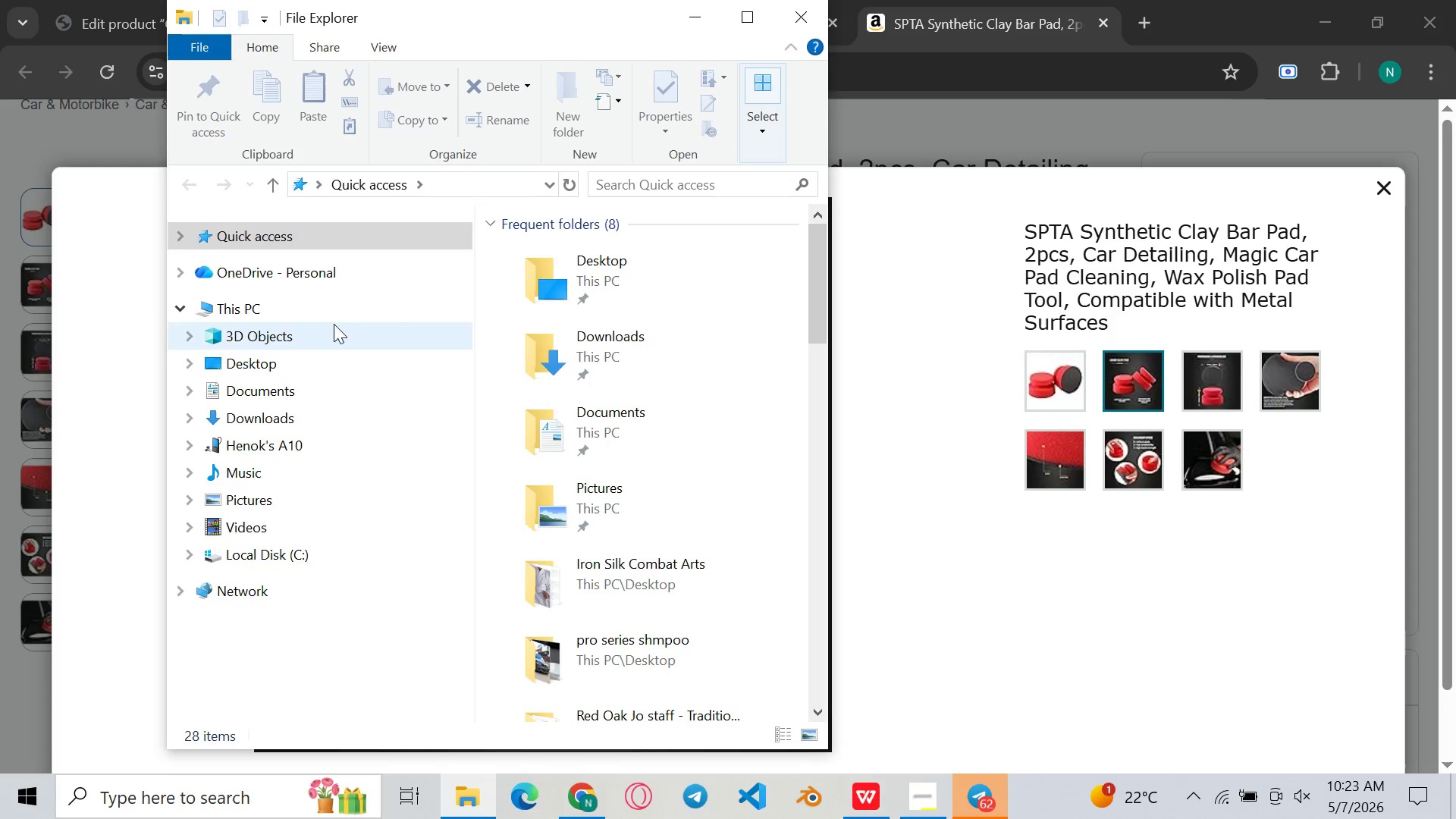 
left_click([289, 370])
 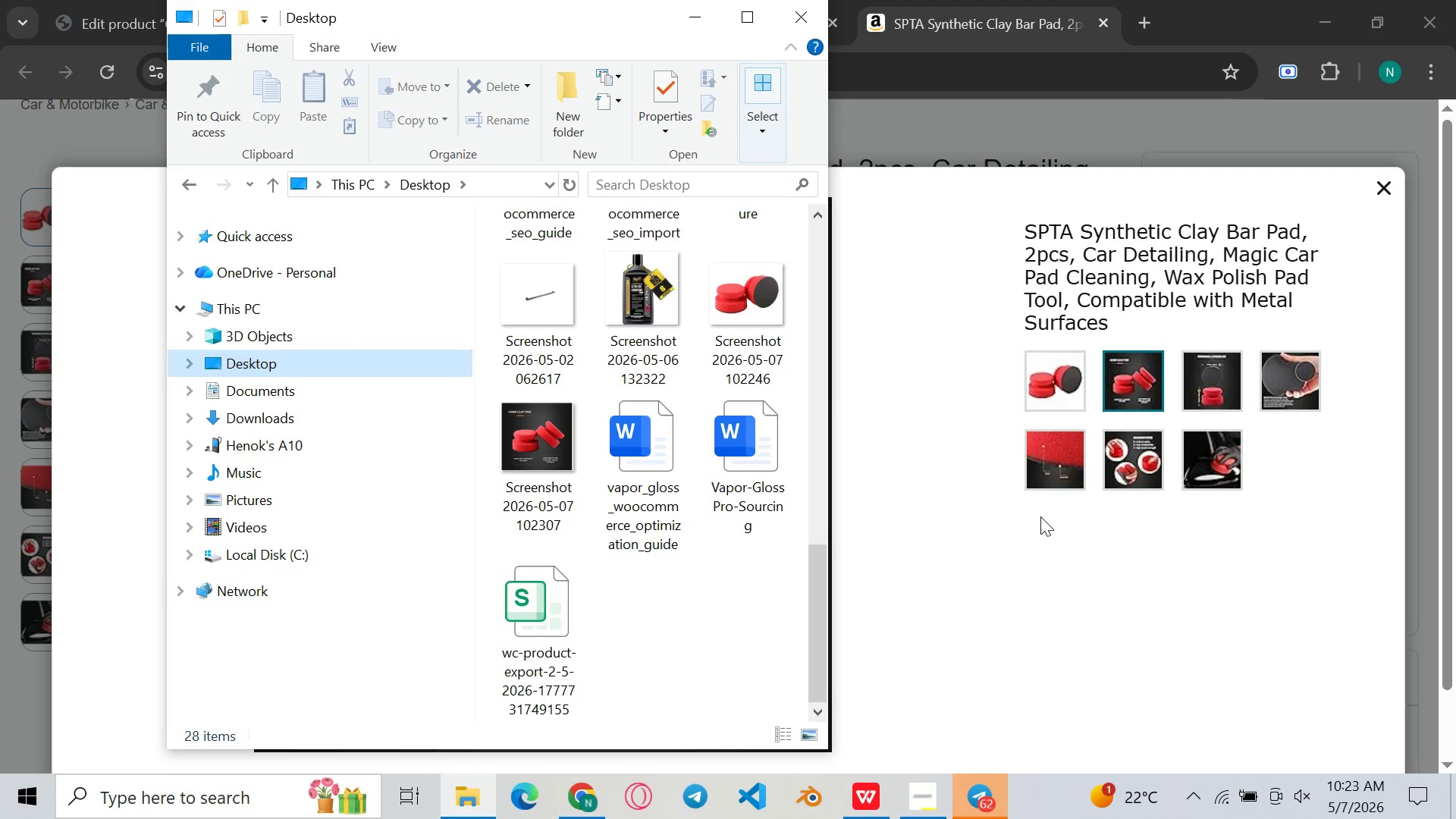 
left_click([1083, 588])
 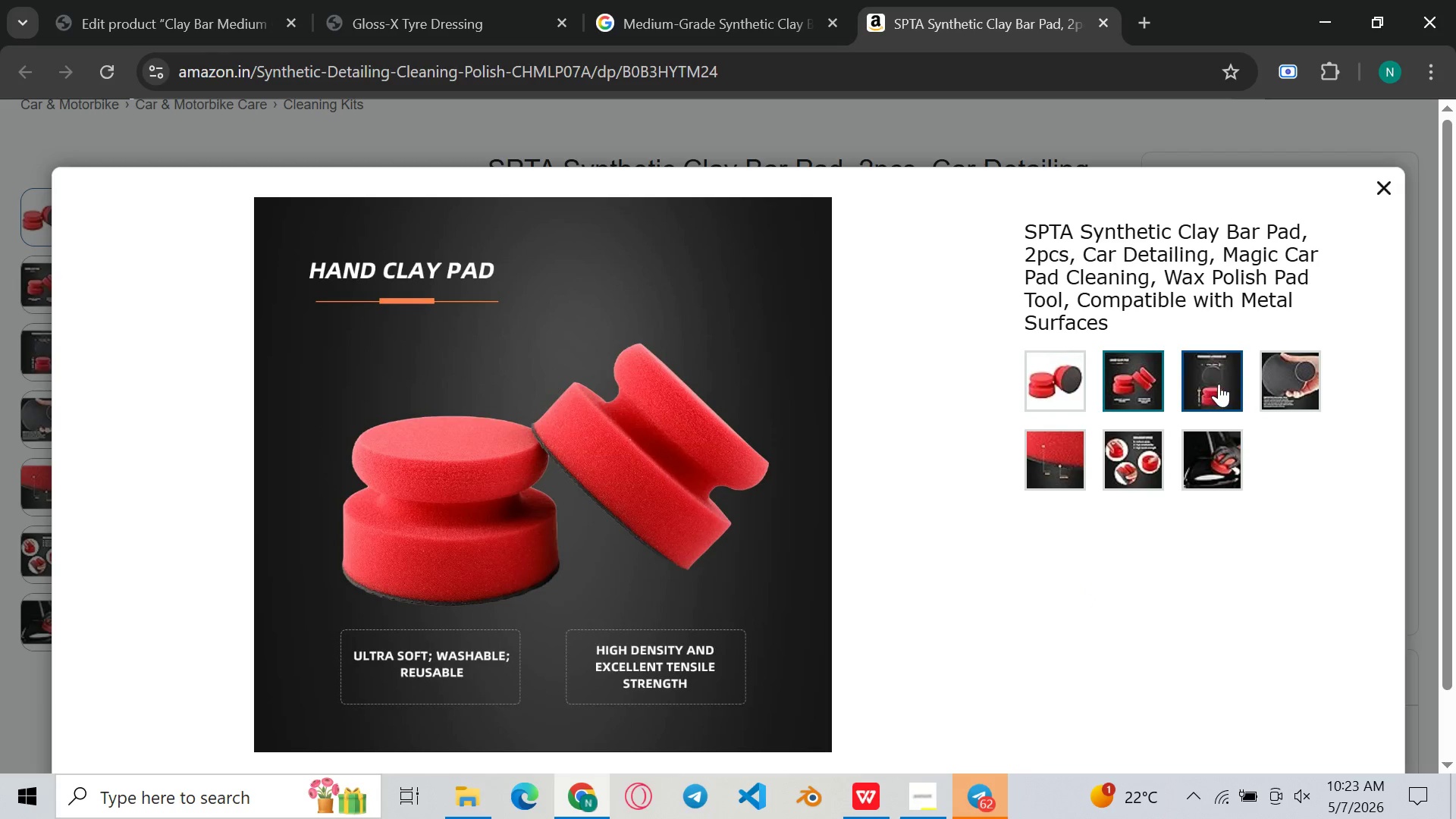 
left_click([1219, 384])
 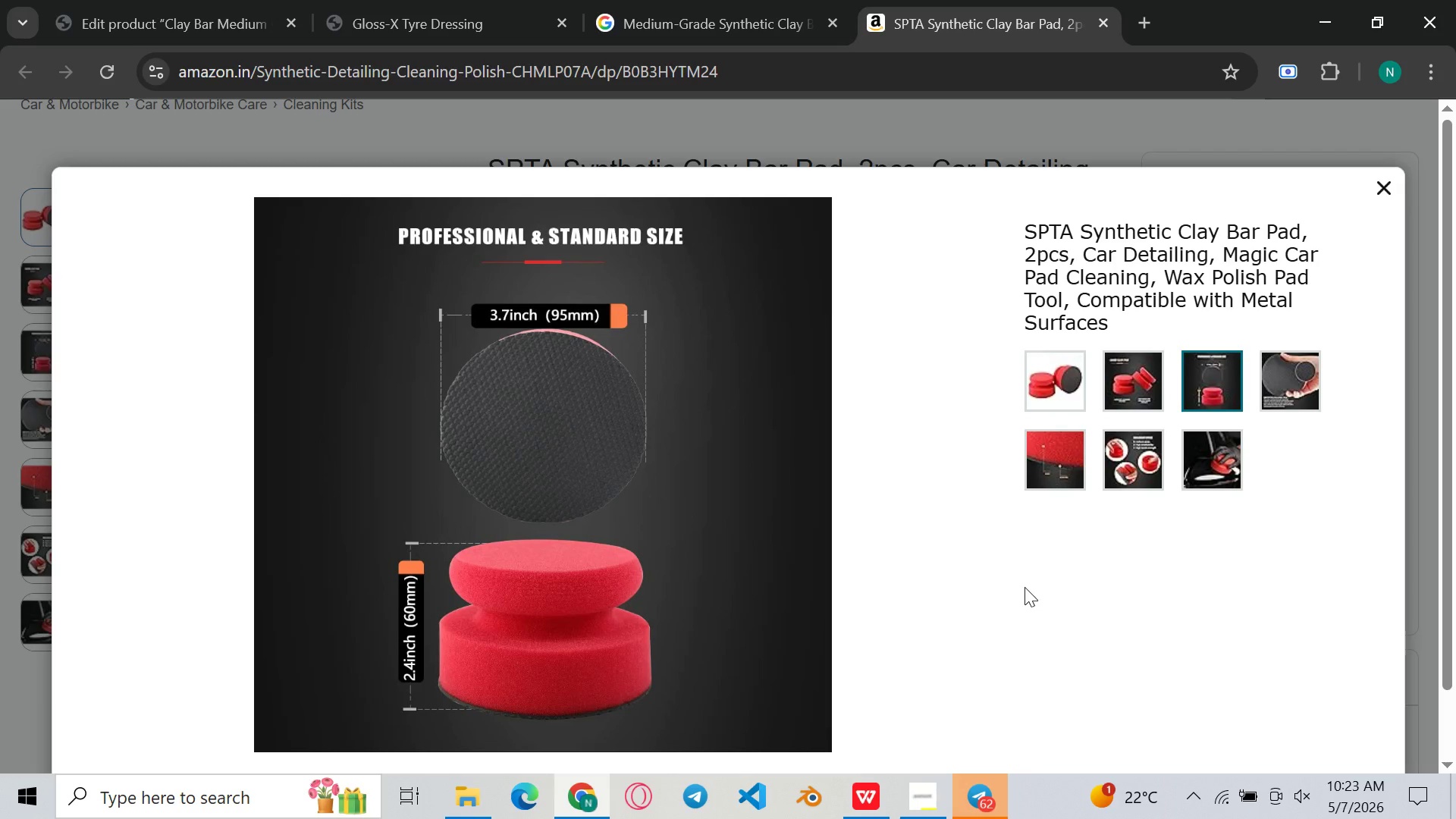 
key(Meta+MetaLeft)
 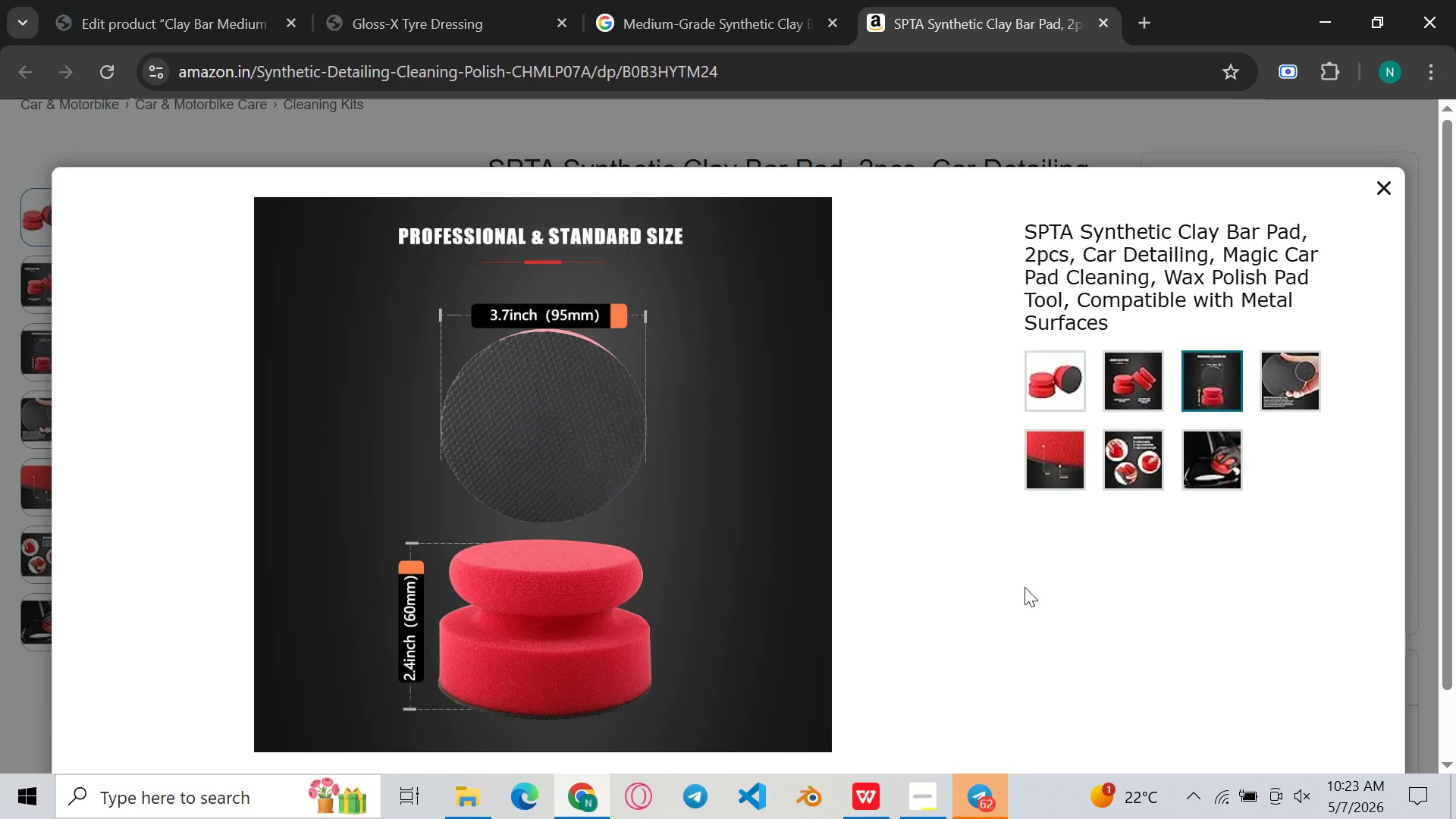 
key(Meta+Shift+ShiftLeft)
 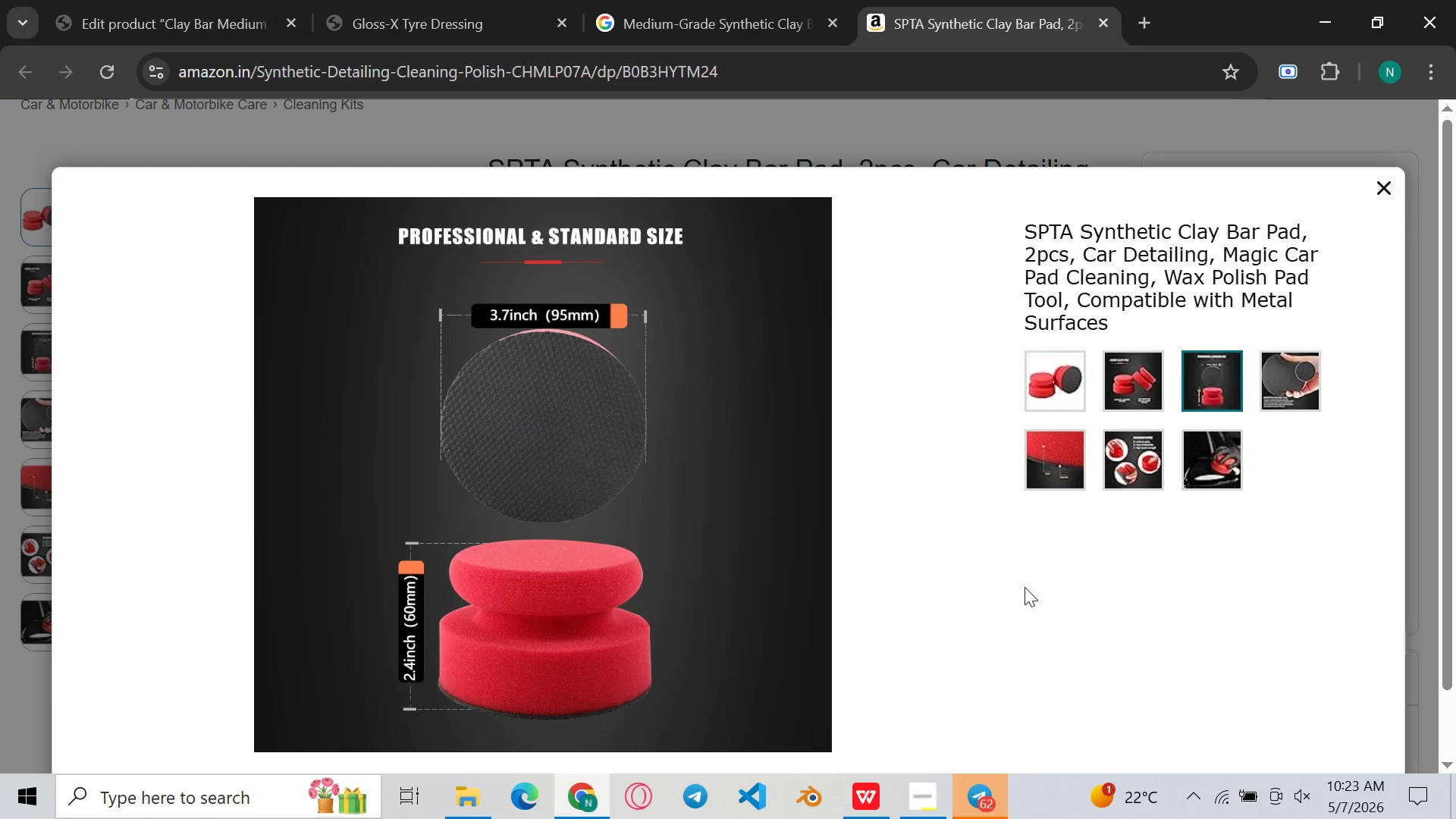 
key(Meta+Shift+S)
 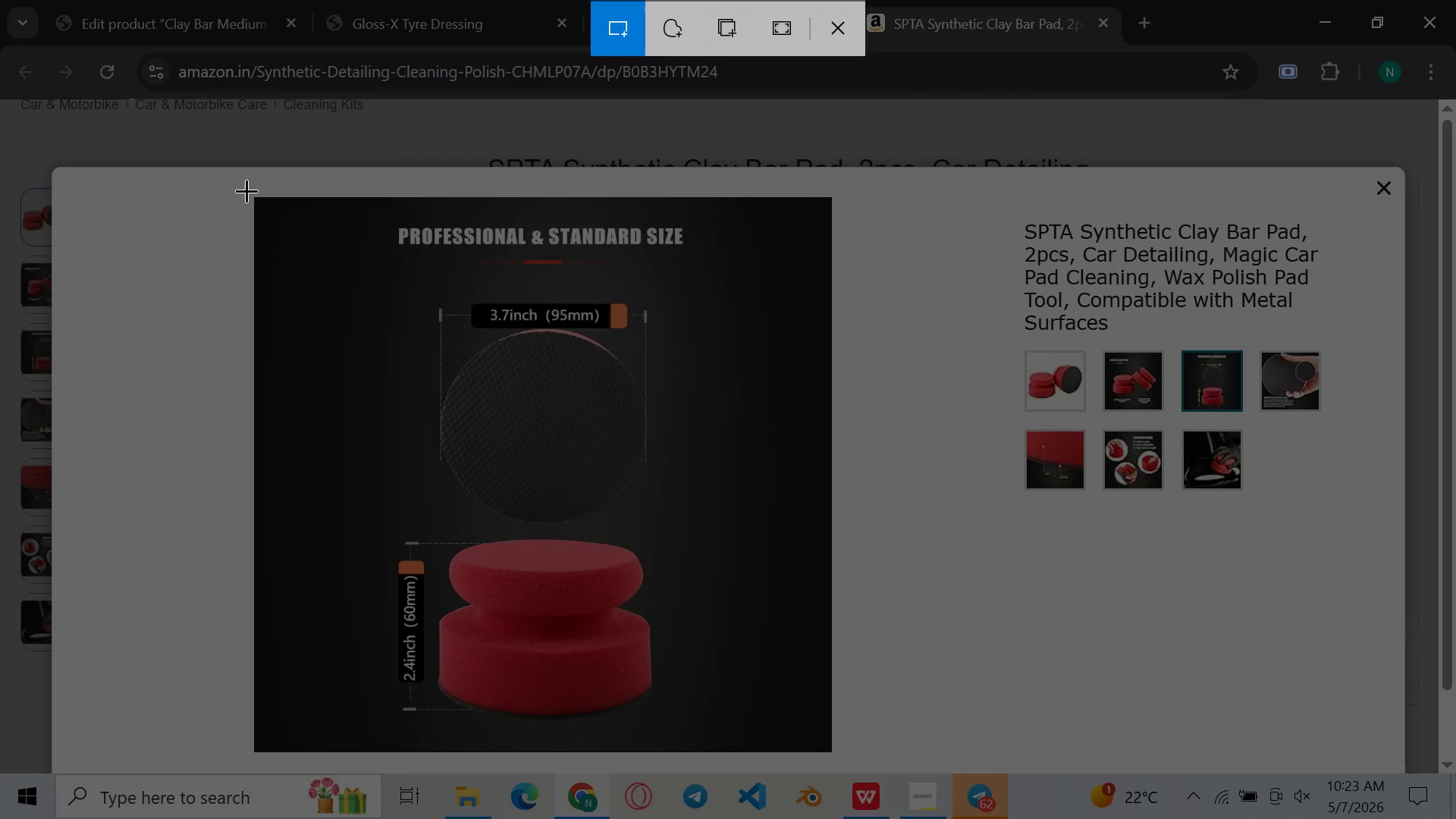 
left_click_drag(start_coordinate=[245, 190], to_coordinate=[840, 756])
 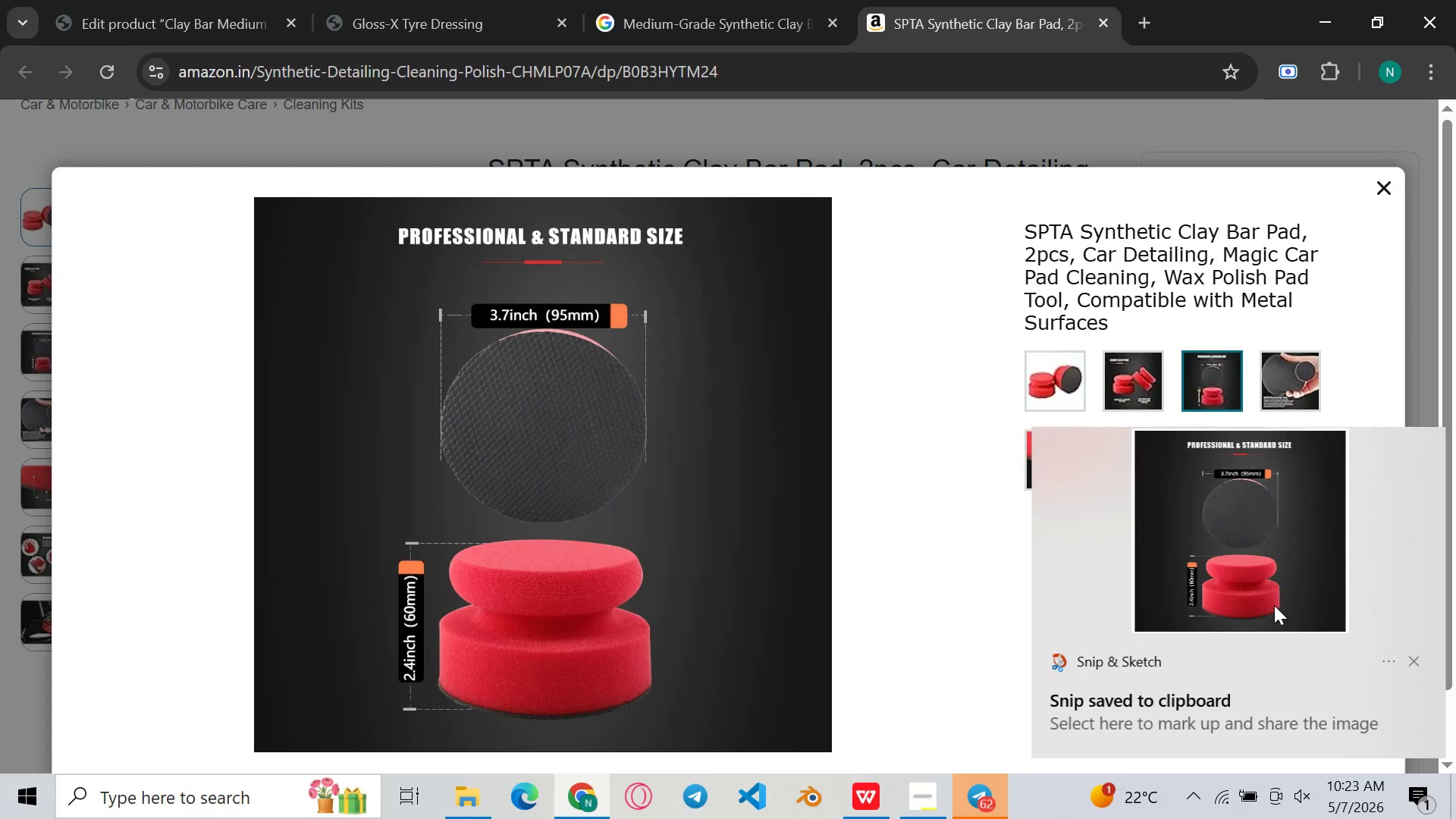 
double_click([1274, 605])
 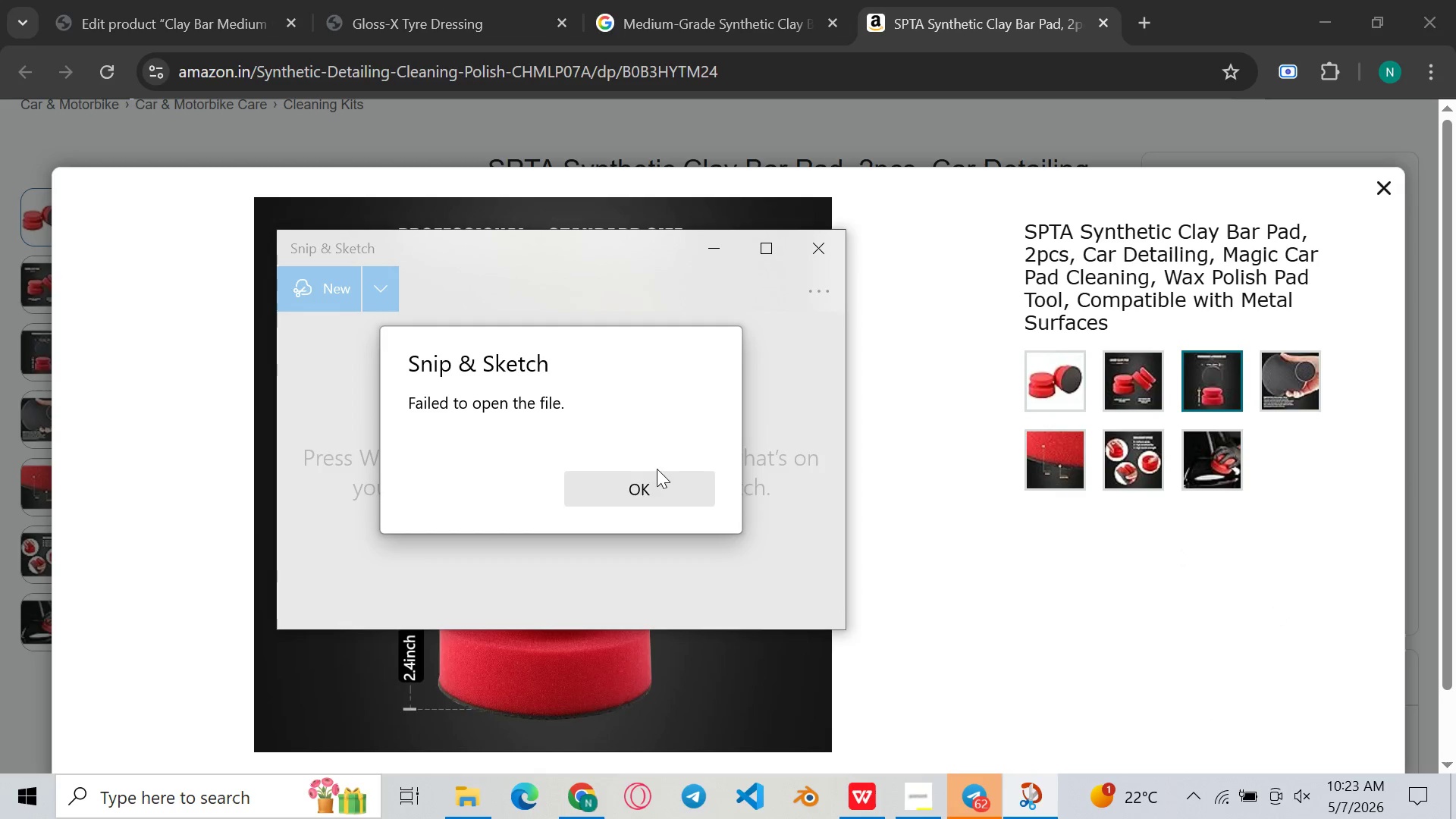 
left_click([651, 491])
 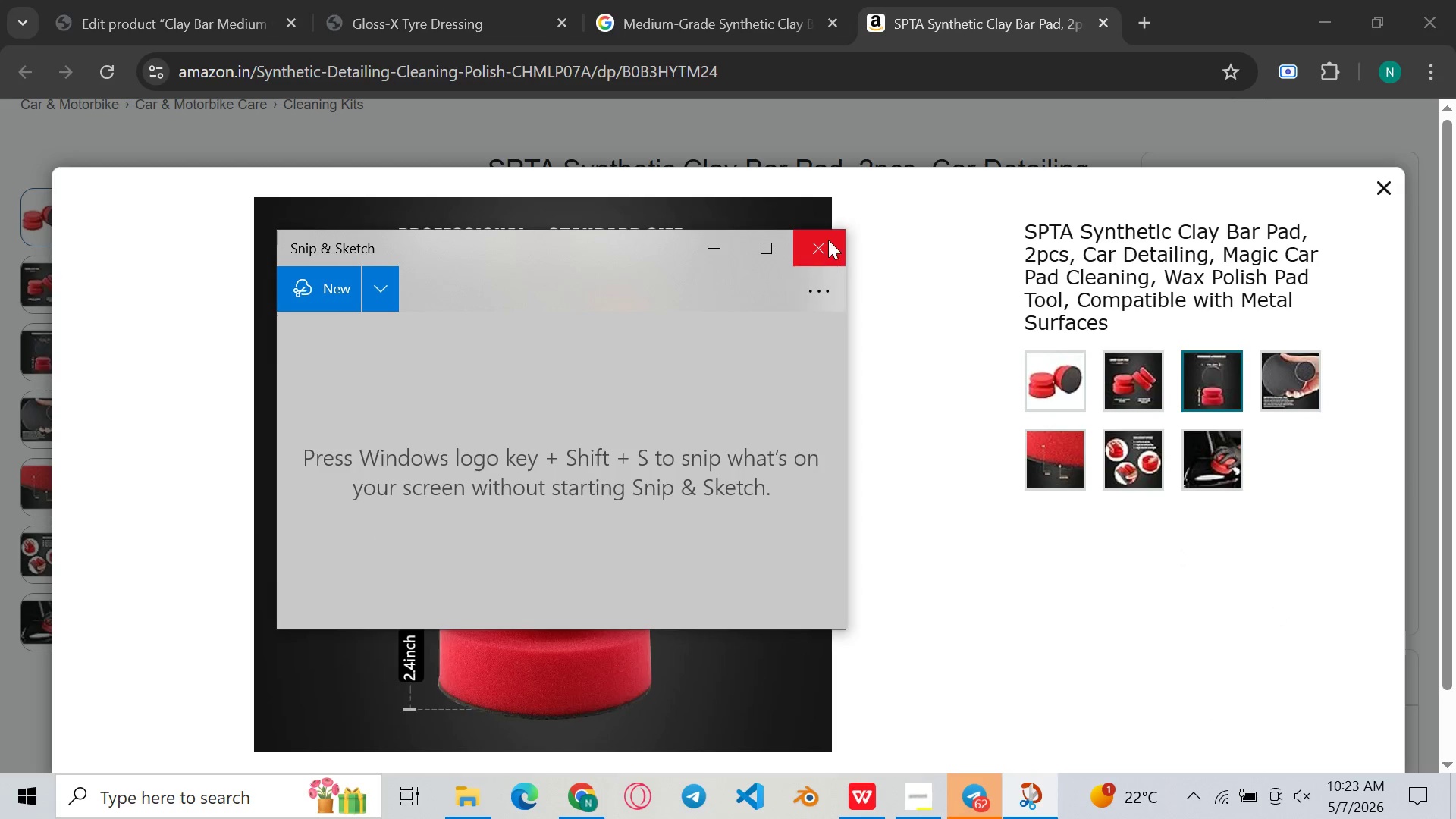 
left_click([828, 240])
 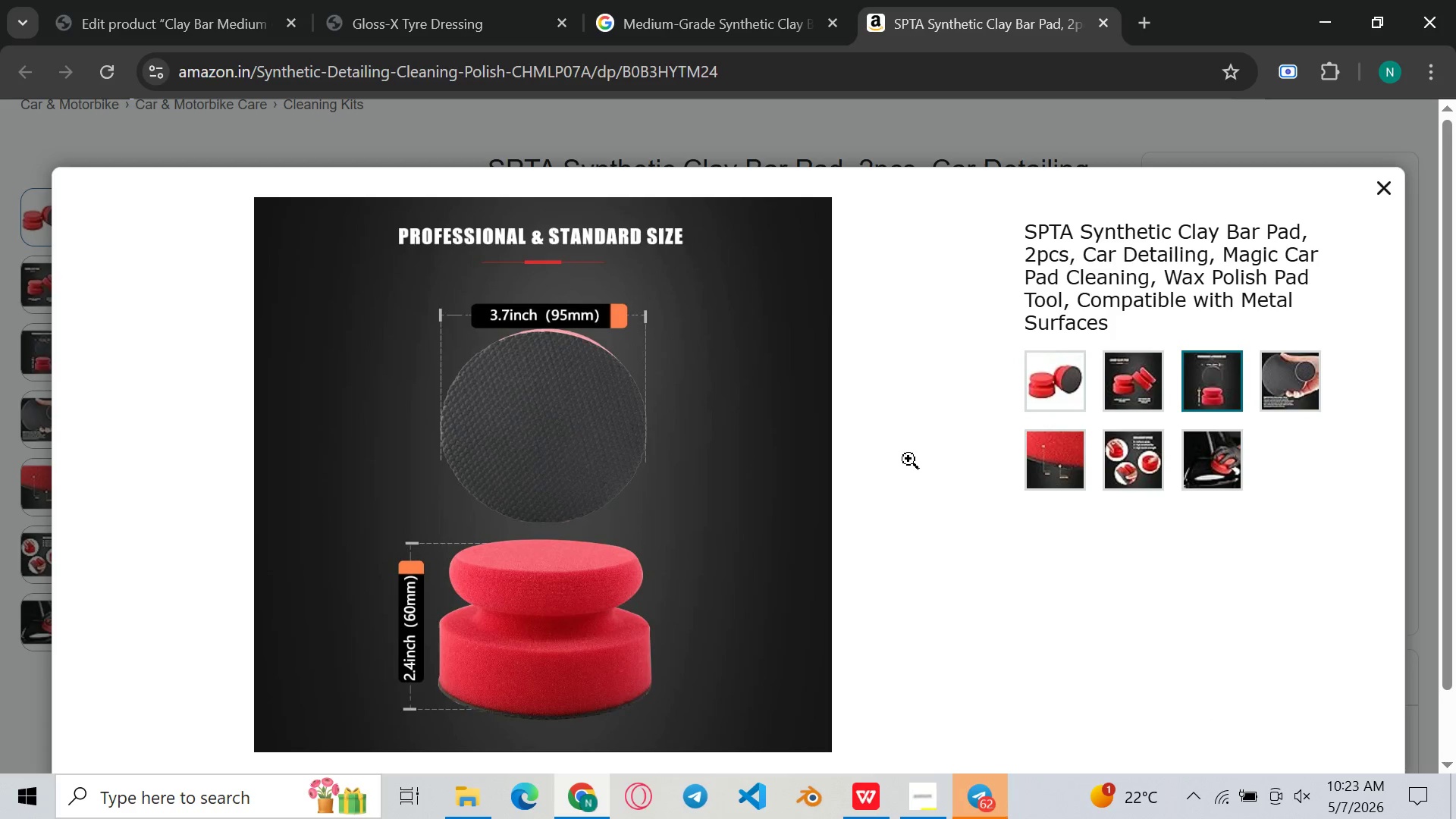 
key(Meta+Shift+ShiftLeft)
 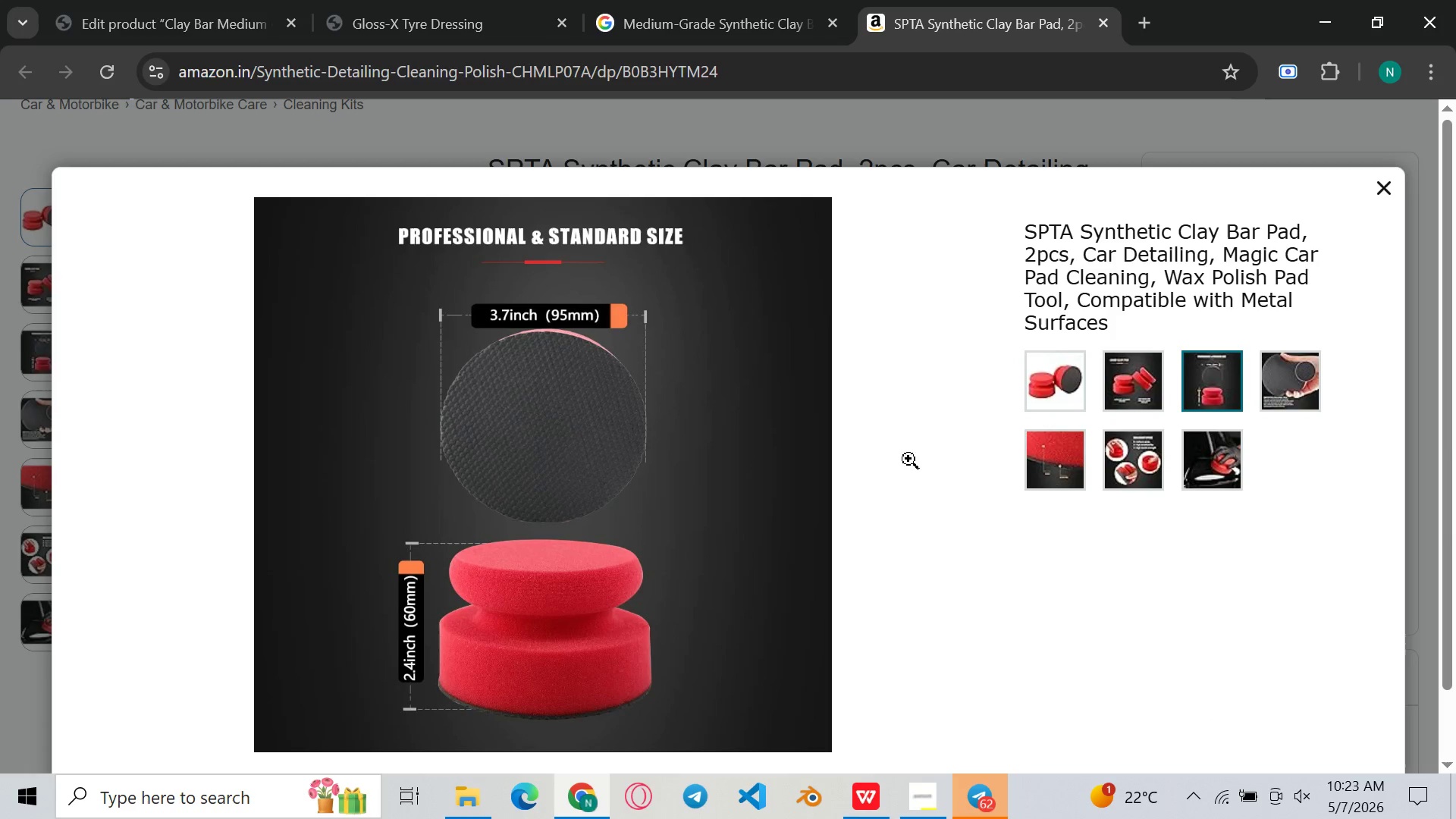 
key(Meta+Shift+S)
 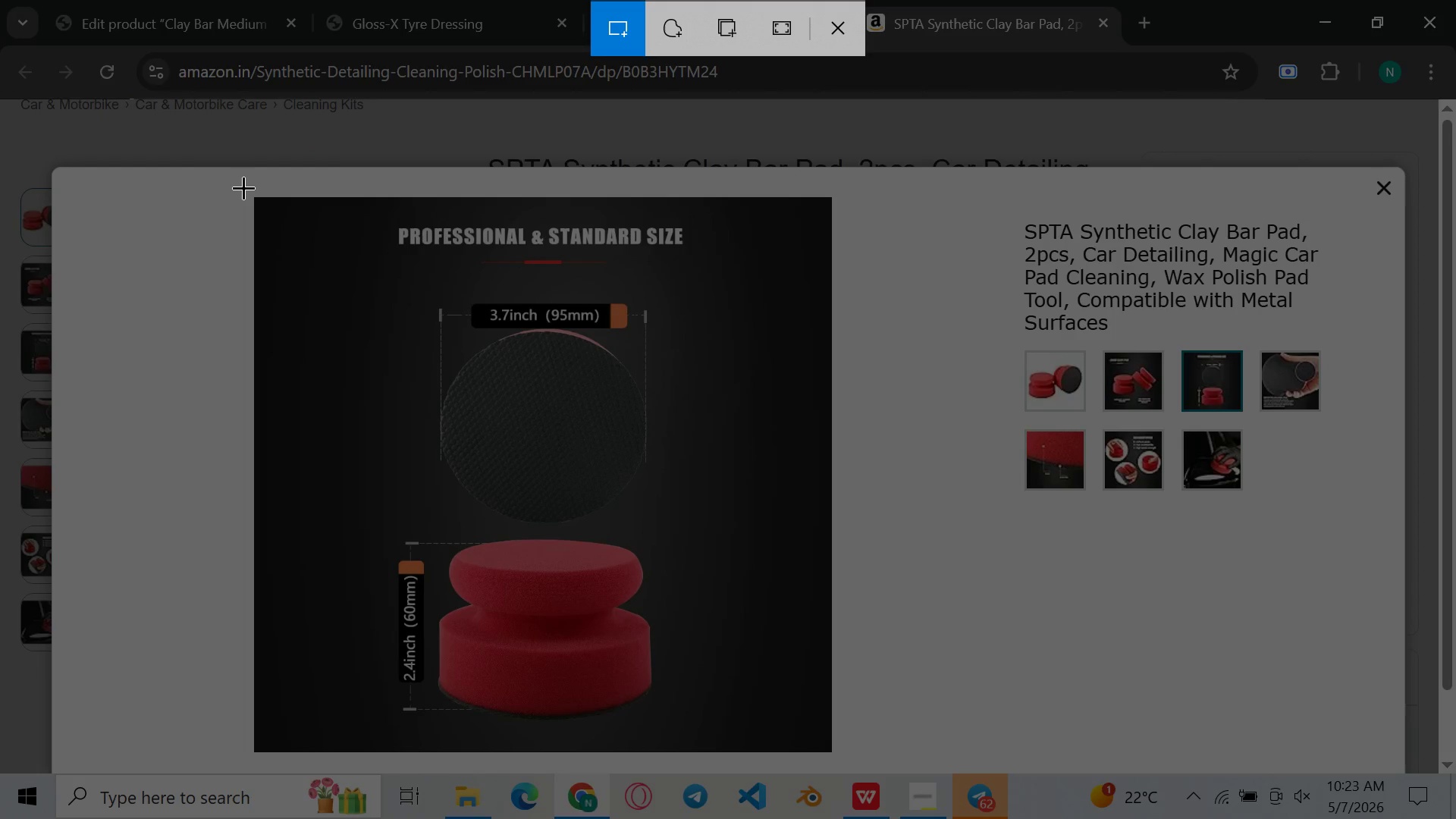 
left_click_drag(start_coordinate=[243, 187], to_coordinate=[839, 761])
 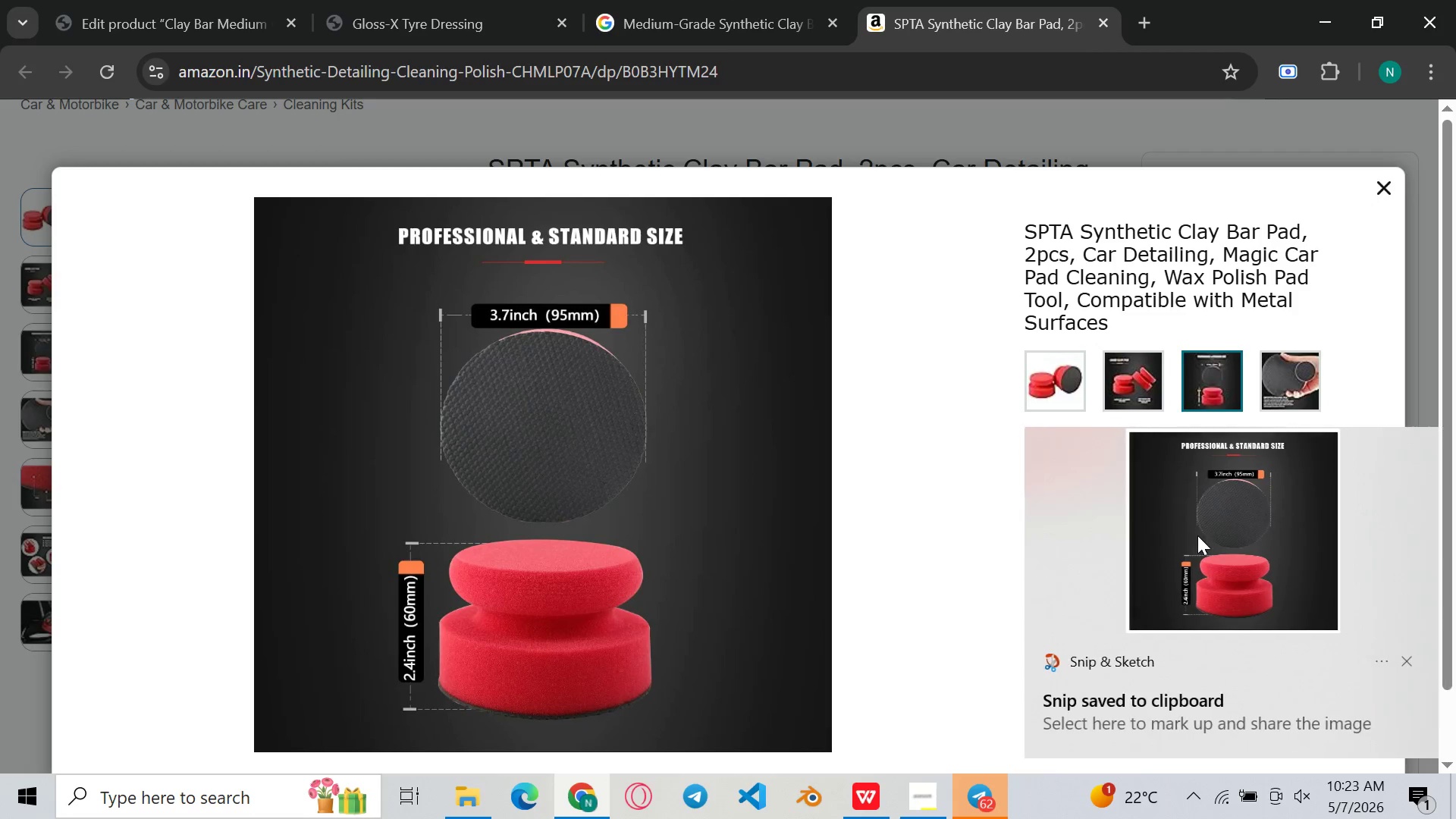 
double_click([1197, 535])
 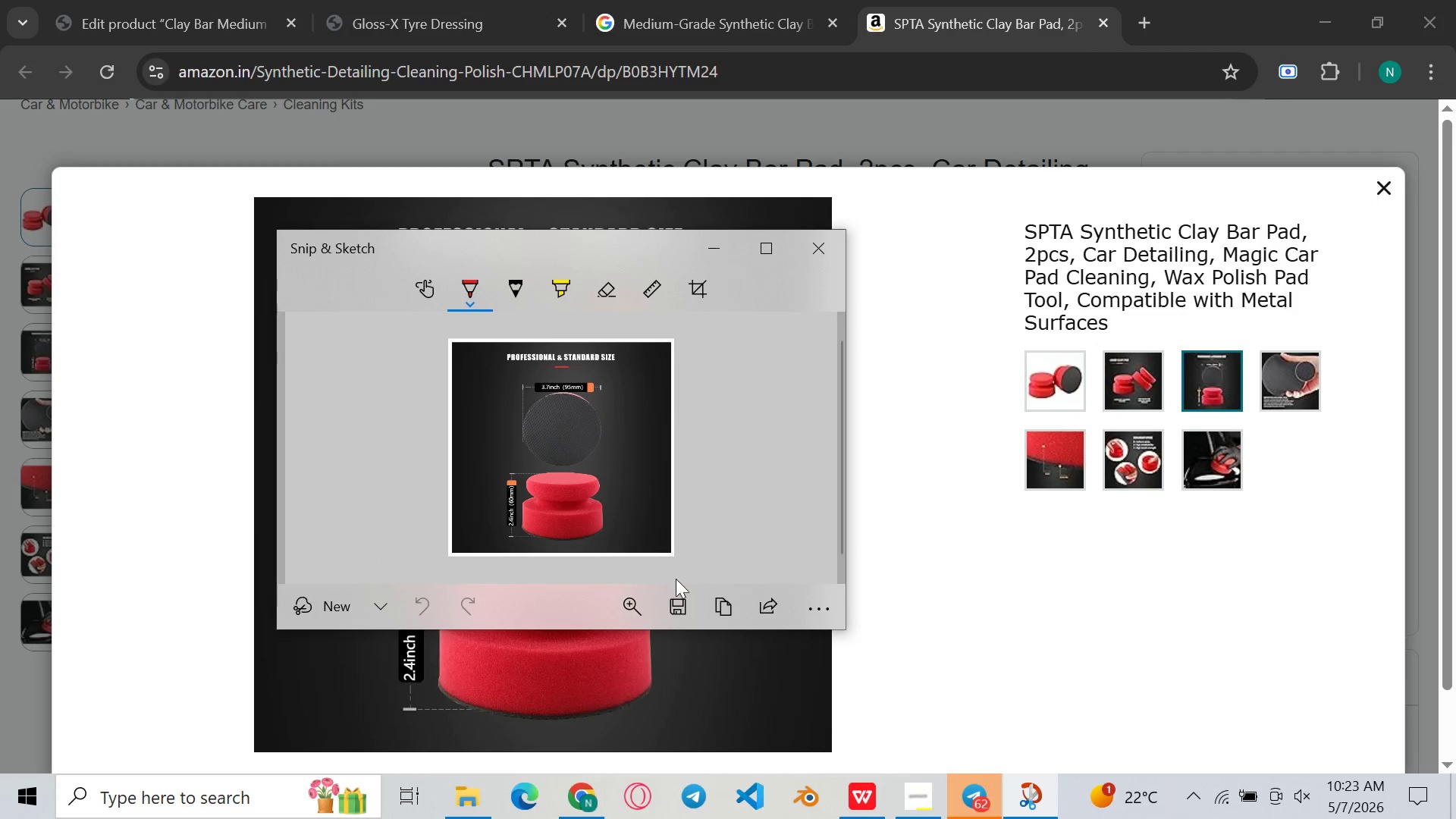 
left_click([685, 612])
 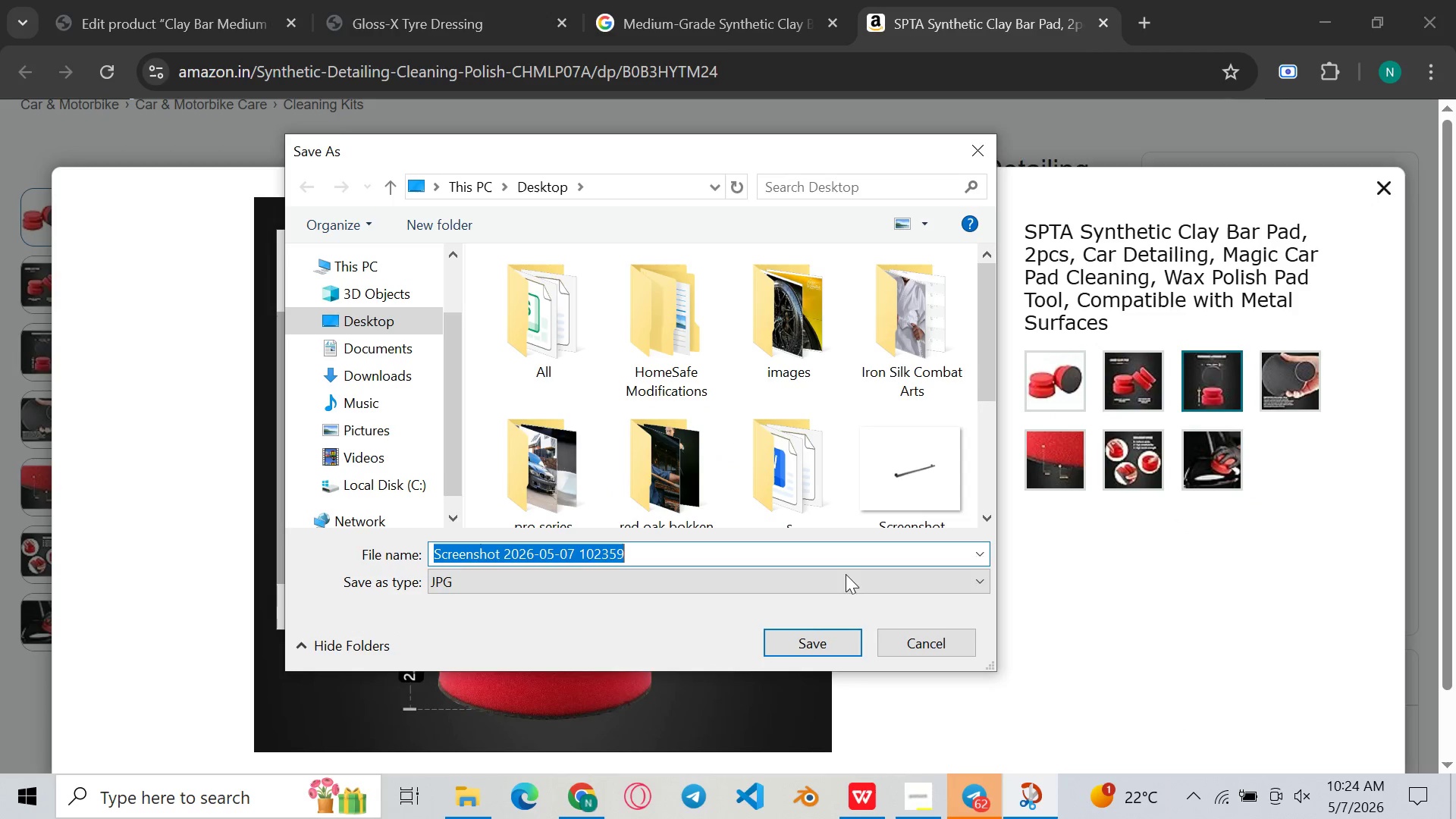 
left_click([804, 635])
 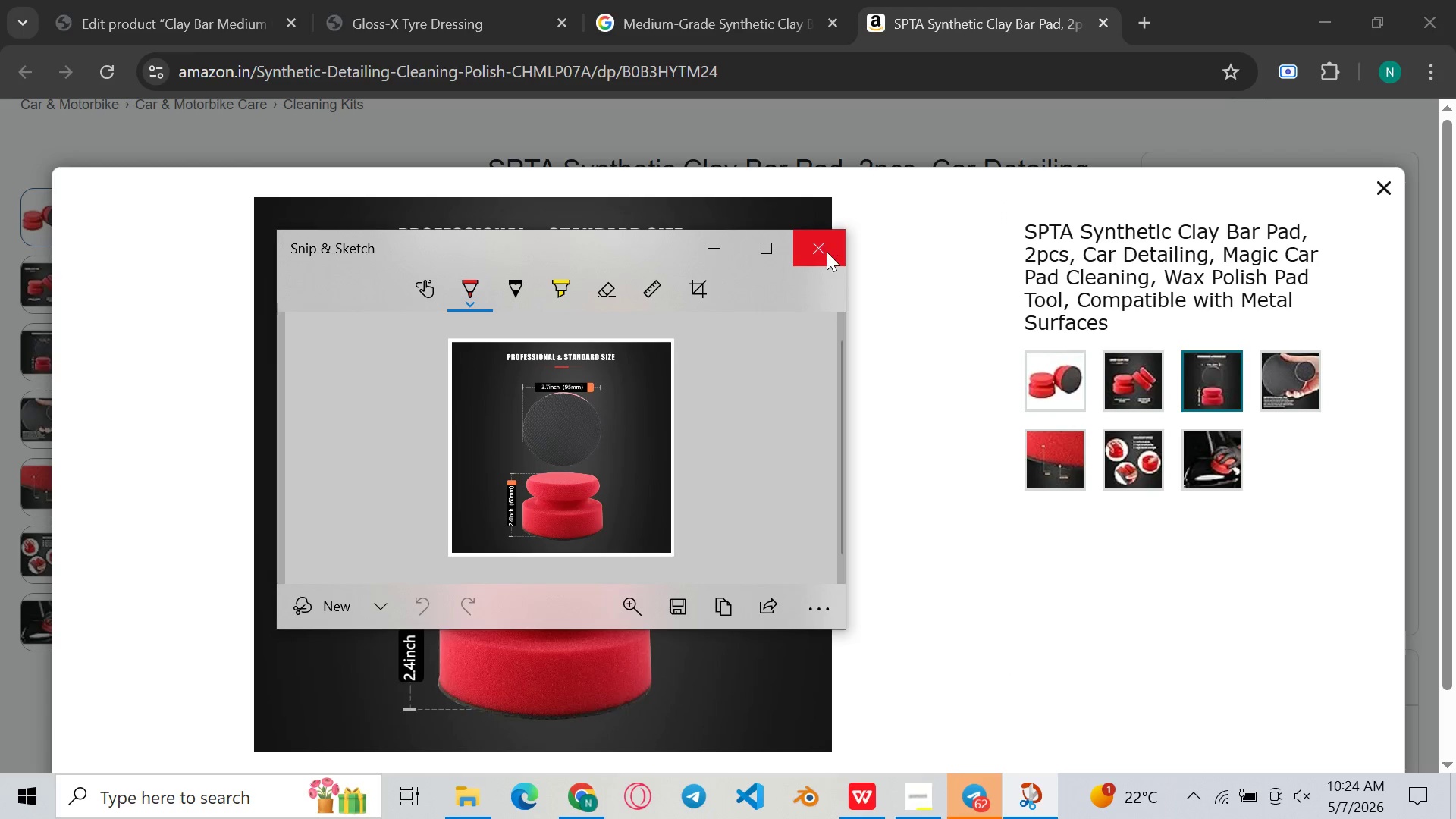 
left_click([827, 252])
 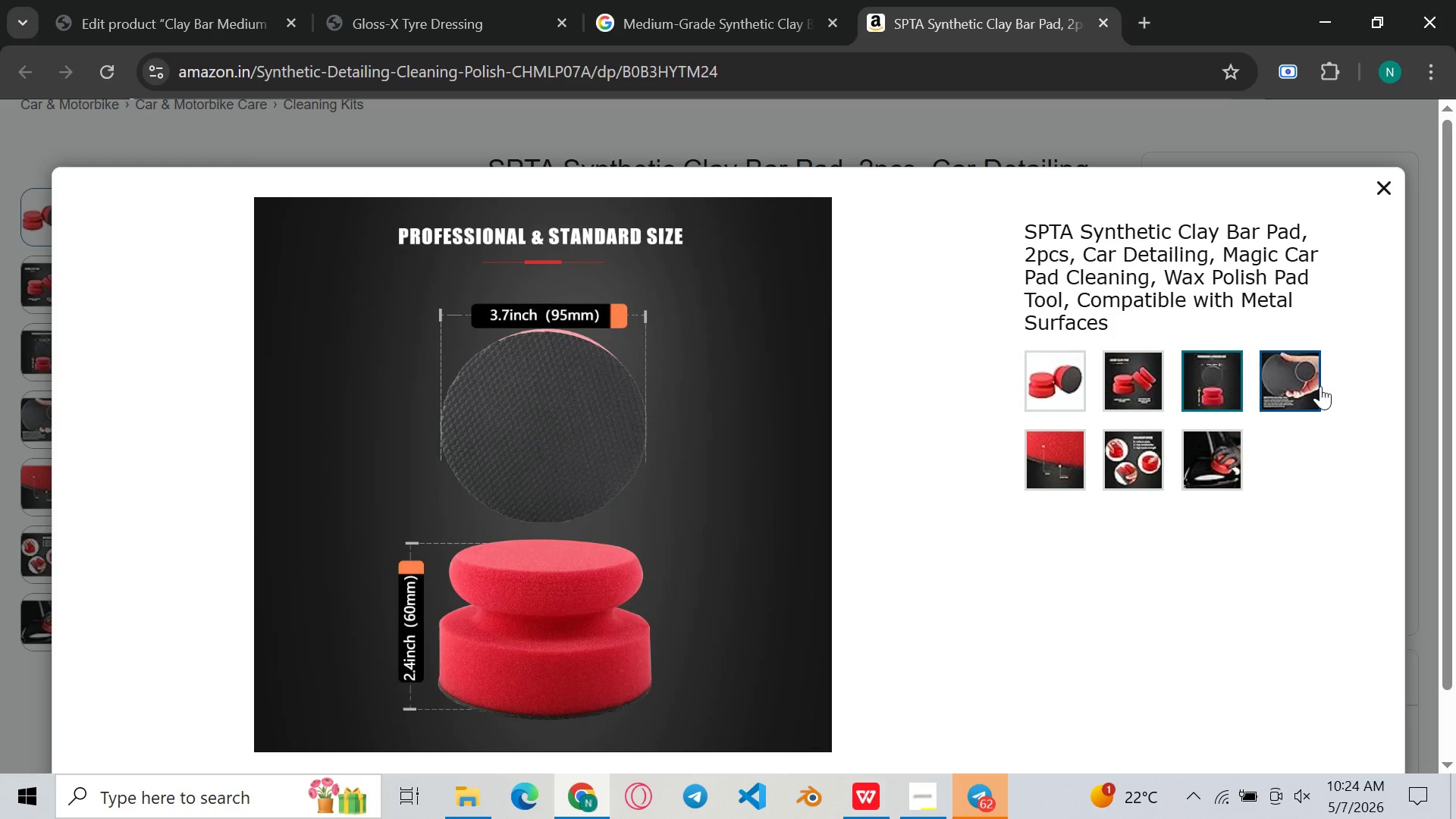 
left_click([1320, 386])
 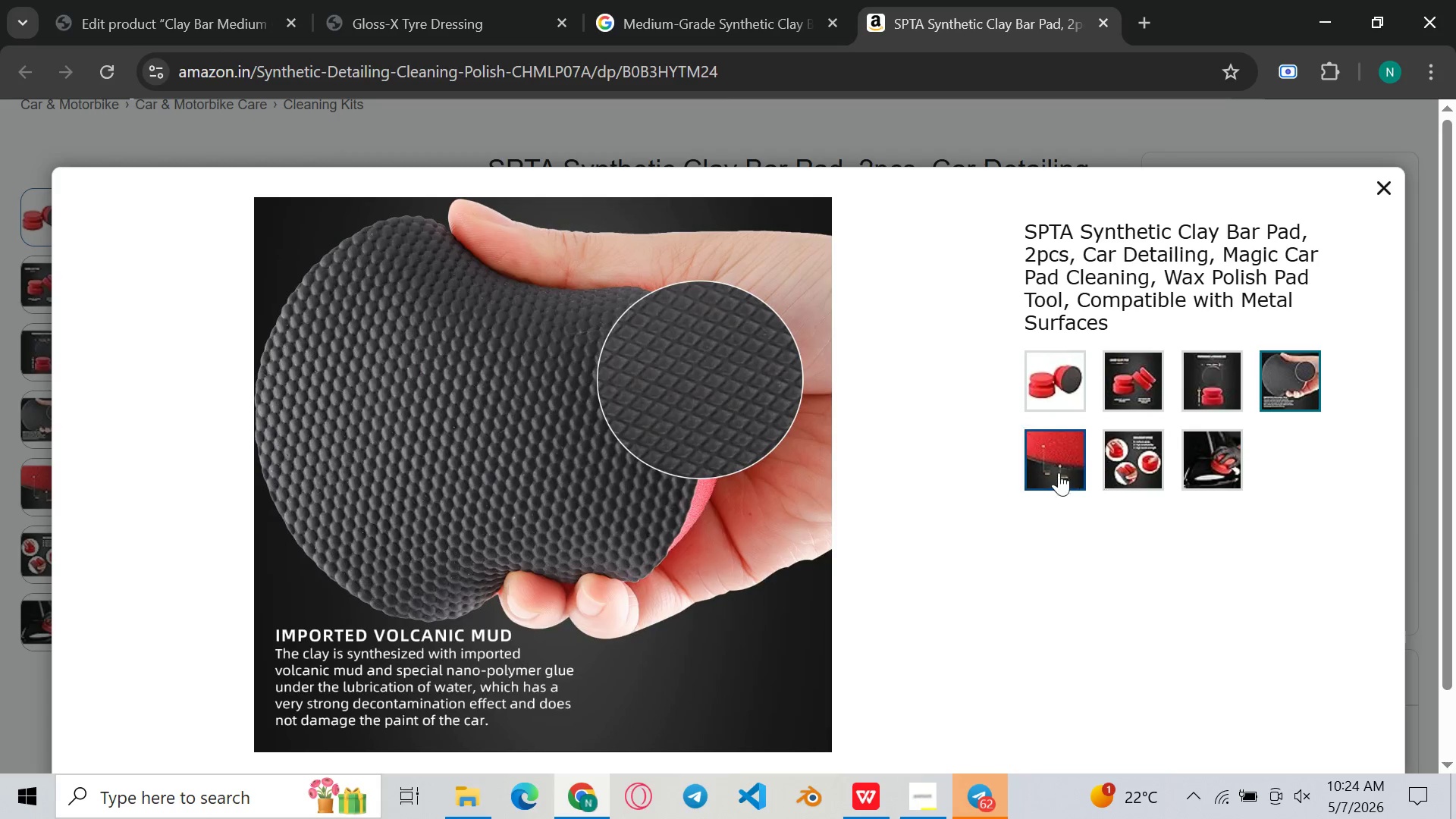 
left_click([1056, 470])
 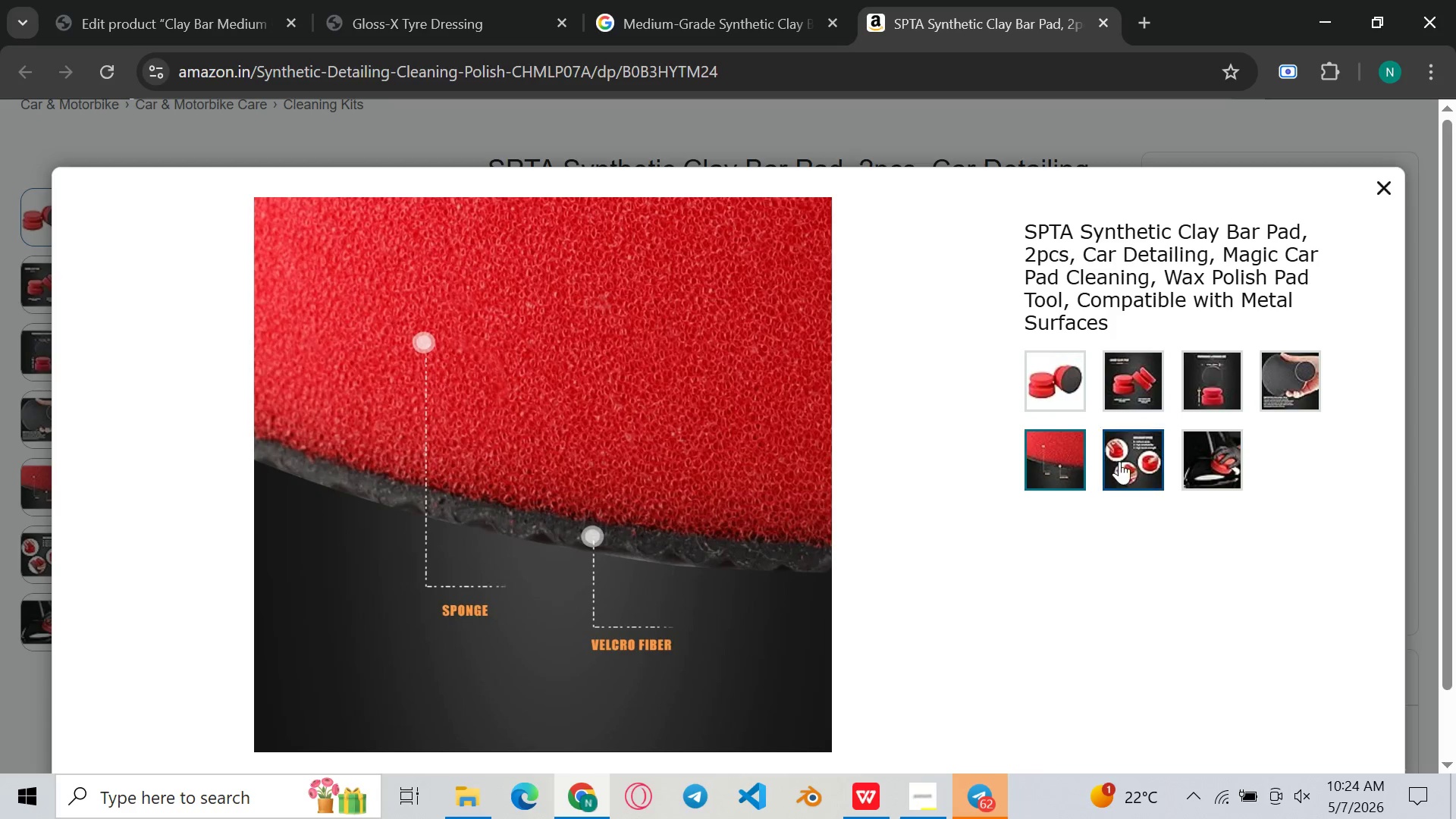 
left_click([1150, 461])
 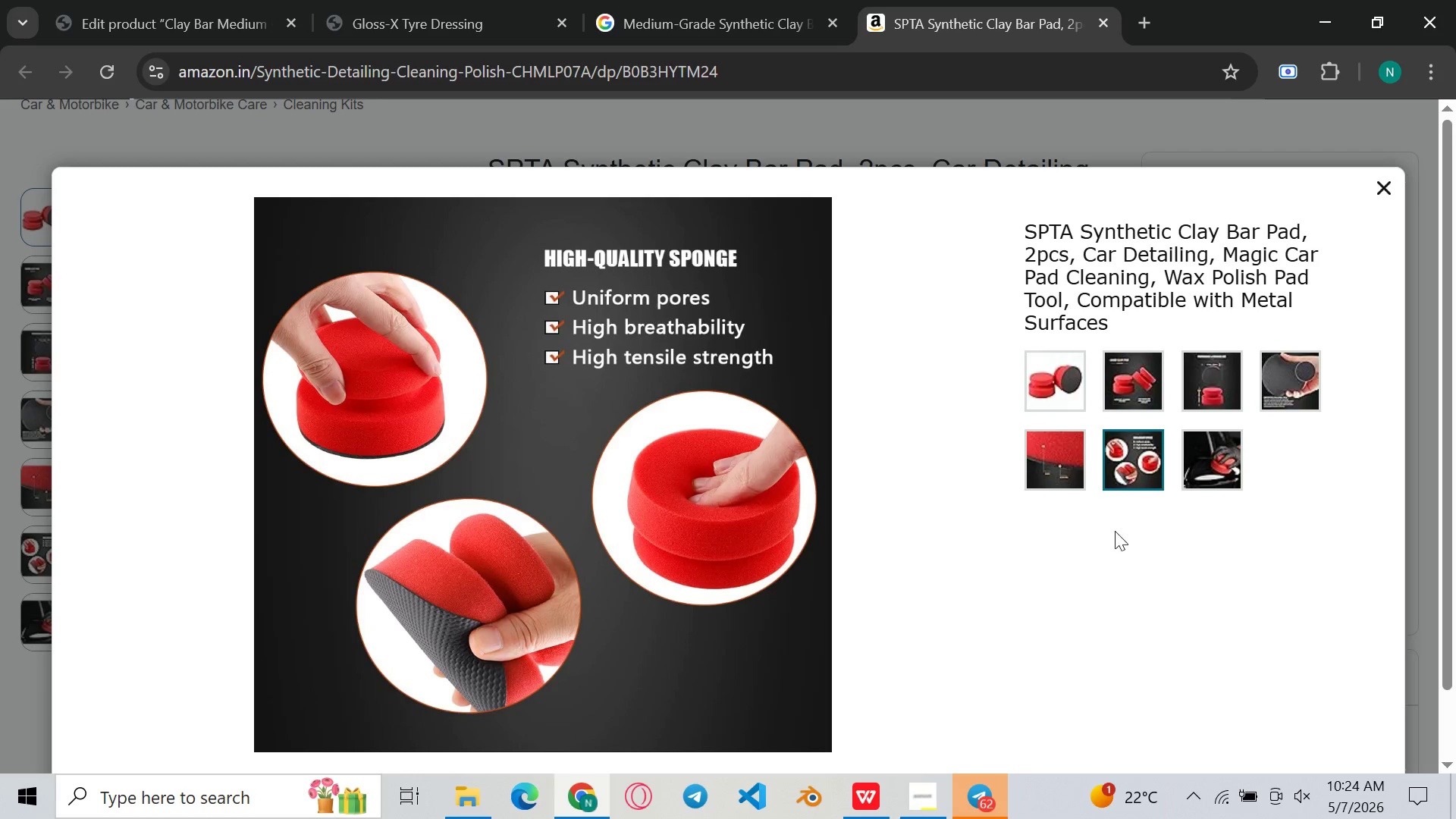 
left_click([1203, 481])
 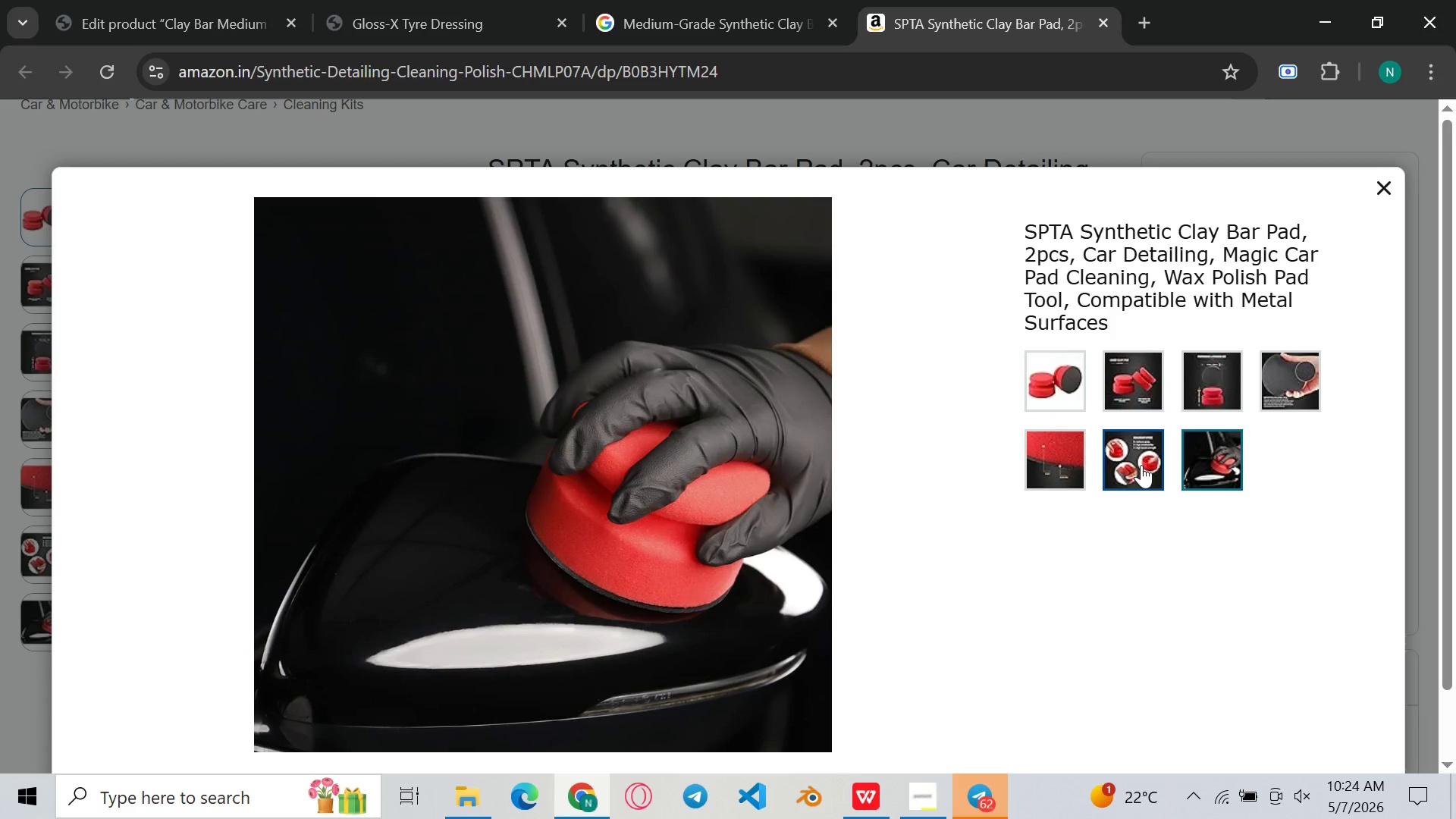 
left_click([1141, 465])
 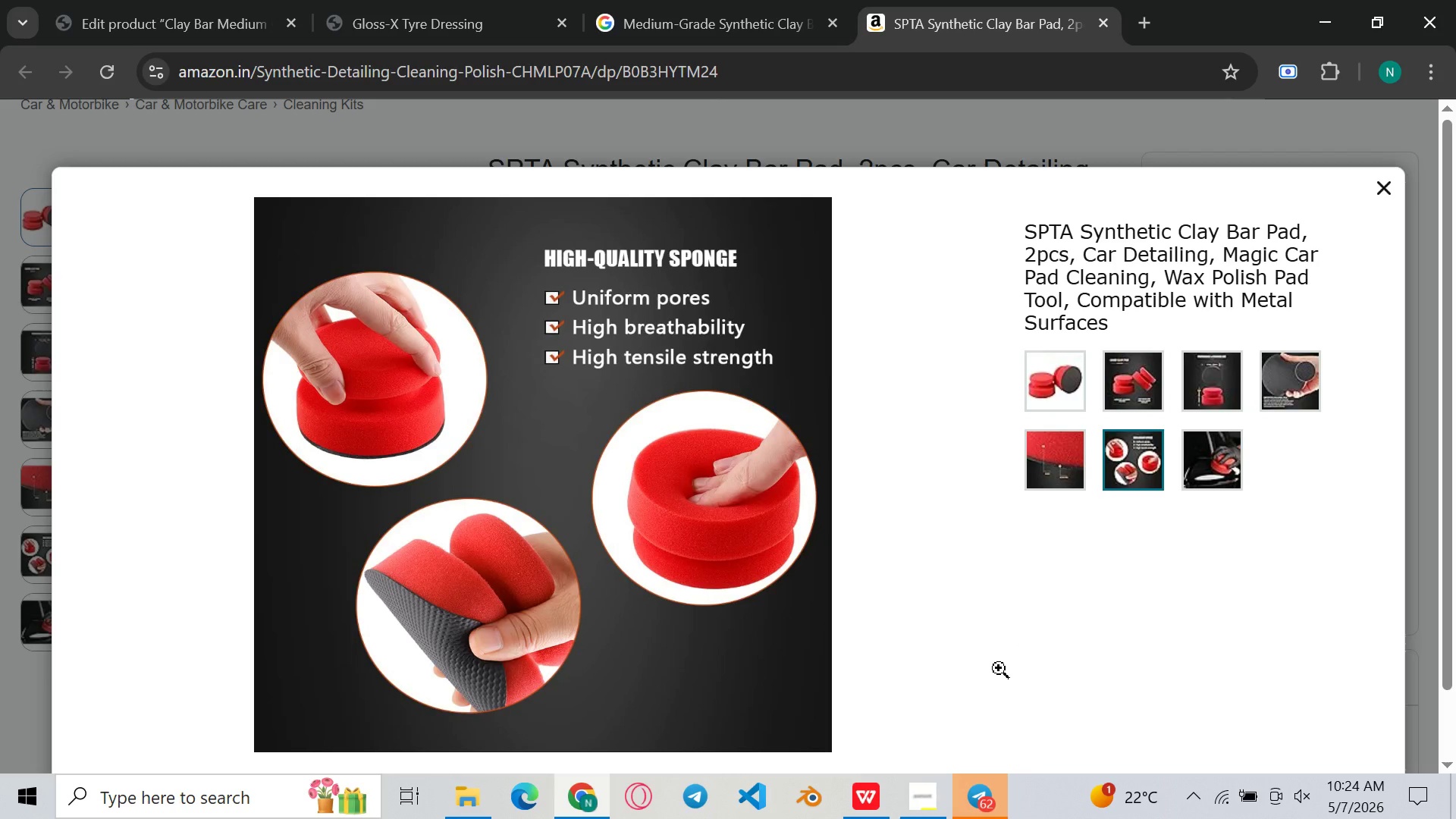 
key(Meta+Shift+ShiftLeft)
 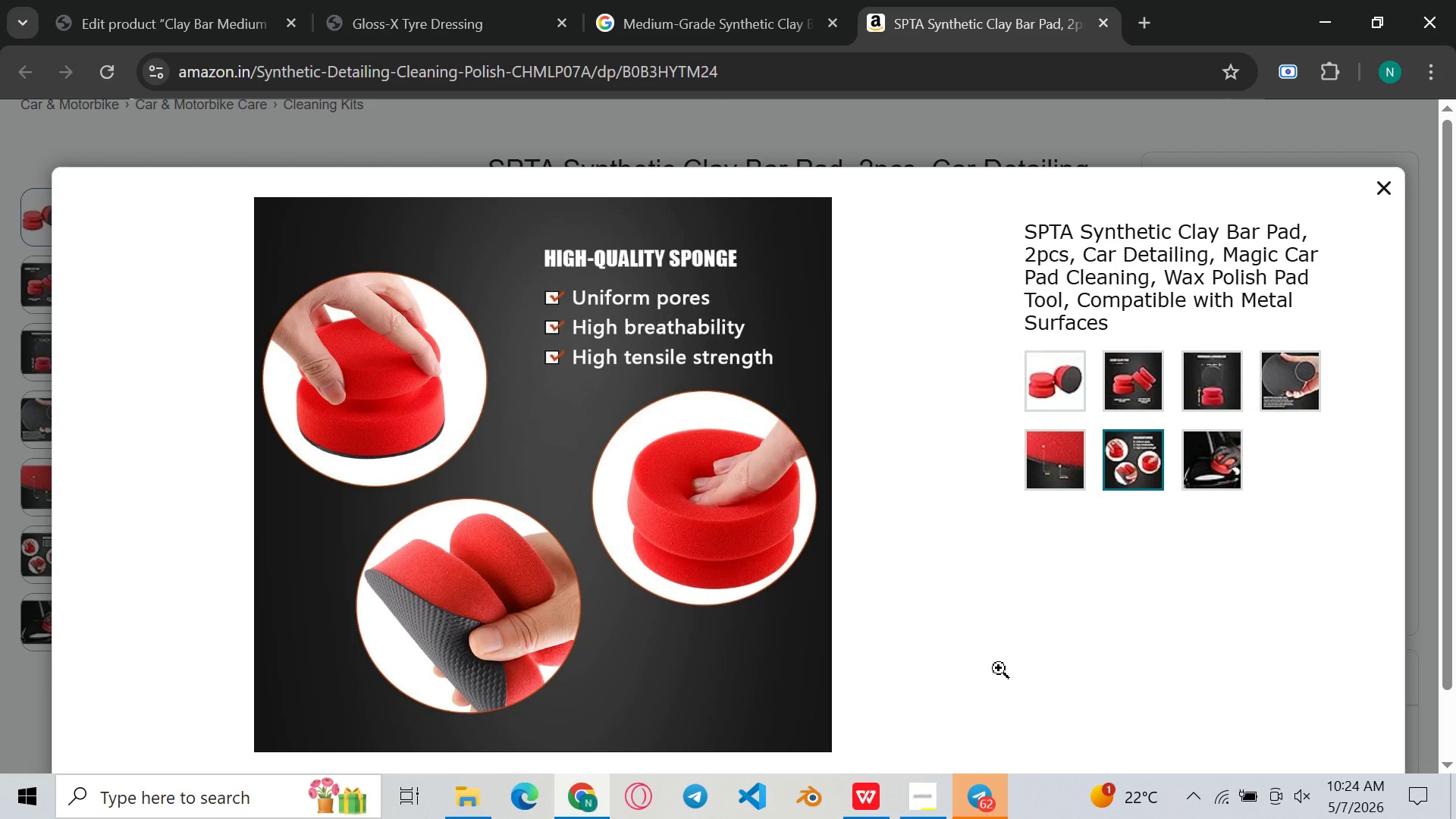 
key(Meta+Shift+S)
 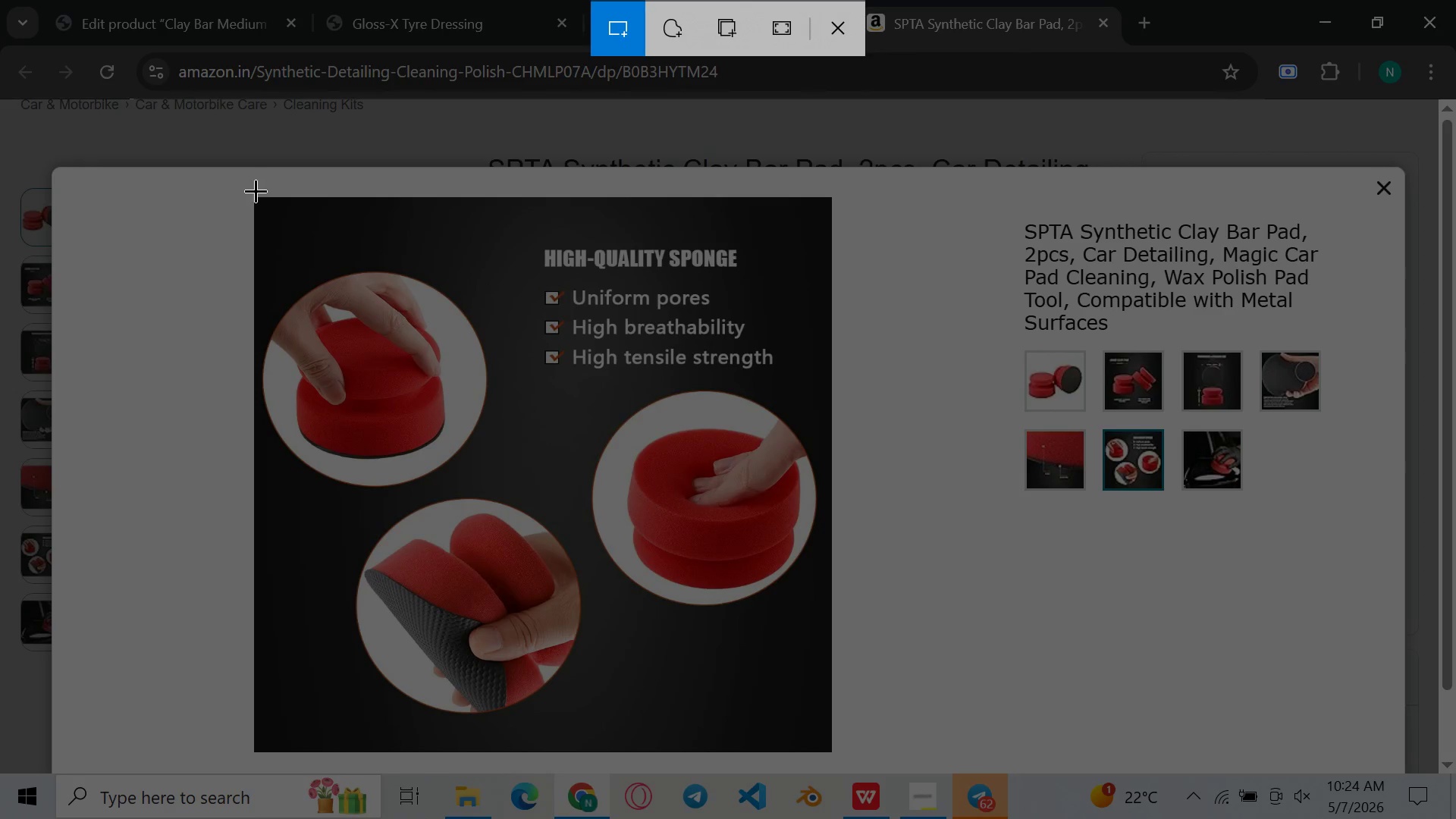 
left_click_drag(start_coordinate=[245, 190], to_coordinate=[837, 755])
 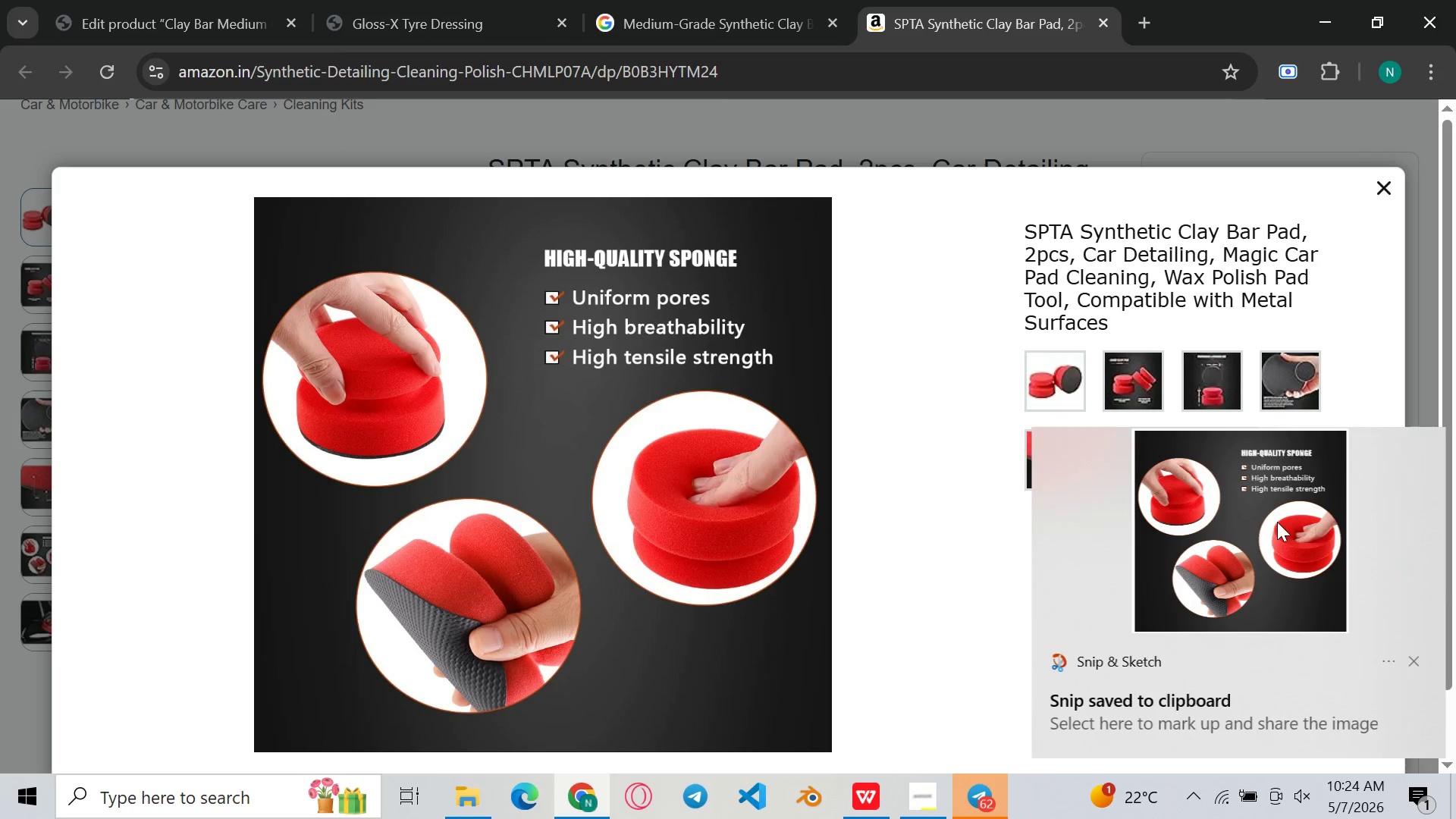 
double_click([1277, 522])
 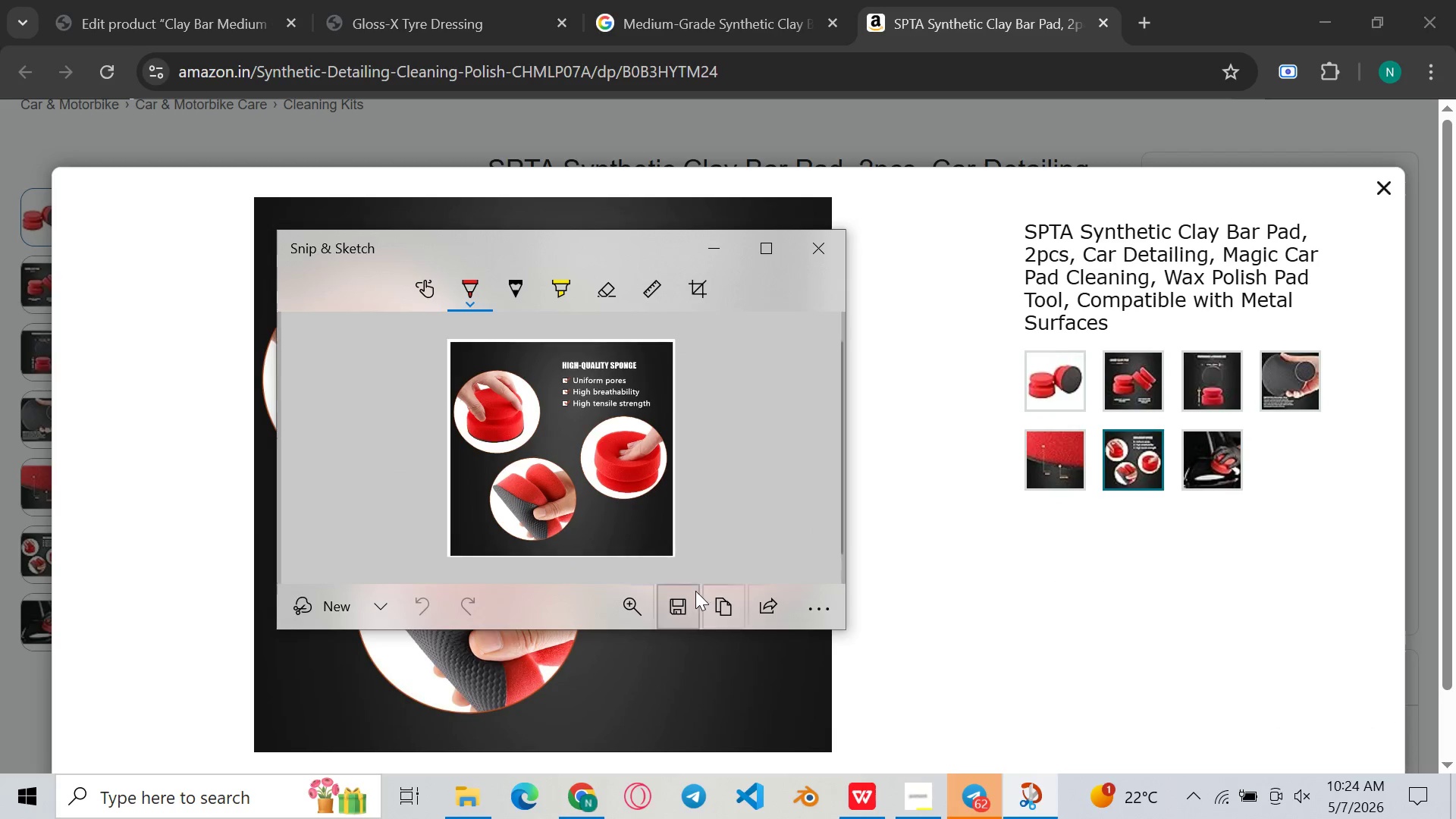 
left_click([682, 605])
 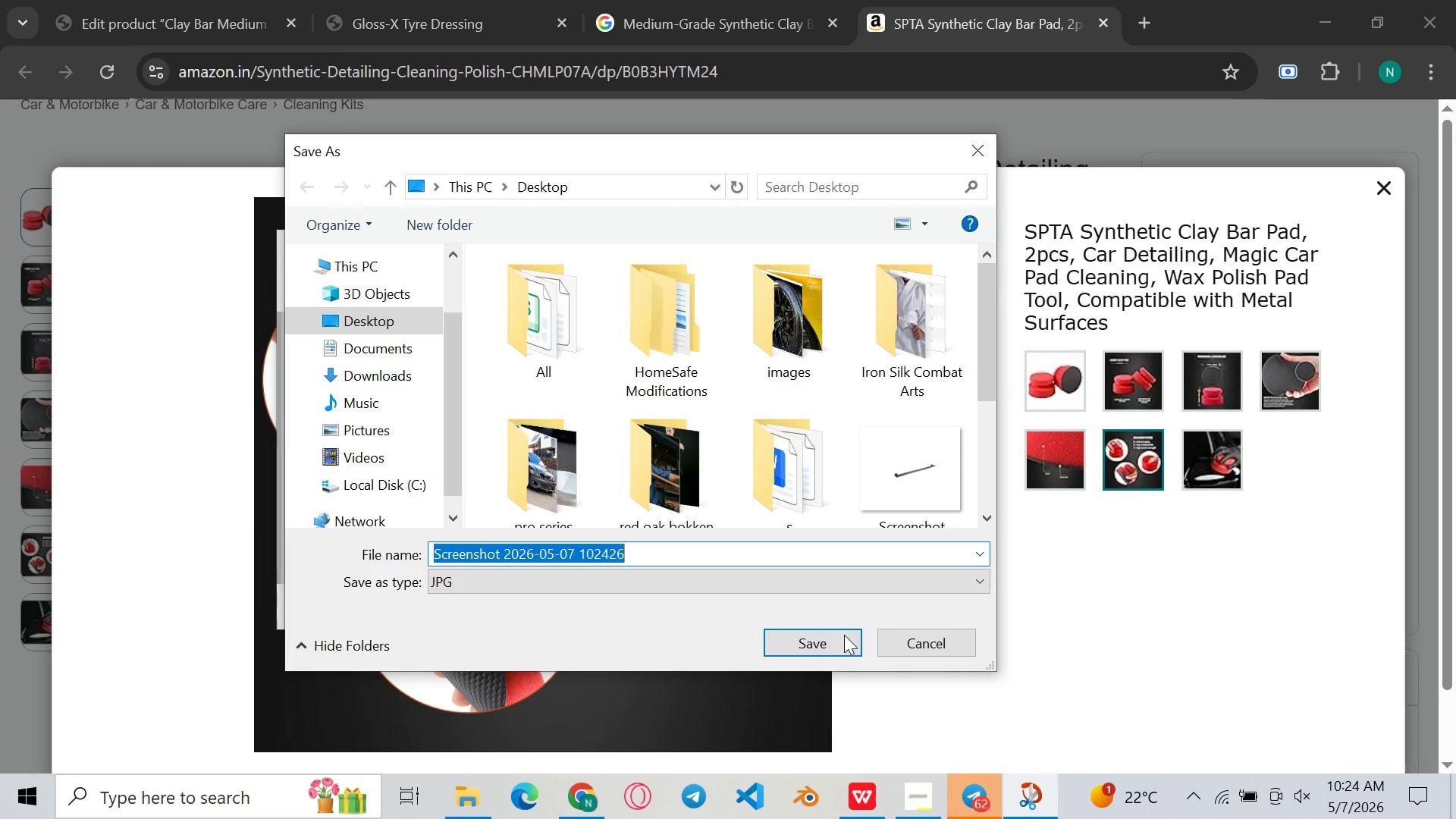 
left_click([828, 644])
 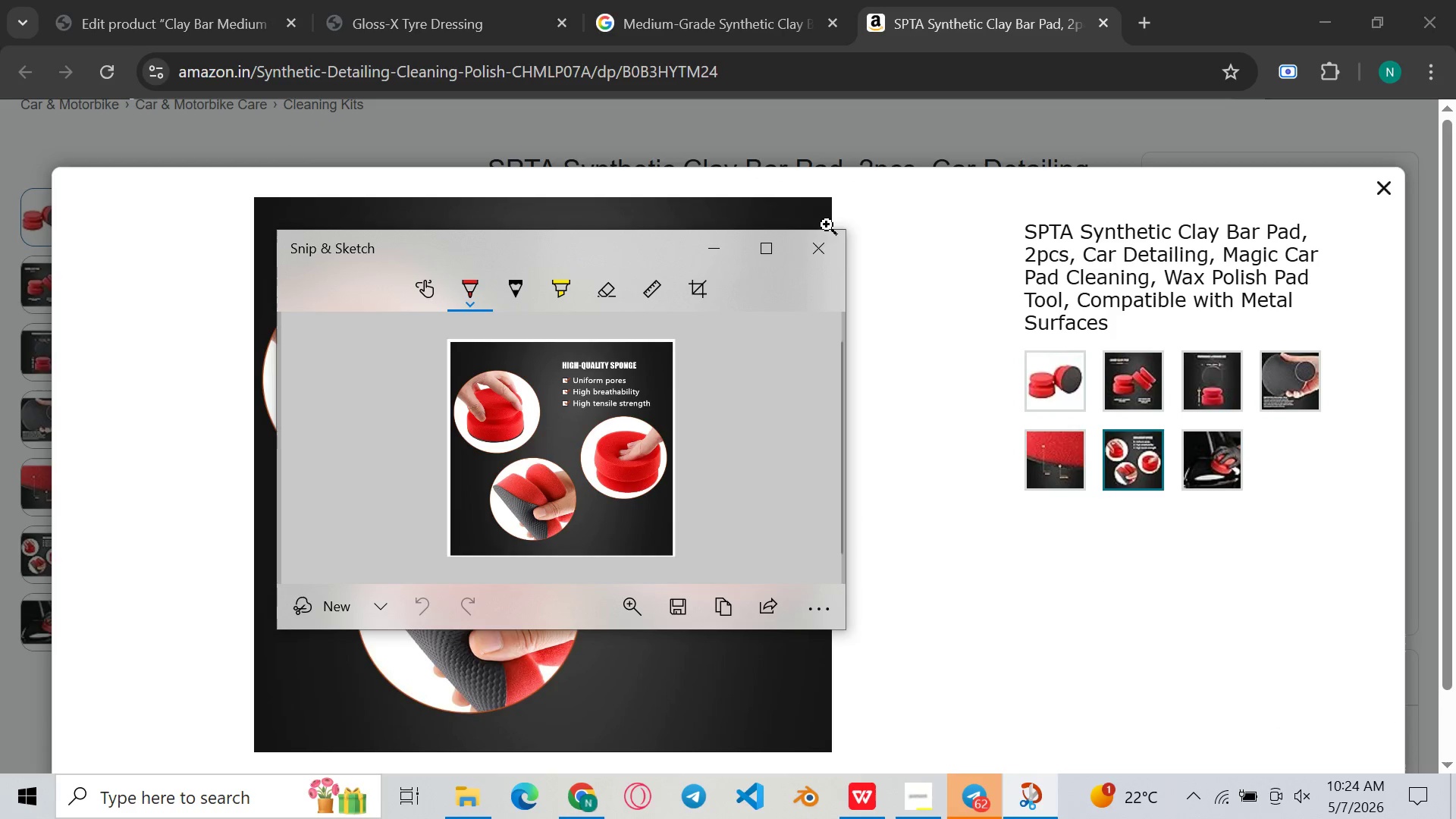 
left_click([826, 242])
 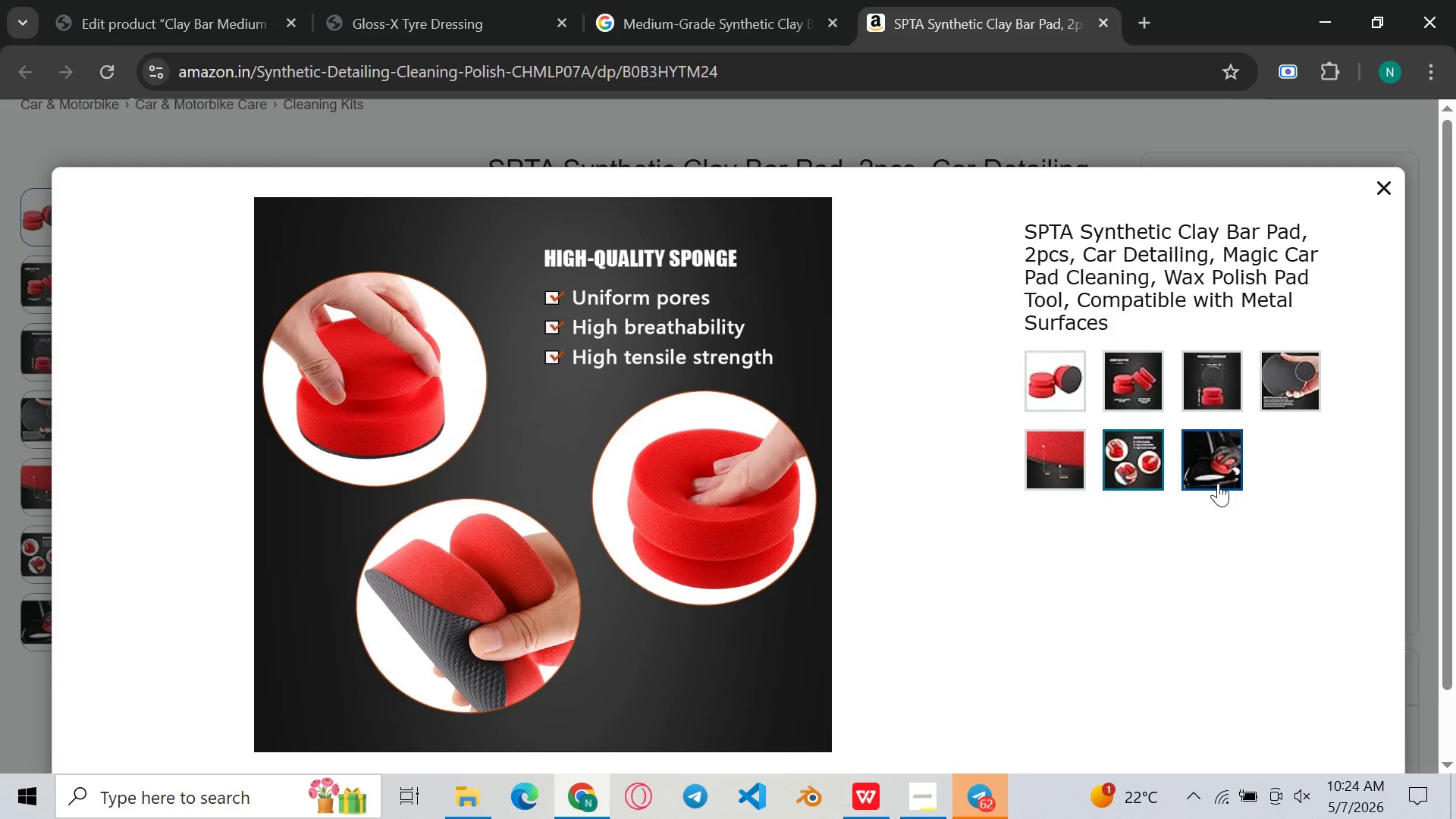 
left_click([1218, 483])
 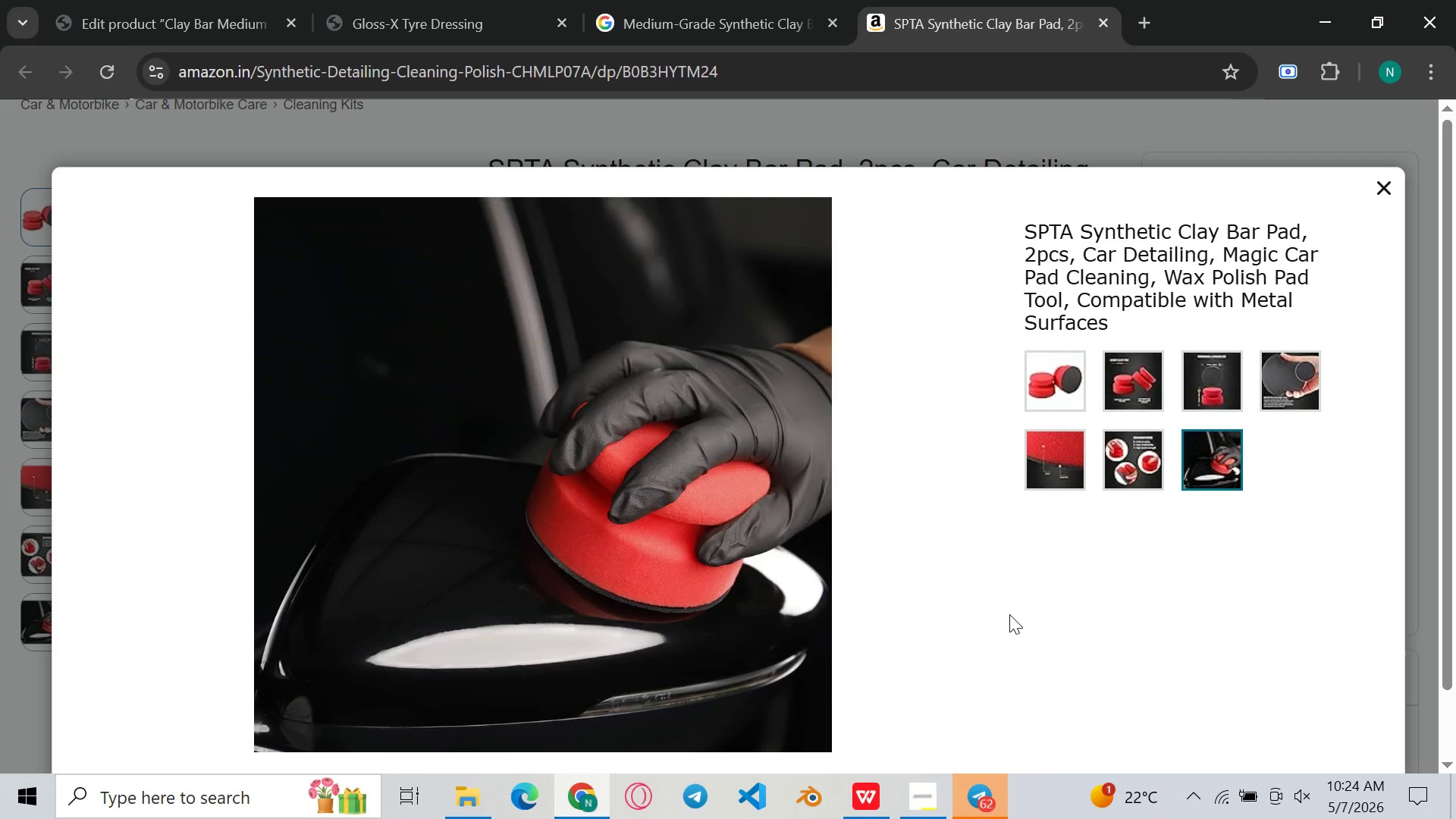 
key(Meta+Shift+ShiftLeft)
 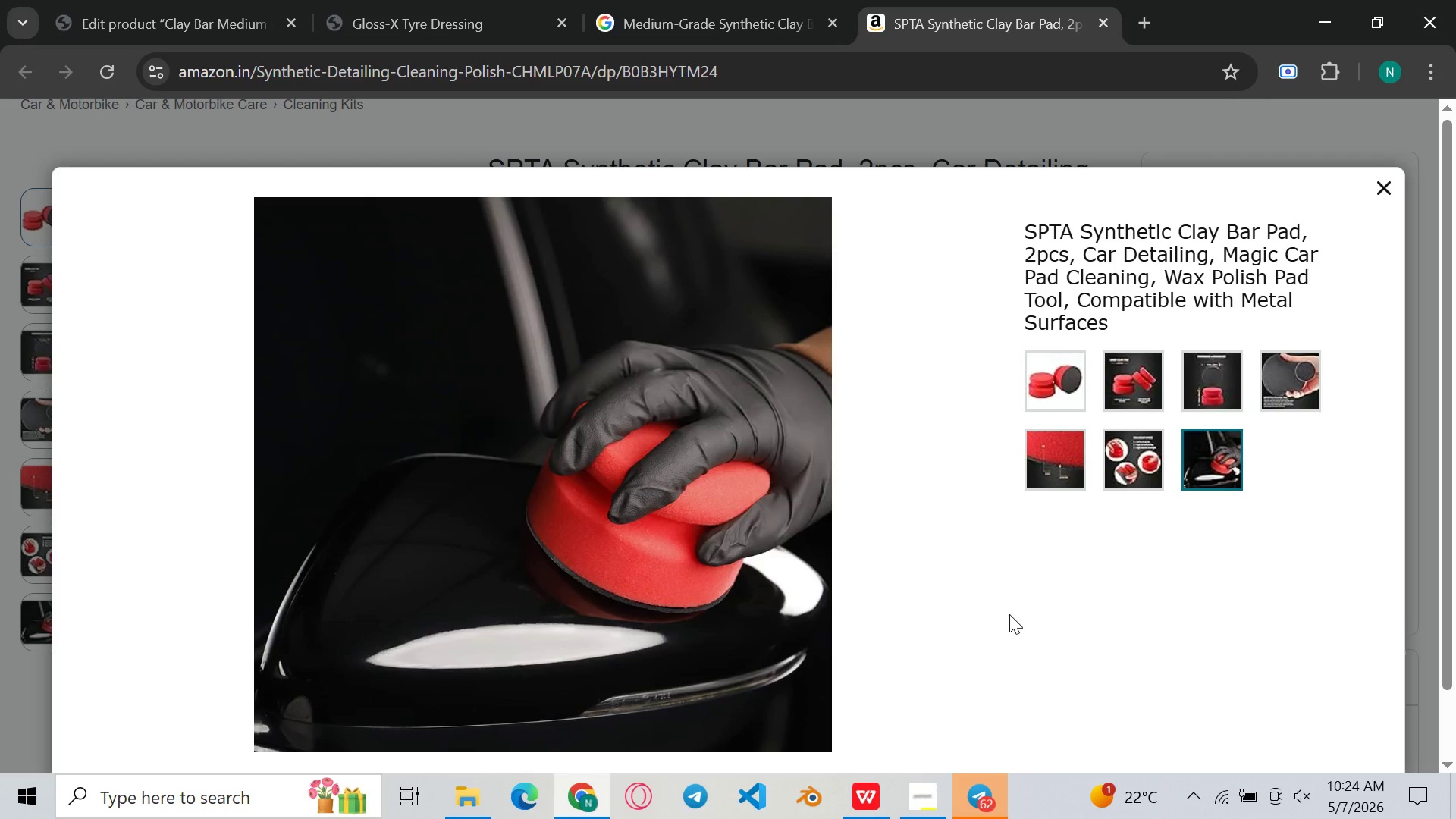 
key(Meta+Shift+S)
 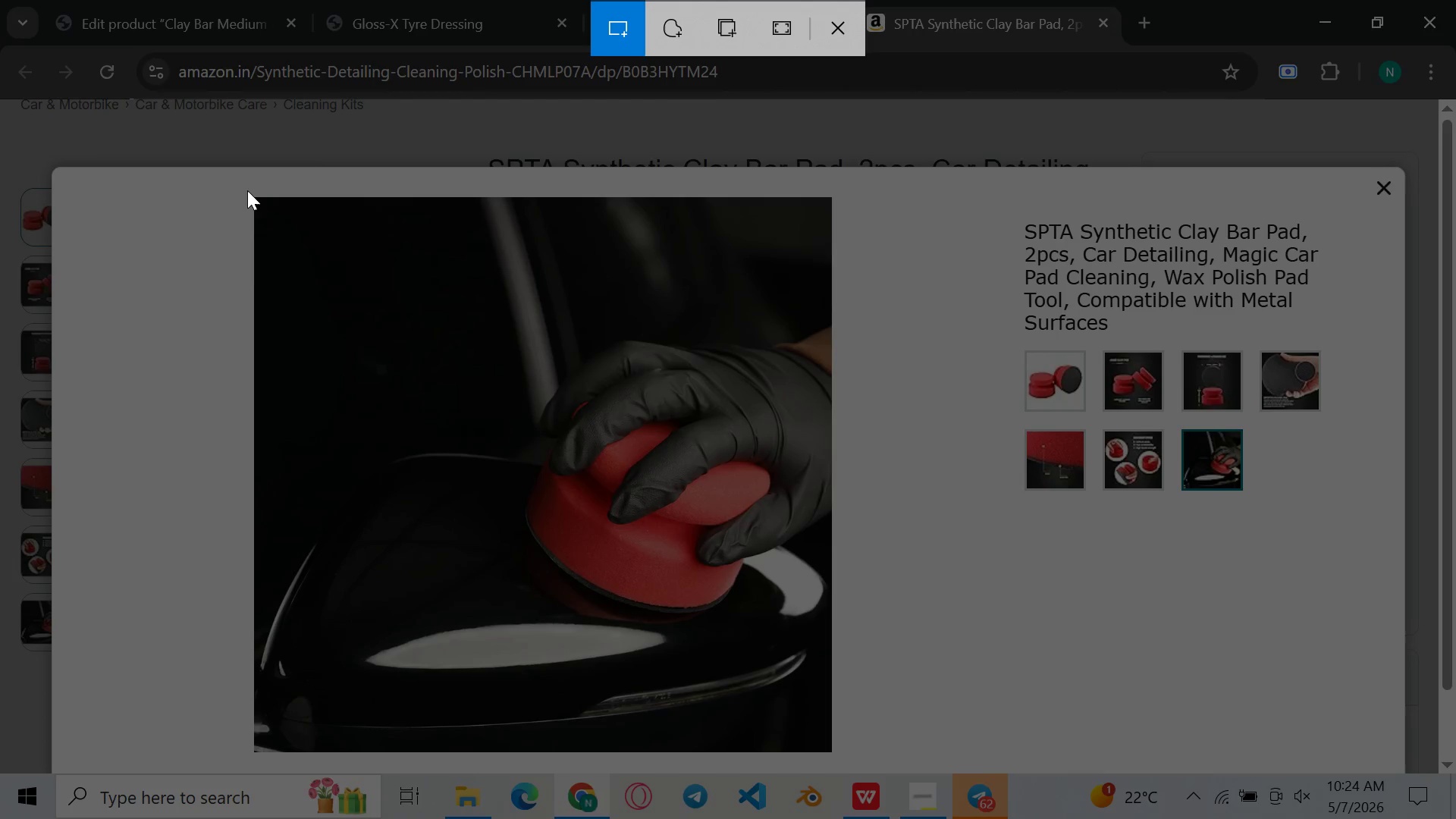 
left_click_drag(start_coordinate=[245, 190], to_coordinate=[837, 756])
 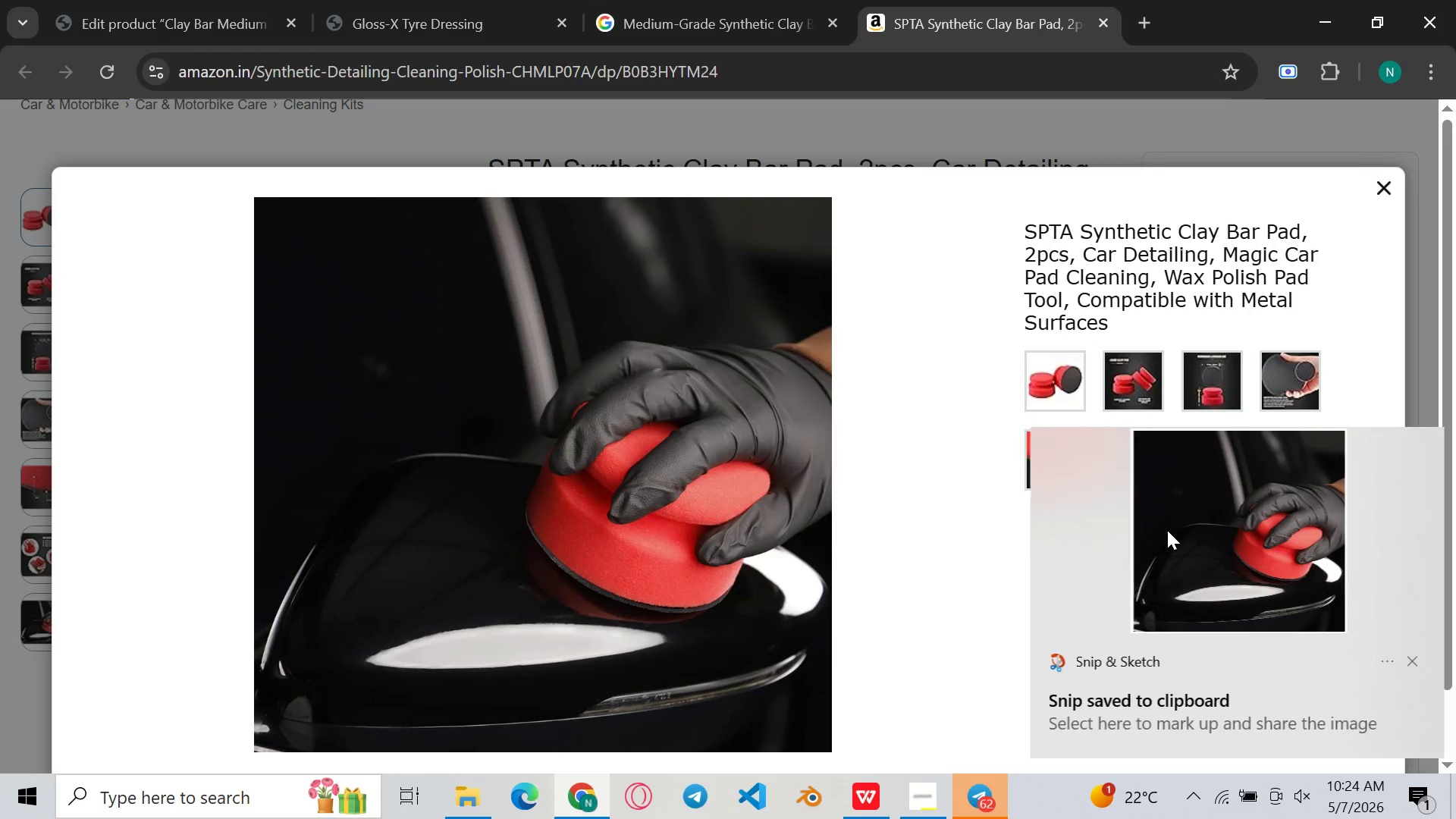 
double_click([1167, 530])
 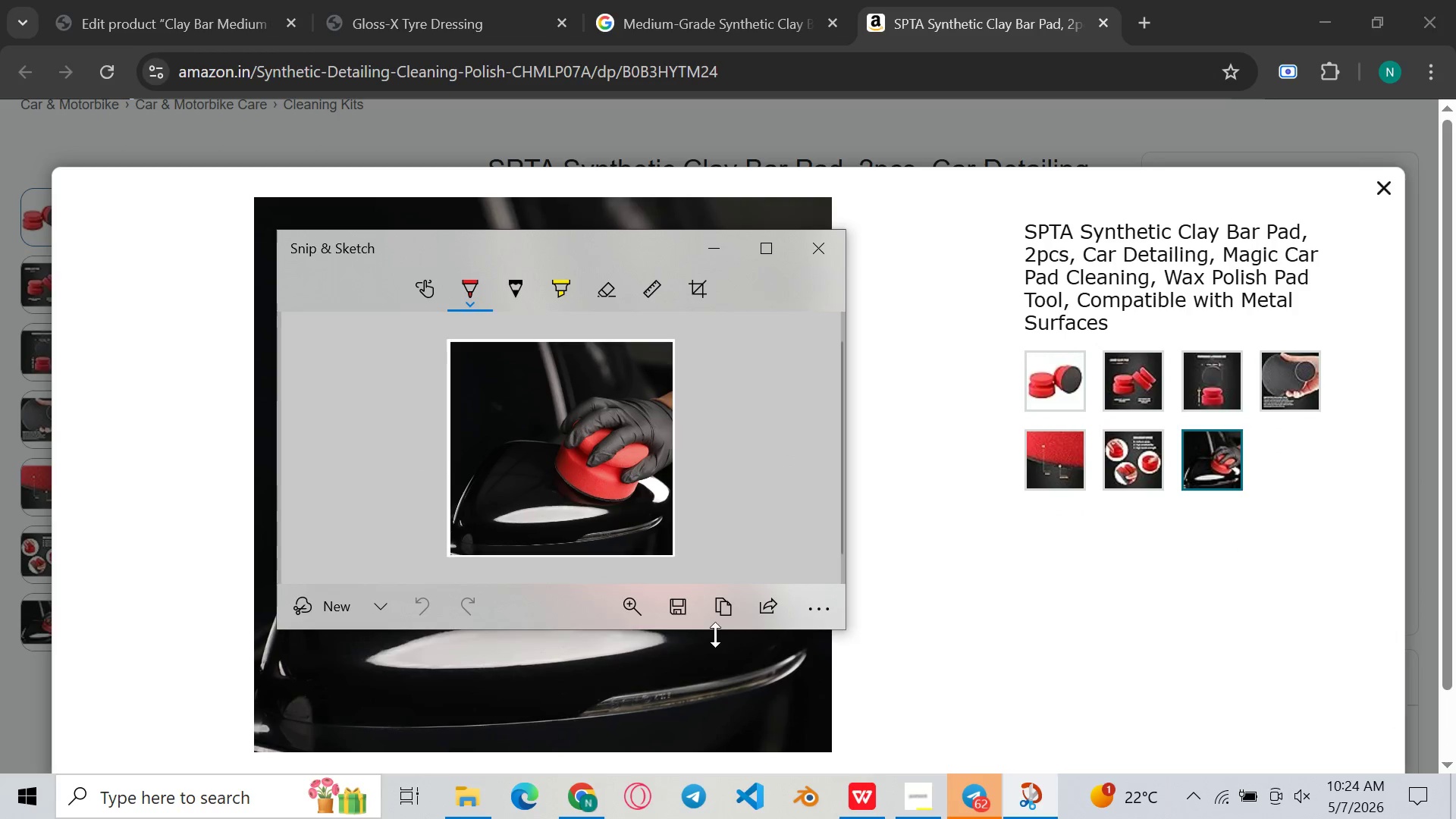 
left_click([691, 607])
 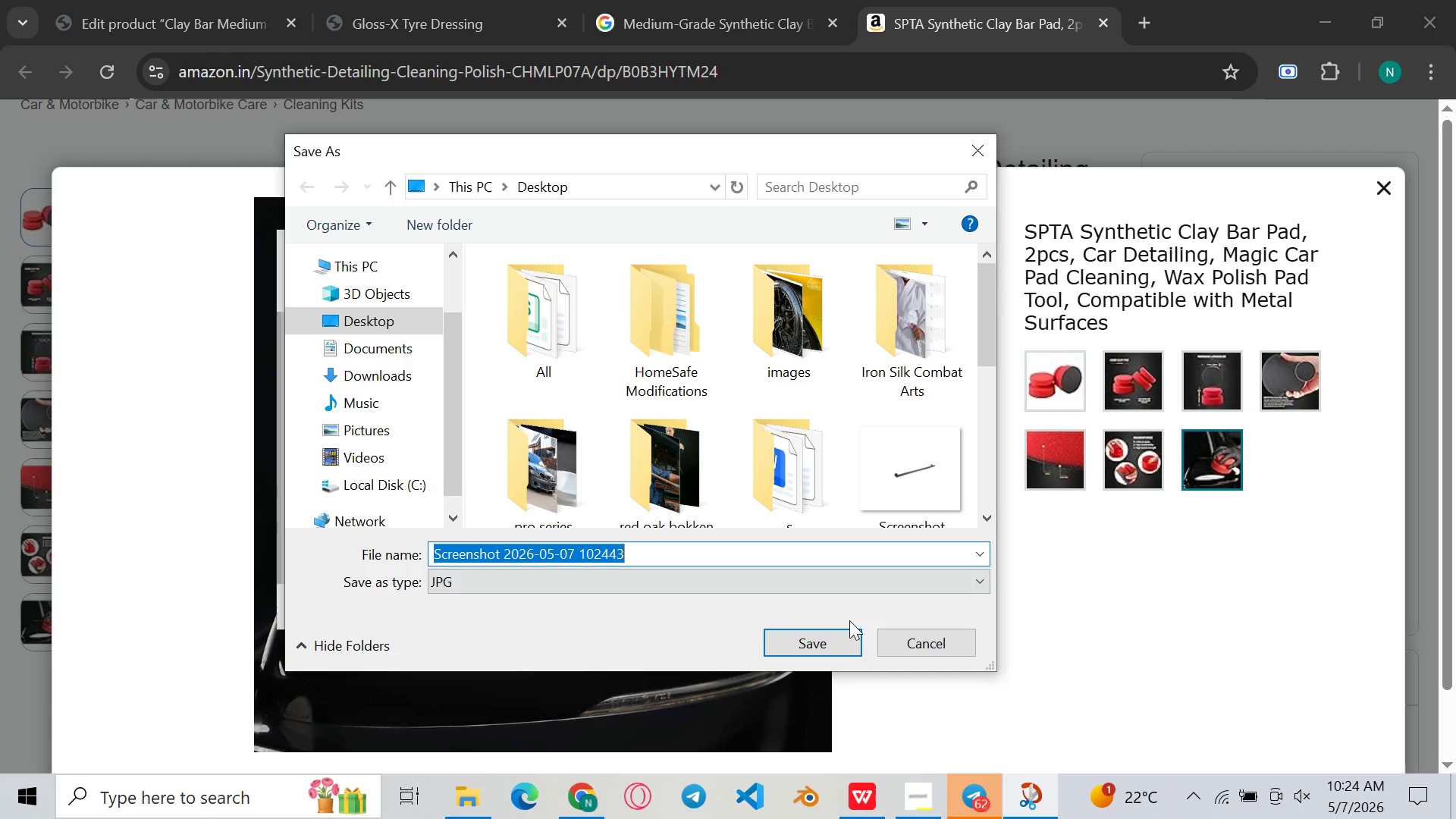 
left_click([819, 639])
 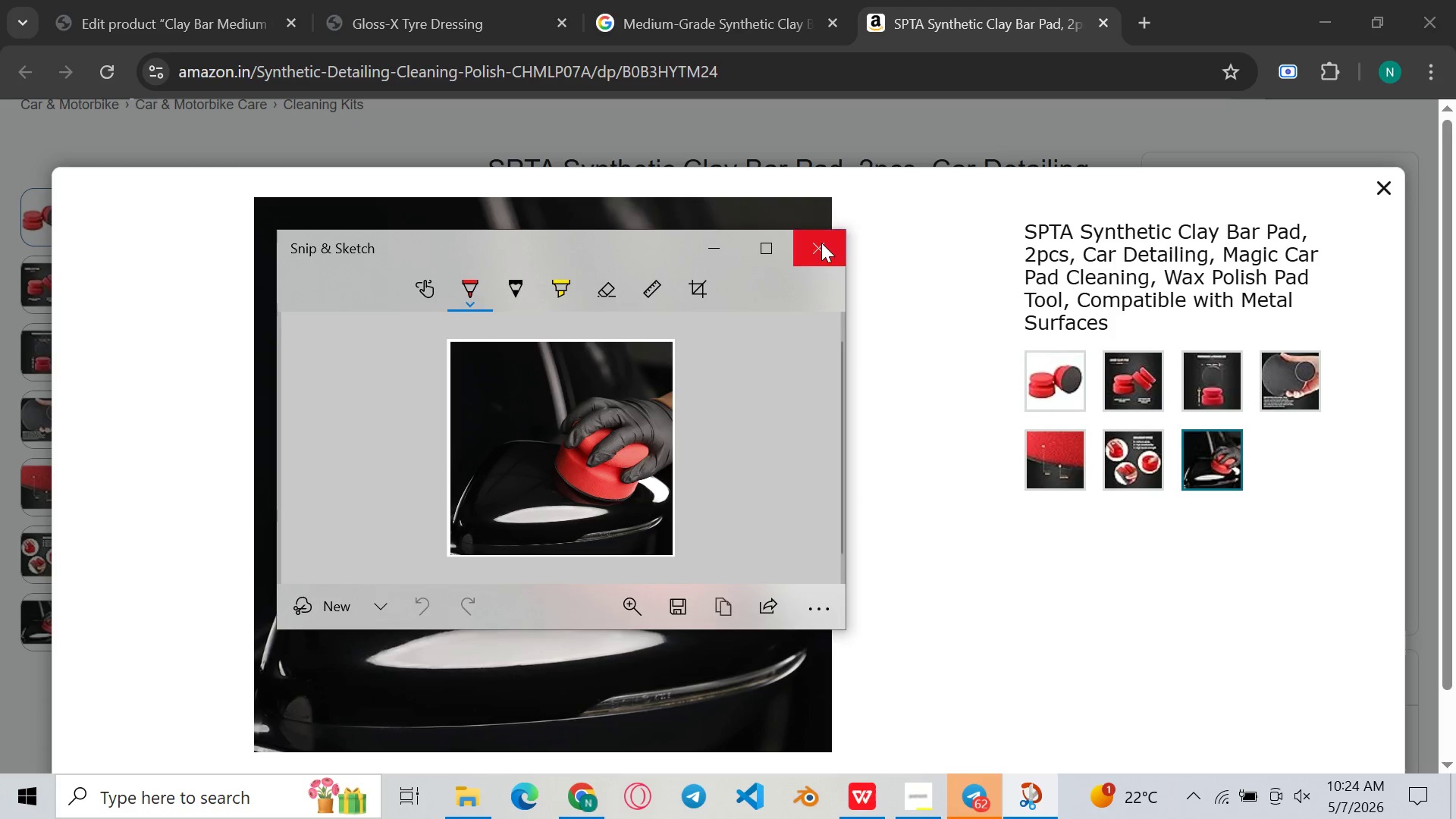 
left_click([821, 243])
 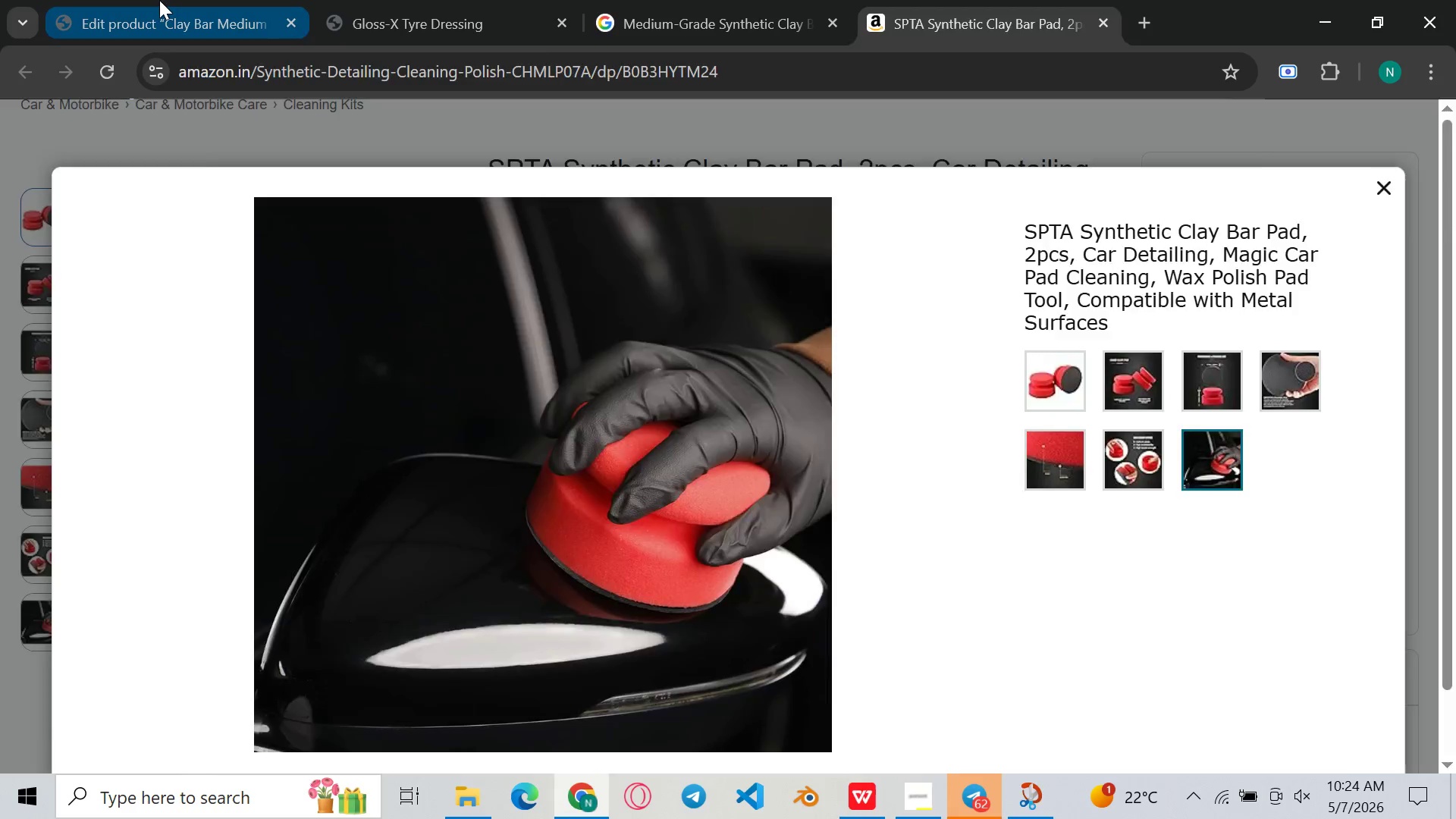 
left_click([159, 0])
 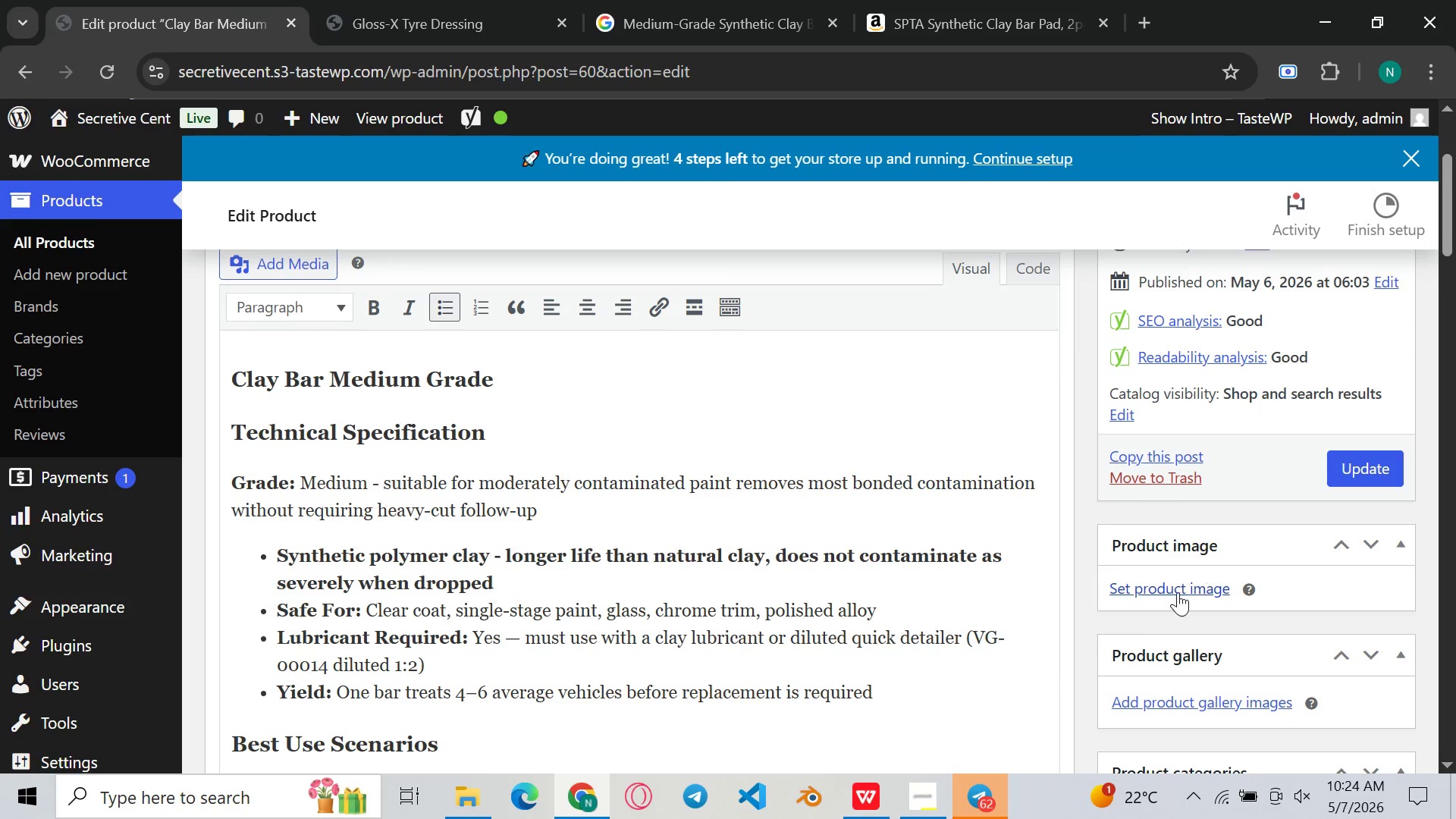 
left_click([1166, 599])
 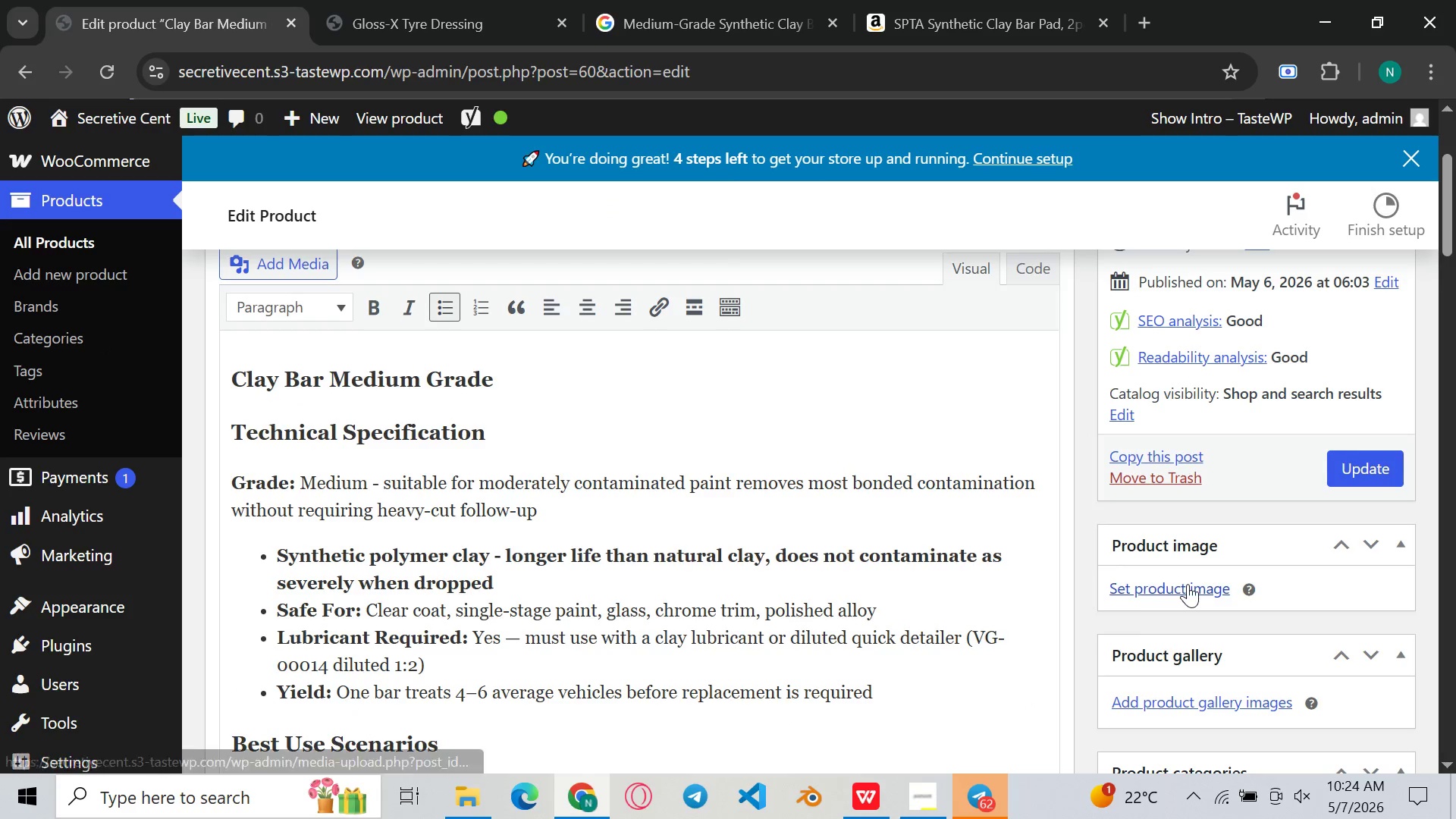 
left_click([1188, 584])
 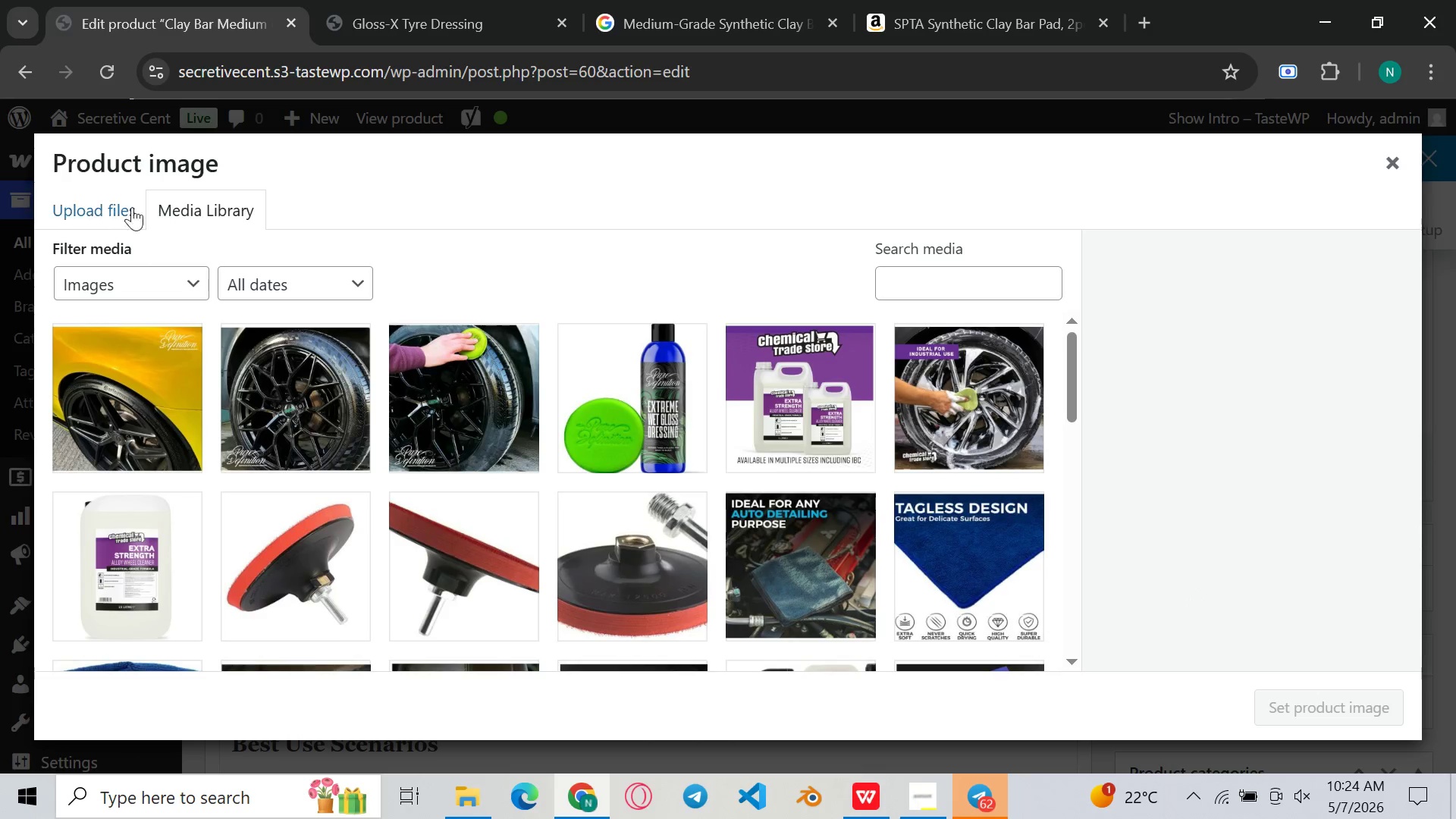 
left_click([129, 206])
 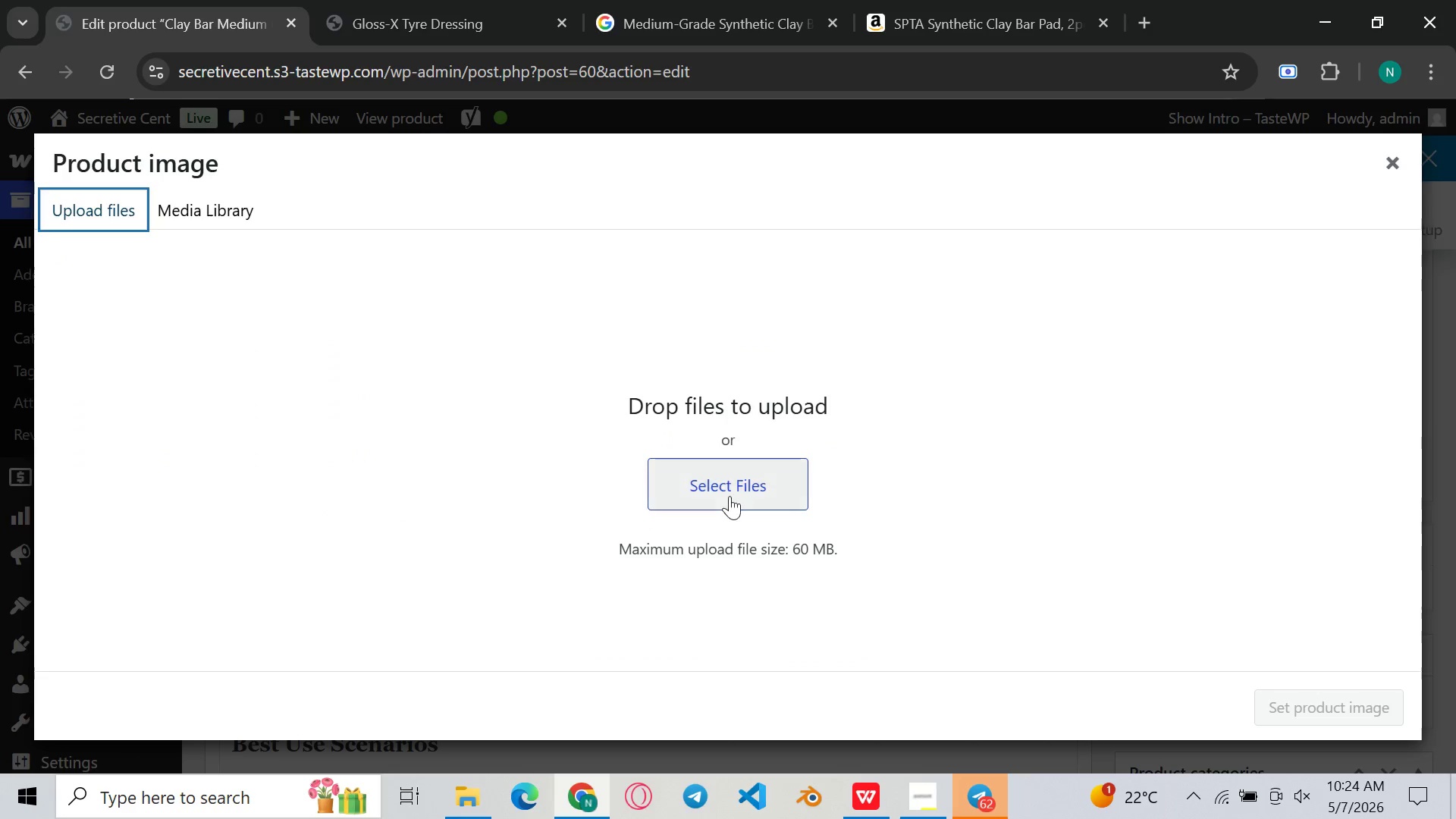 
left_click([730, 496])
 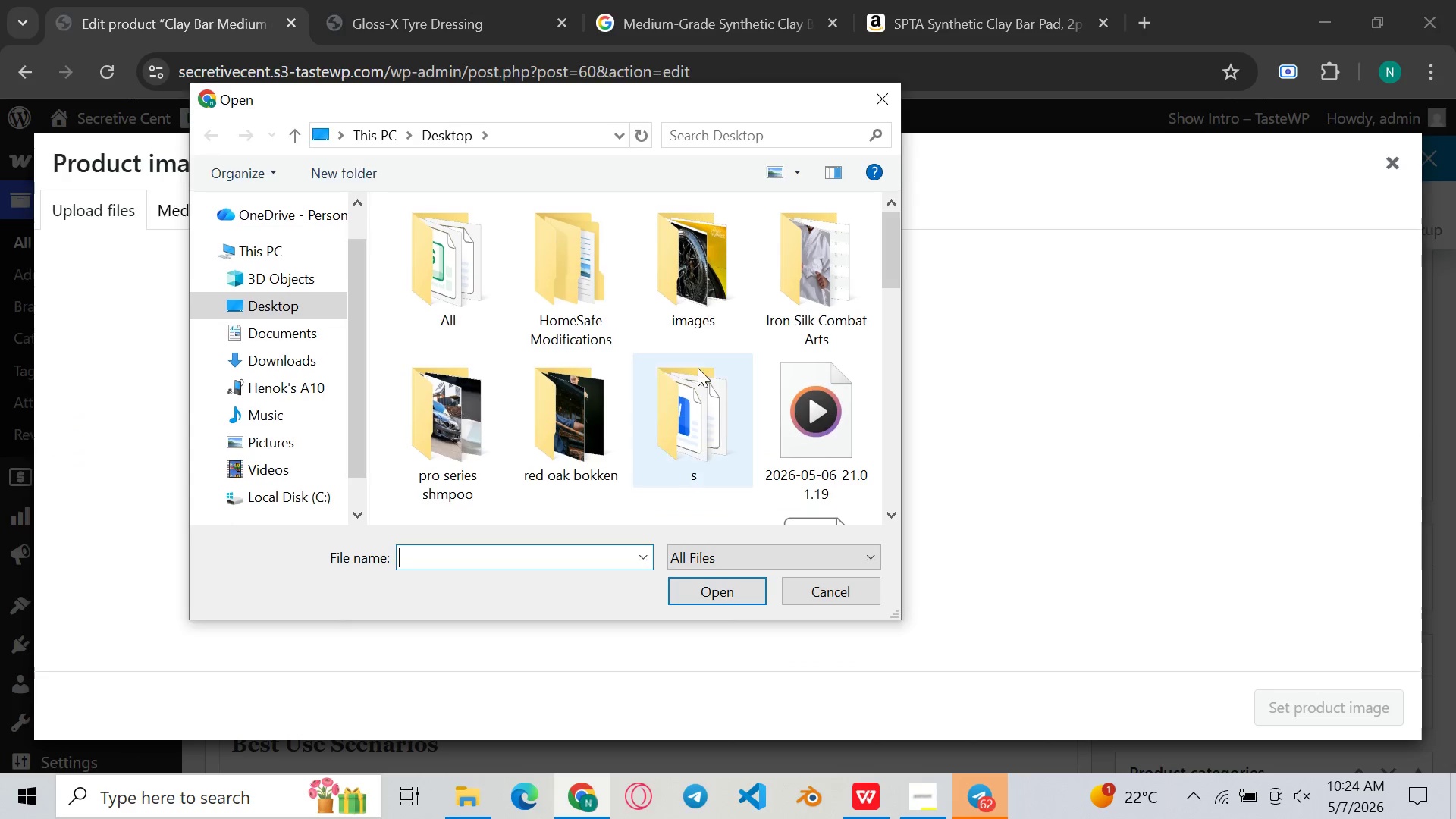 
scroll: coordinate [698, 368], scroll_direction: down, amount: 64.0
 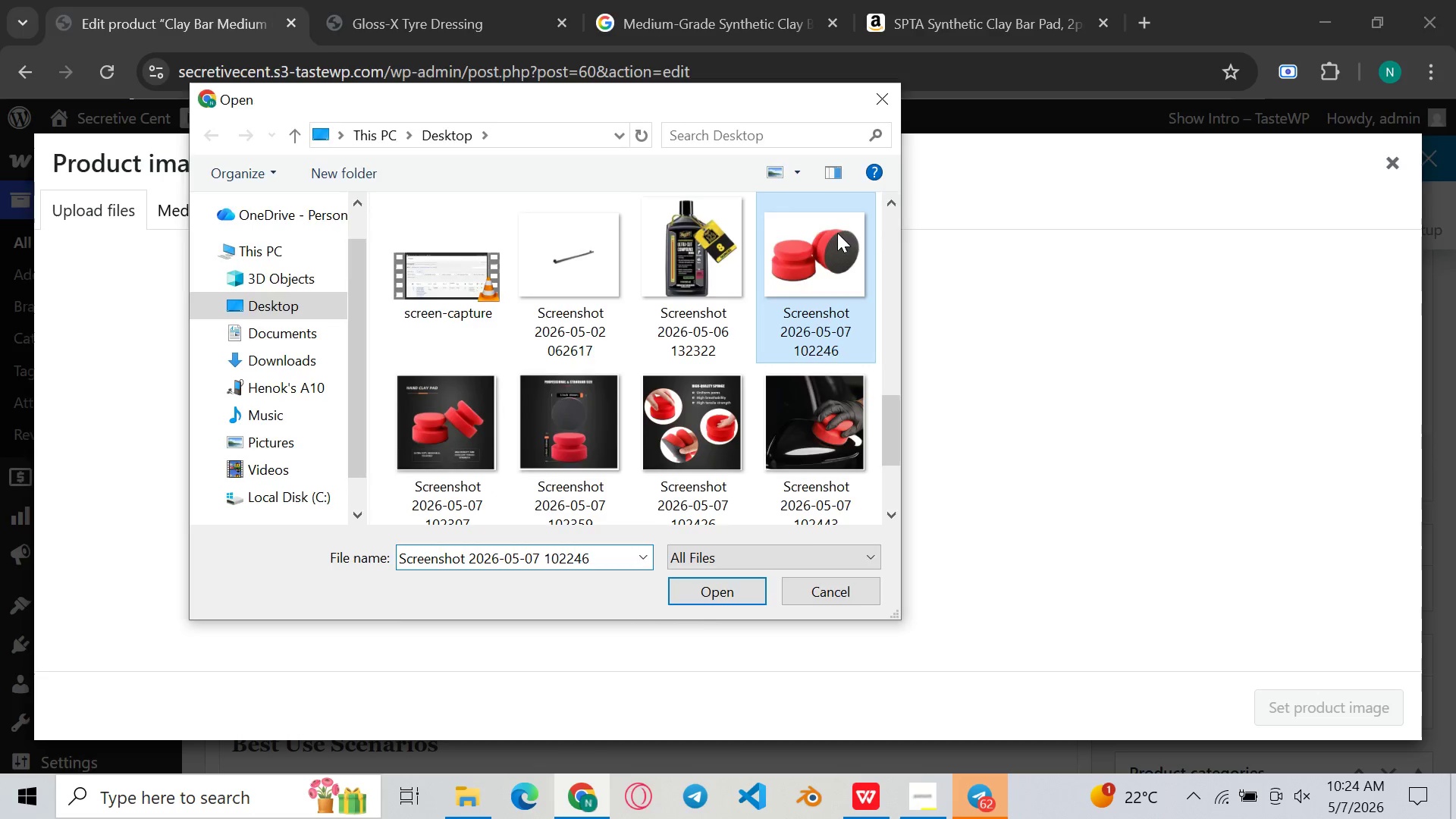 
double_click([837, 233])
 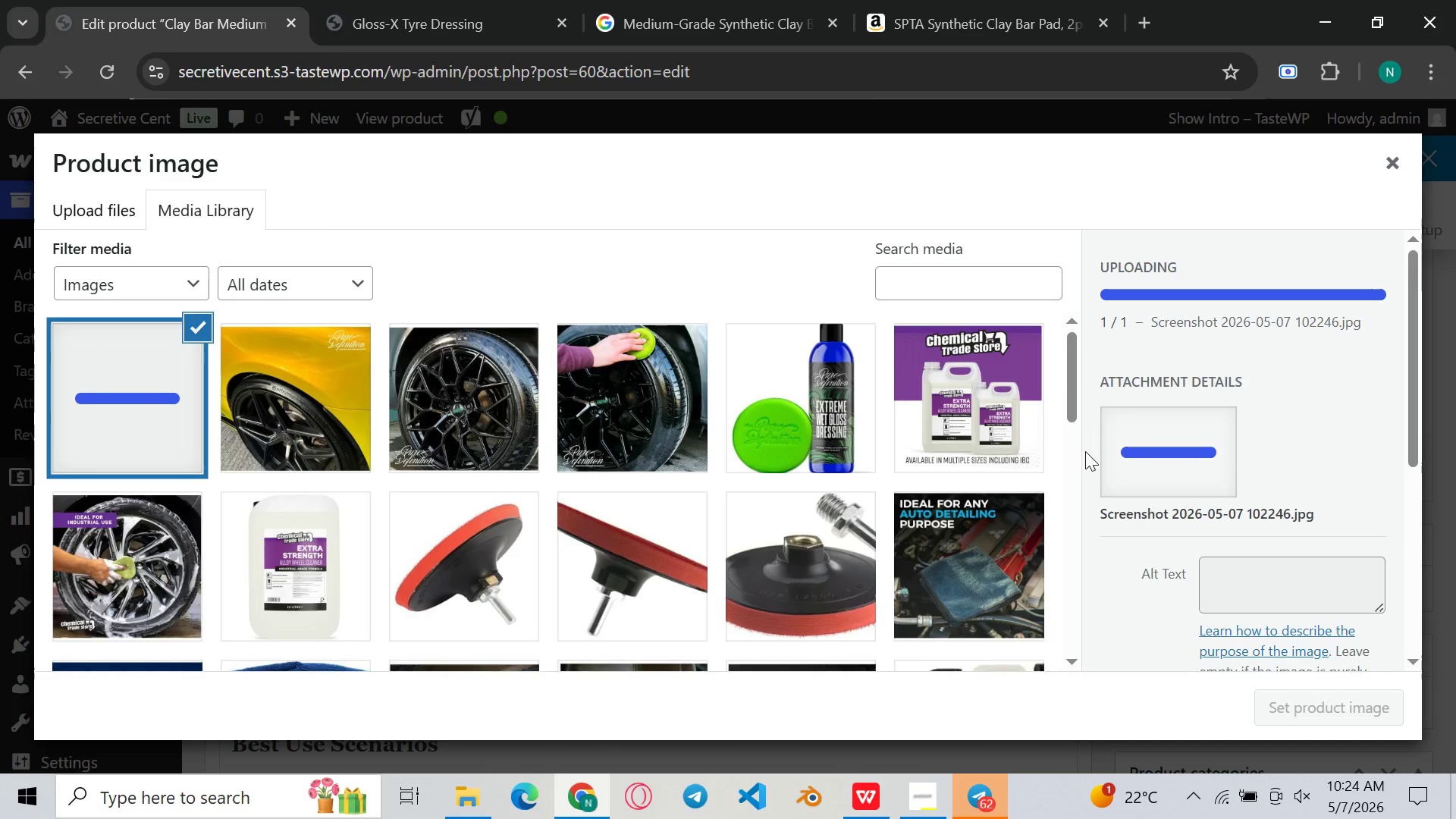 
mouse_move([1144, 531])
 